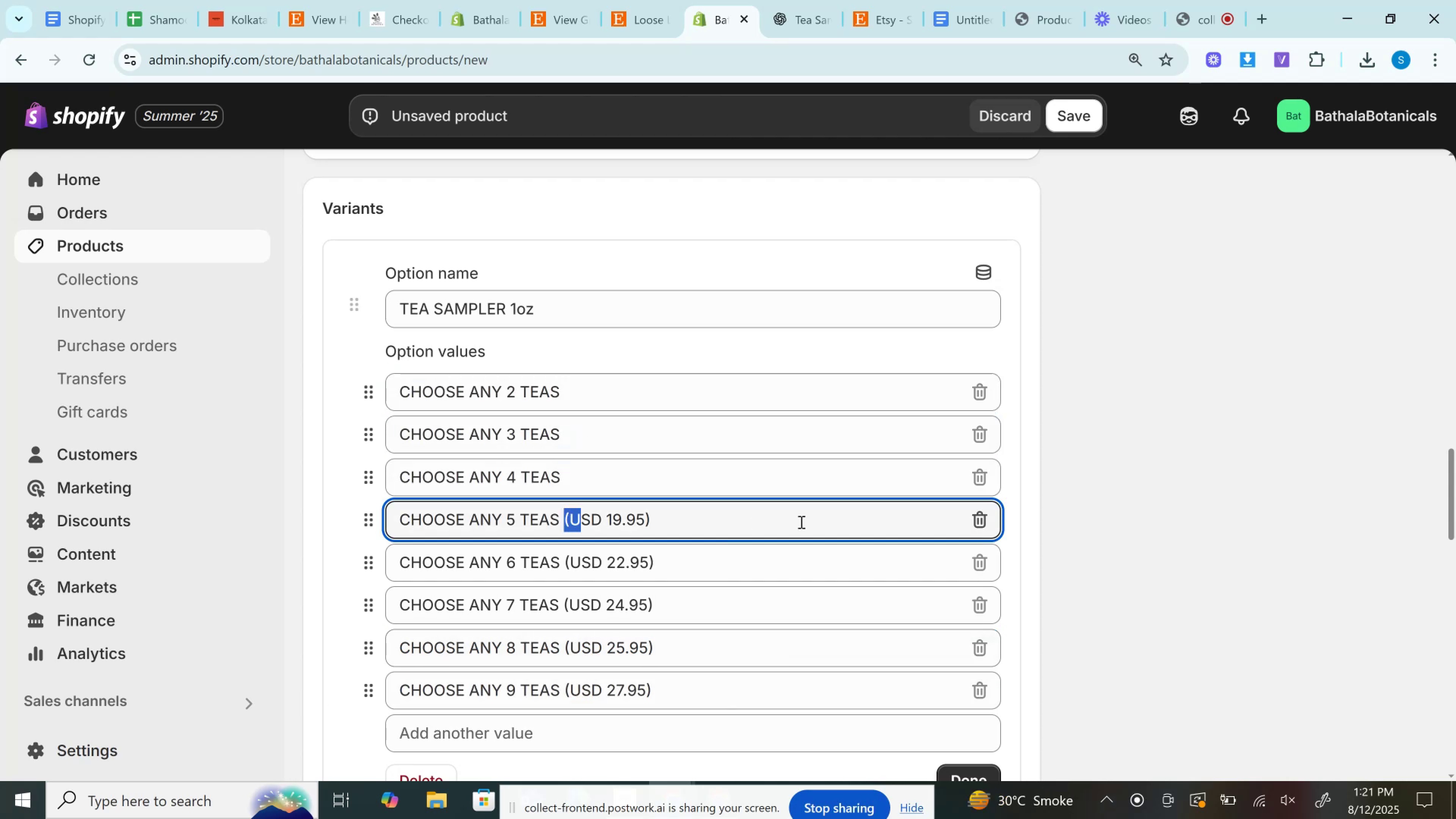 
key(Backspace)
 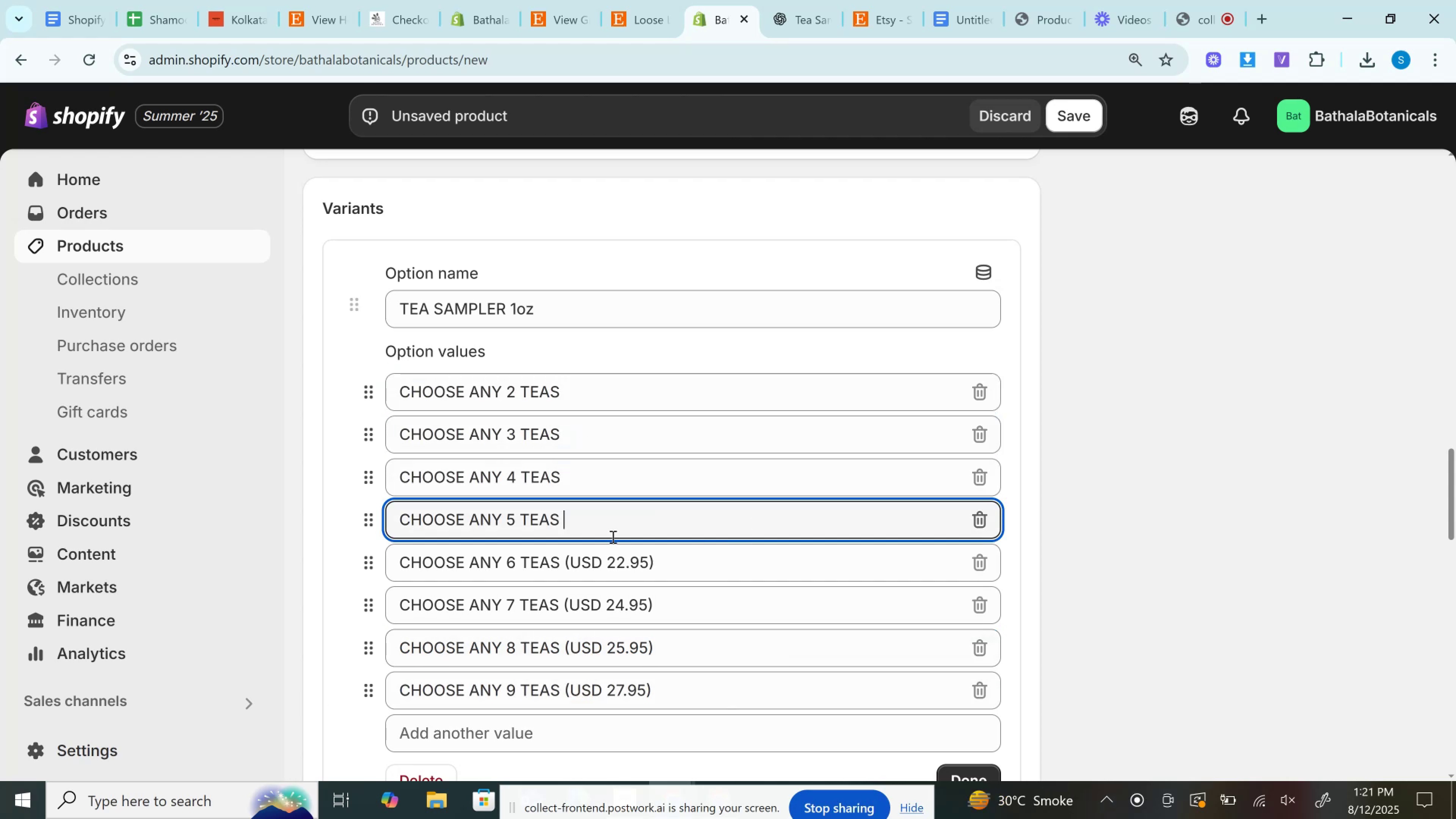 
key(Backspace)
 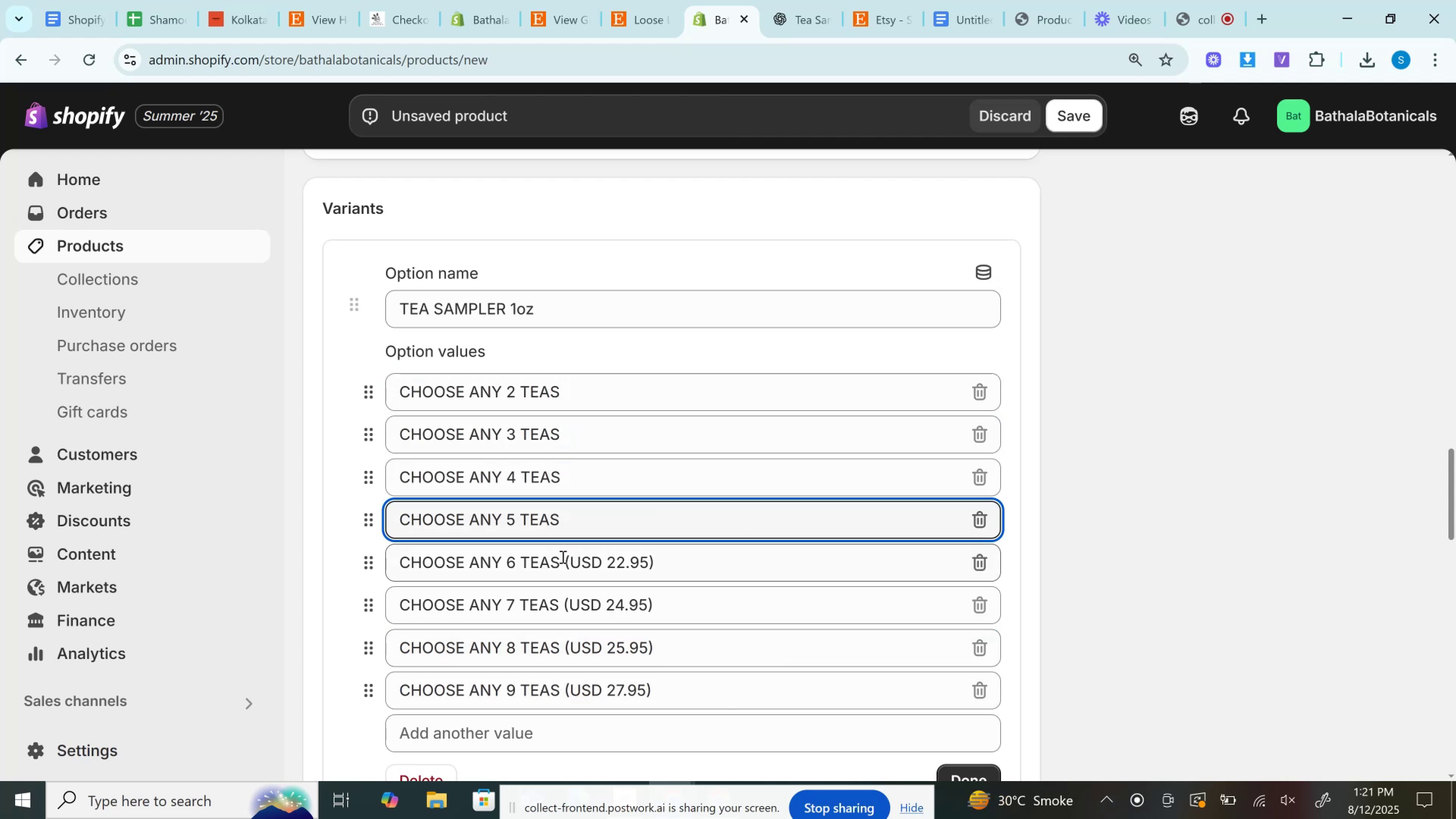 
left_click_drag(start_coordinate=[559, 560], to_coordinate=[705, 566])
 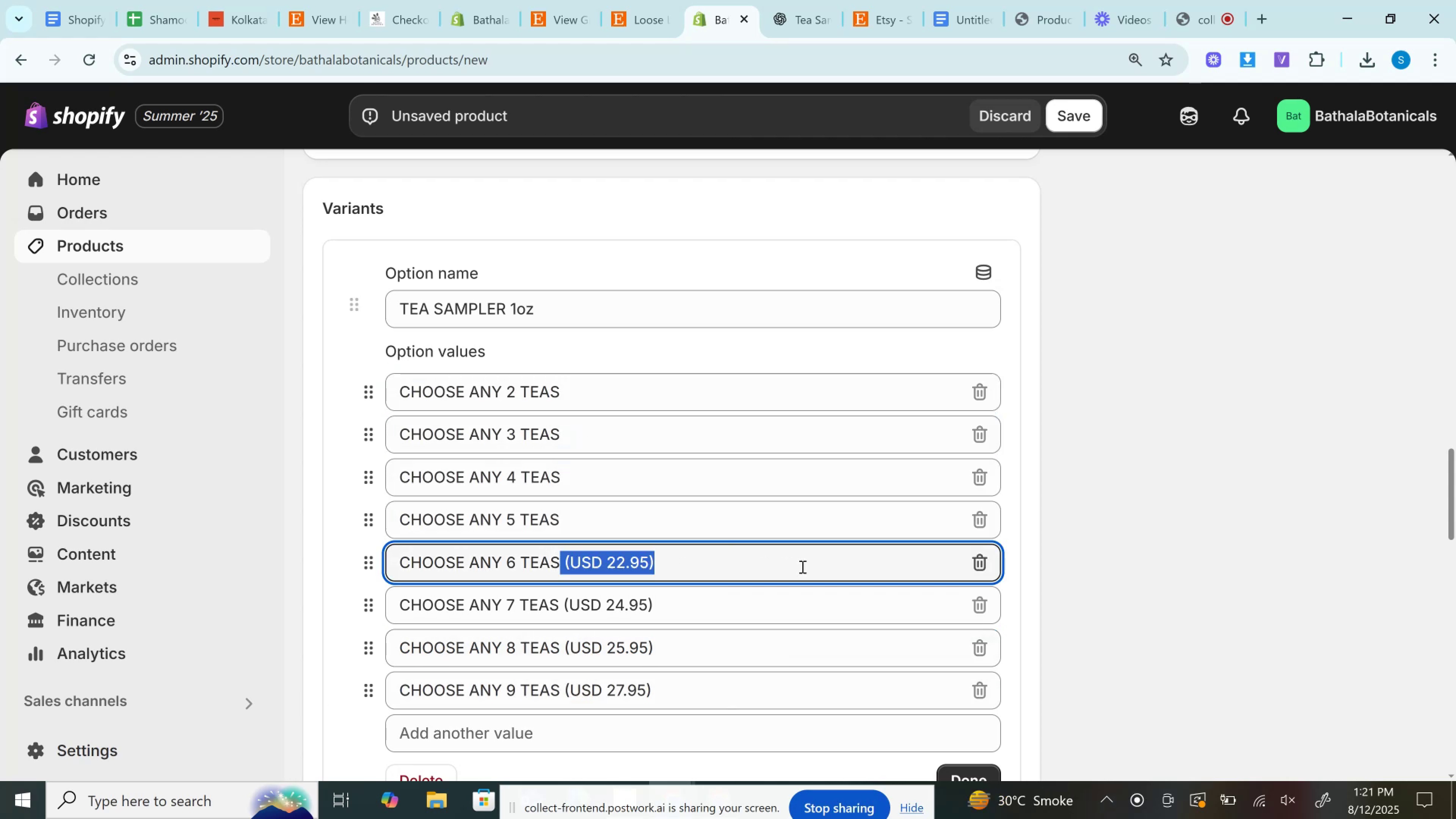 
key(Backspace)
 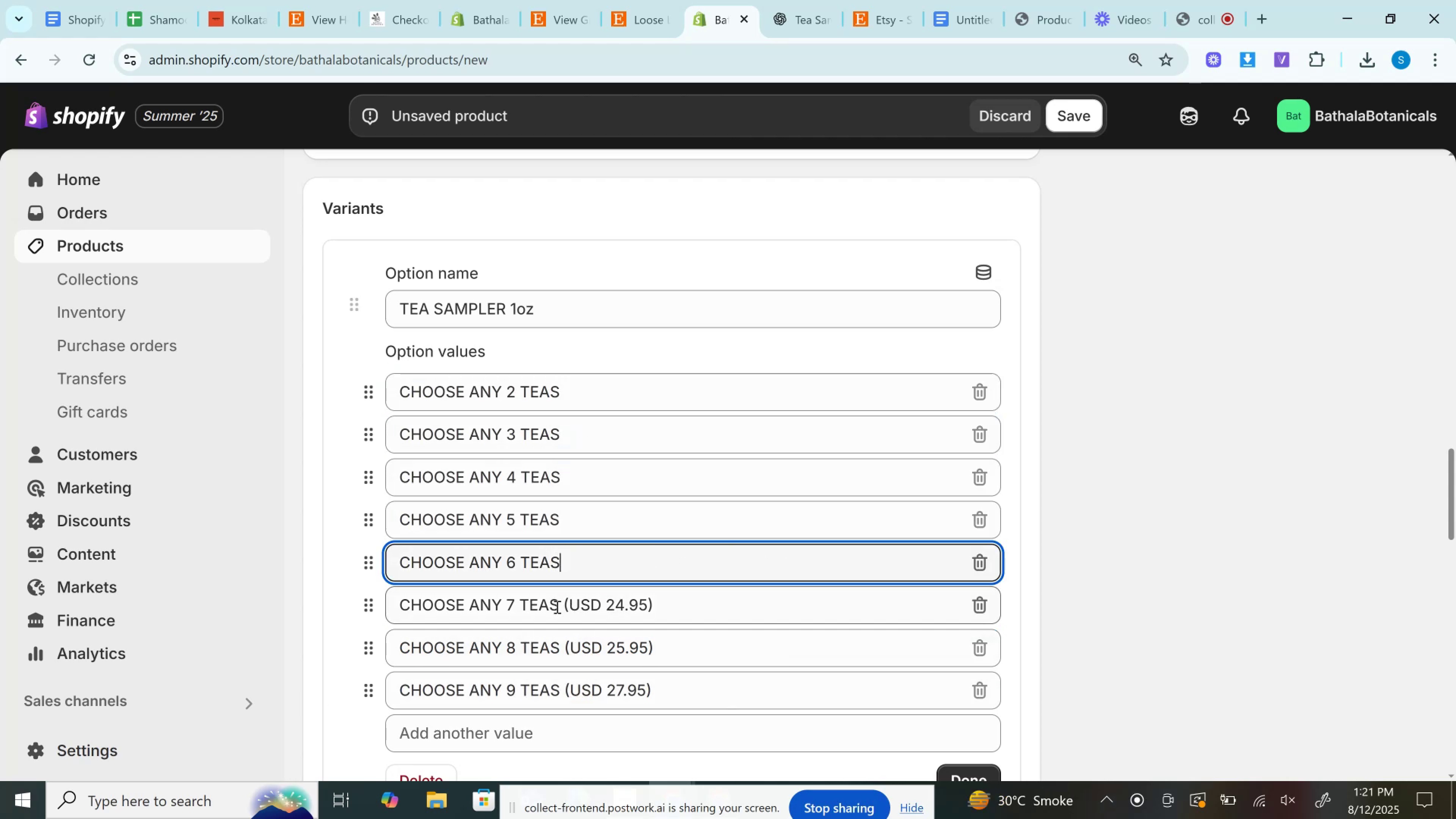 
left_click_drag(start_coordinate=[557, 605], to_coordinate=[704, 601])
 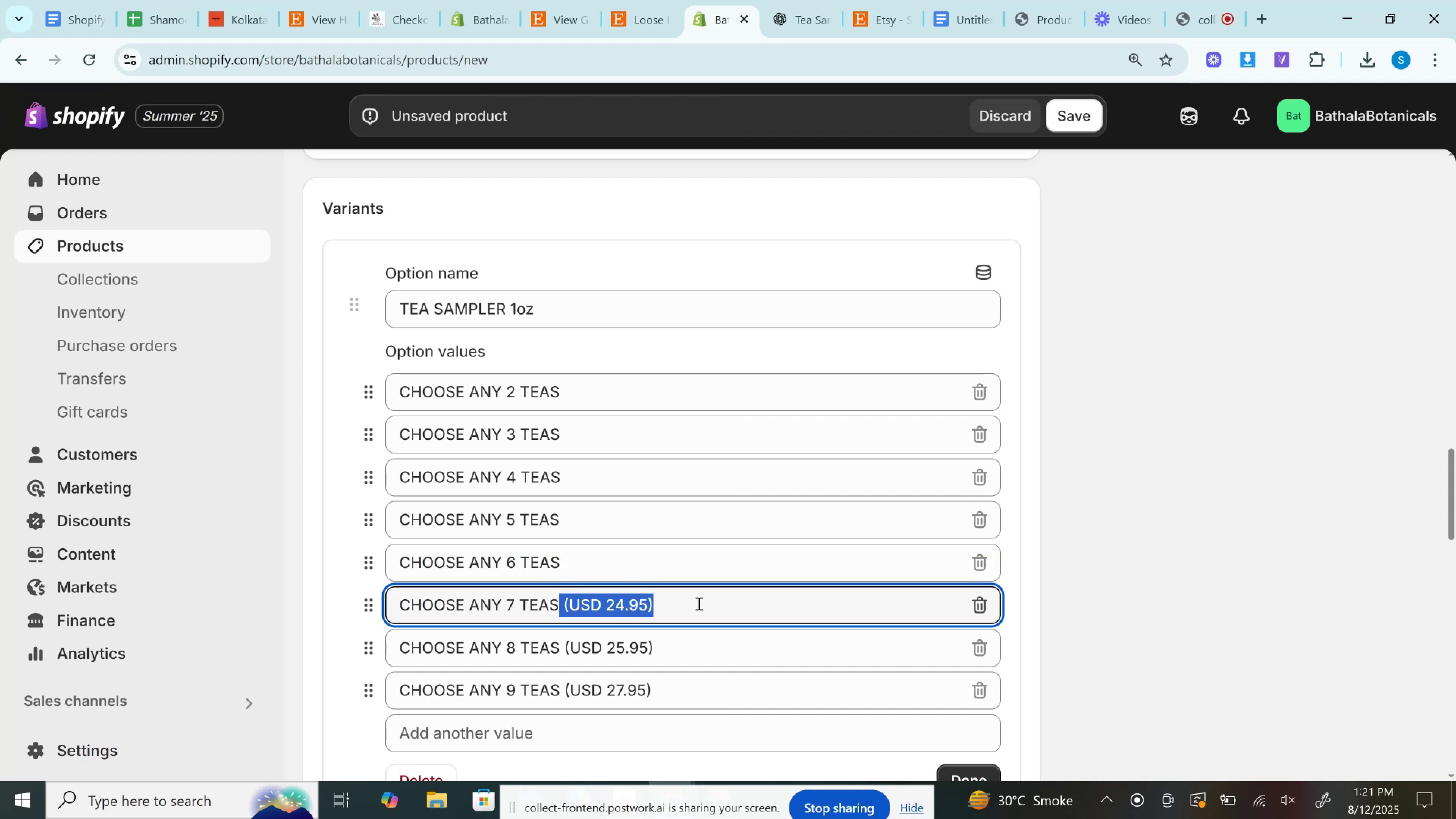 
key(Backspace)
 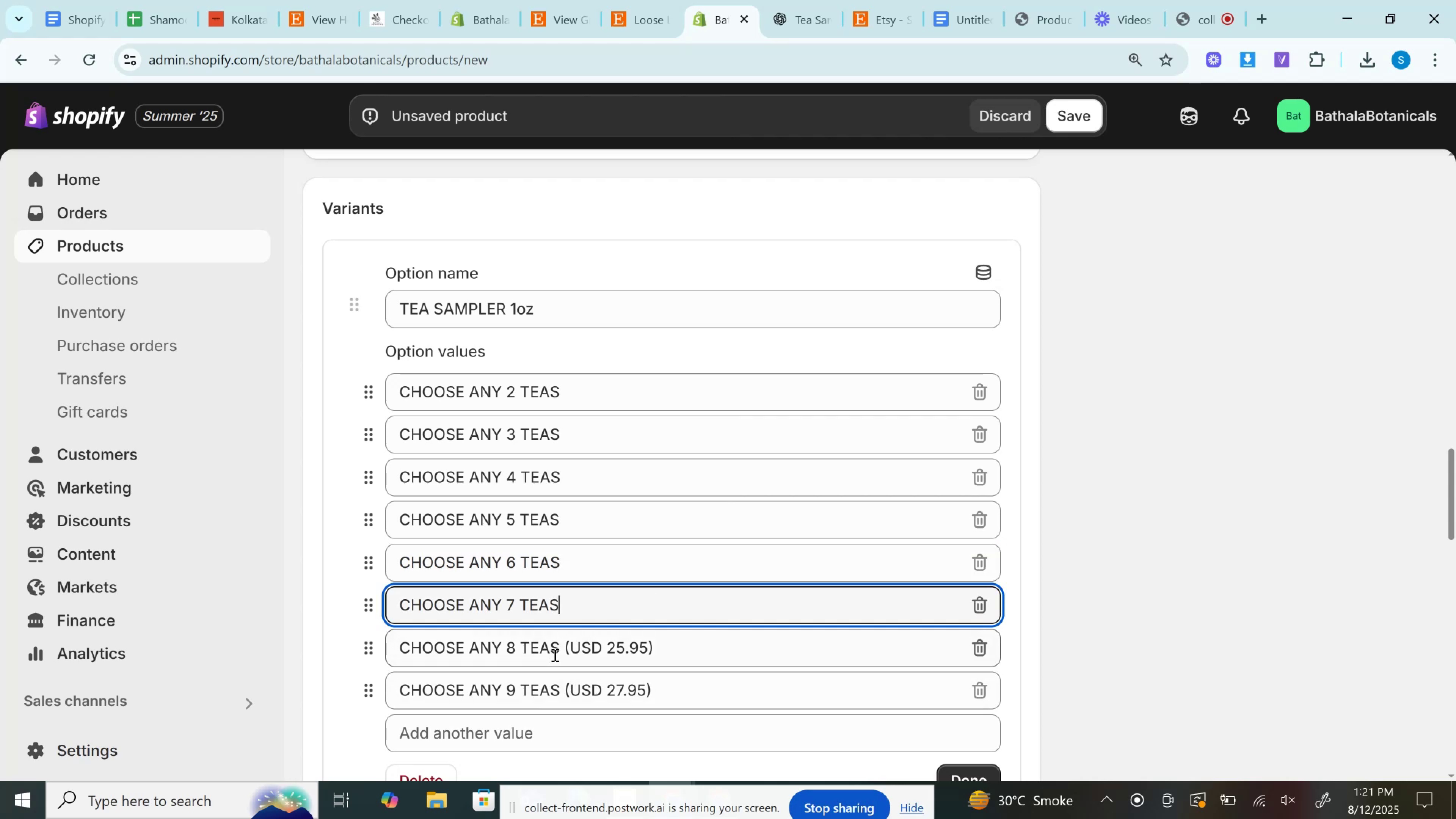 
left_click([561, 646])
 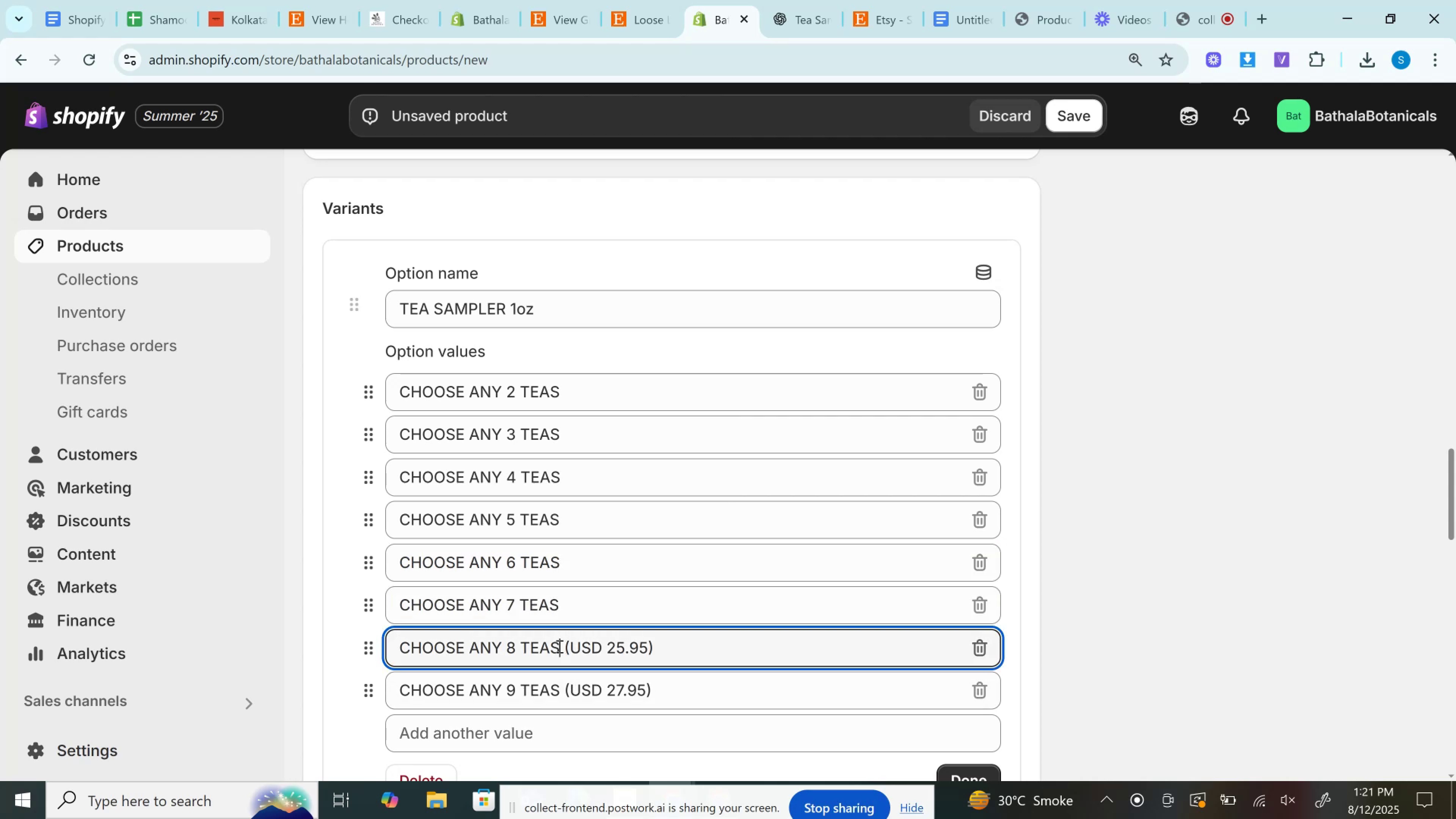 
left_click_drag(start_coordinate=[559, 646], to_coordinate=[753, 646])
 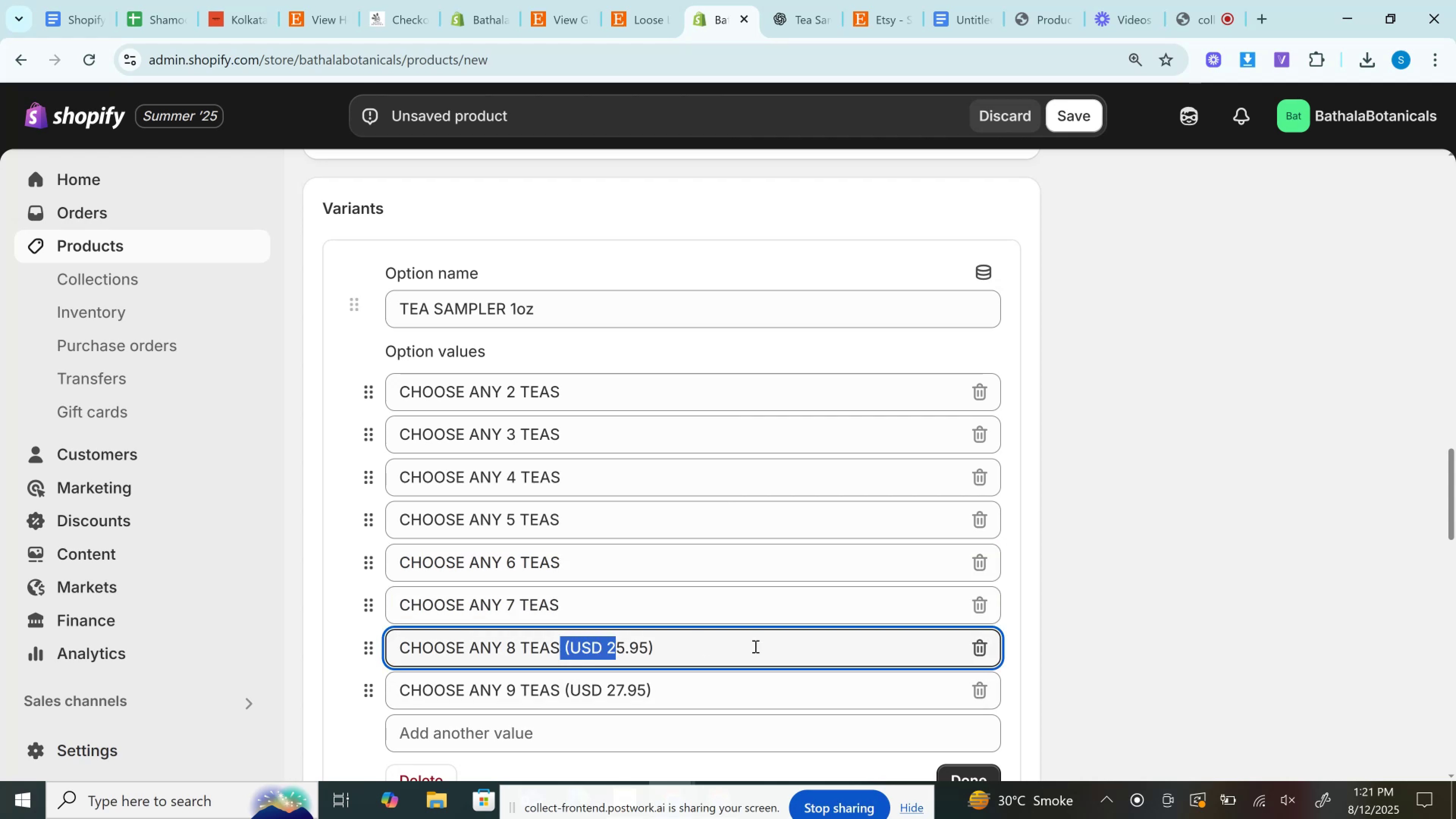 
key(Backspace)
 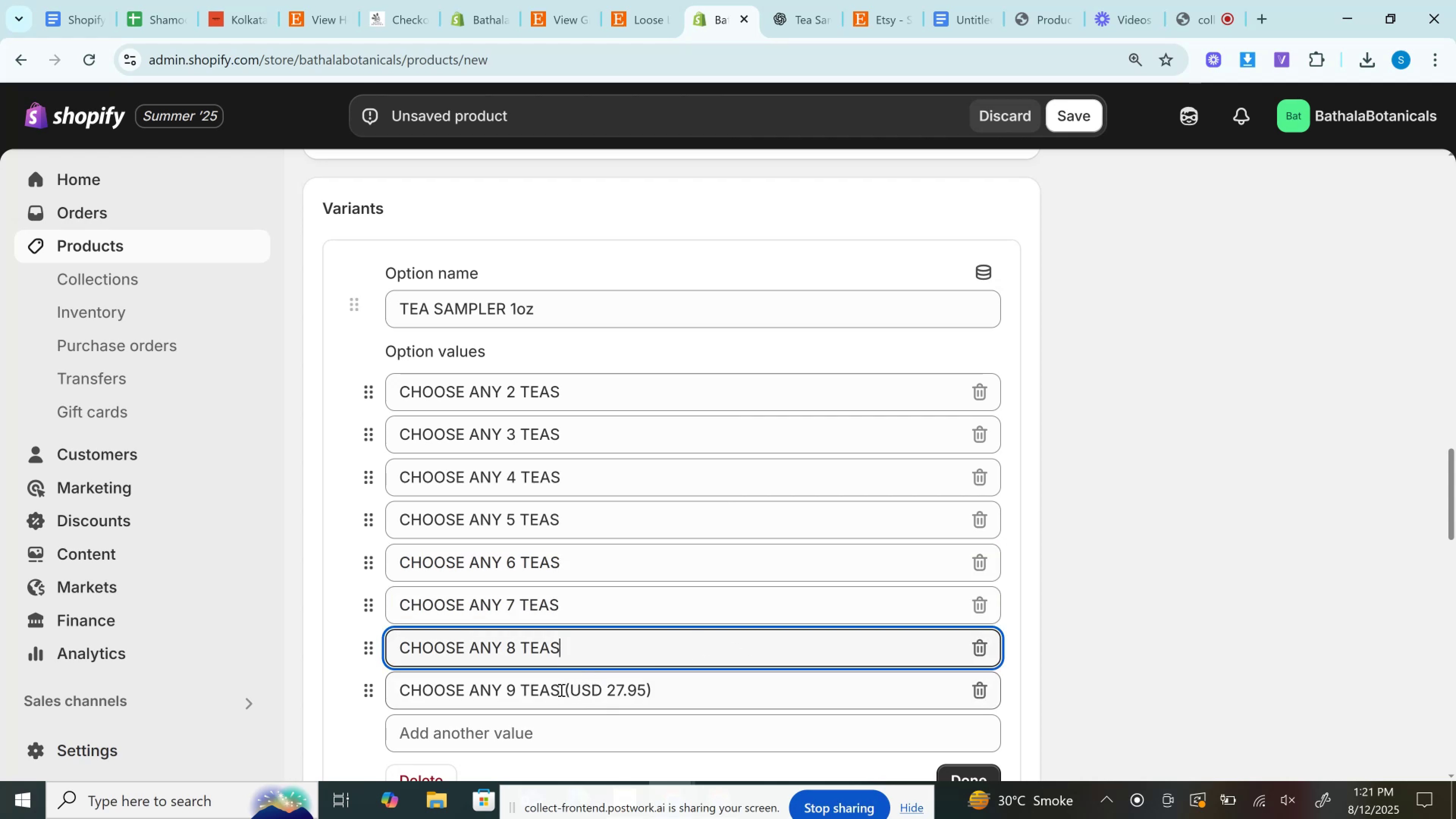 
left_click([560, 690])
 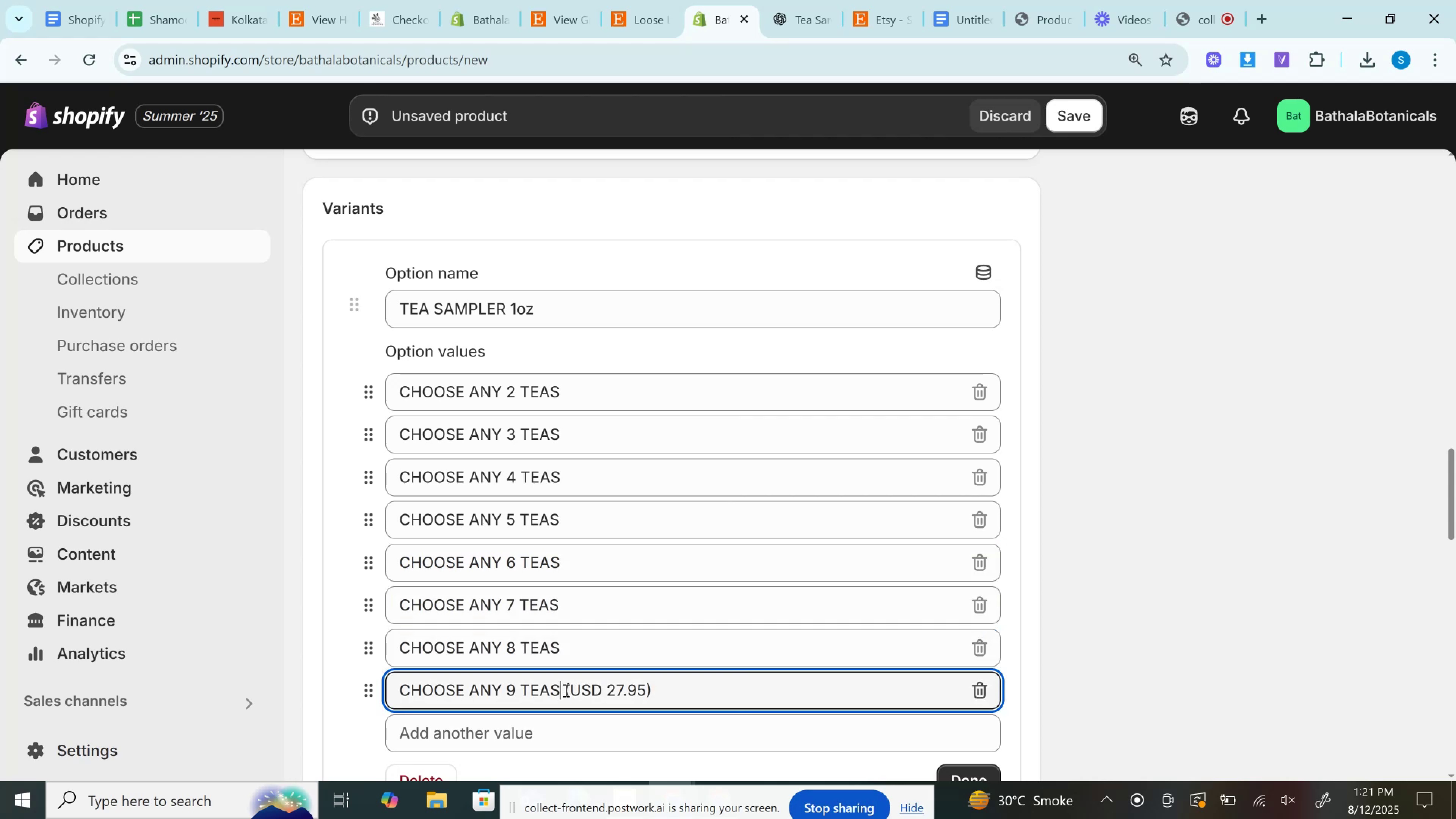 
left_click_drag(start_coordinate=[608, 687], to_coordinate=[699, 686])
 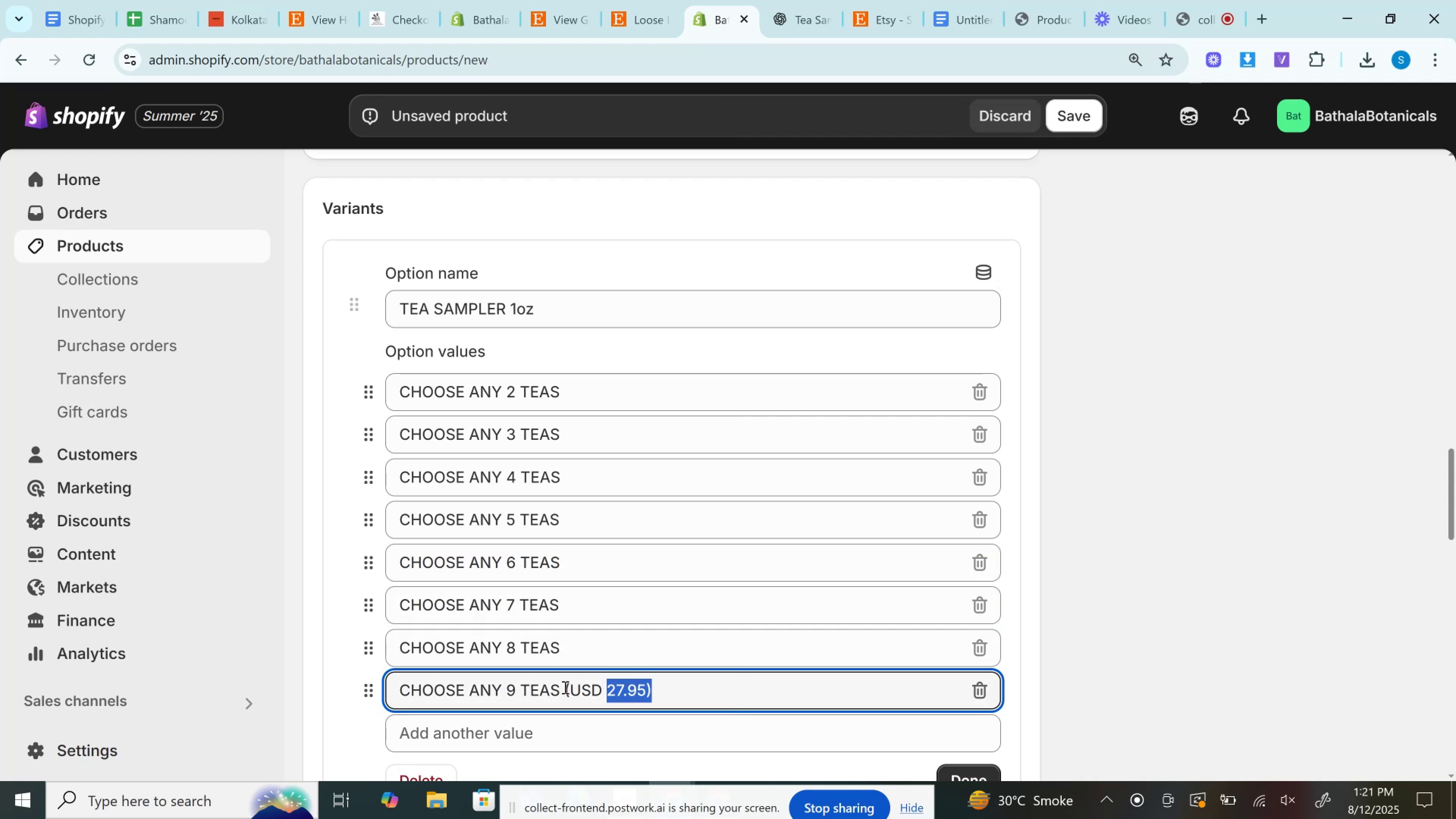 
left_click_drag(start_coordinate=[560, 688], to_coordinate=[736, 690])
 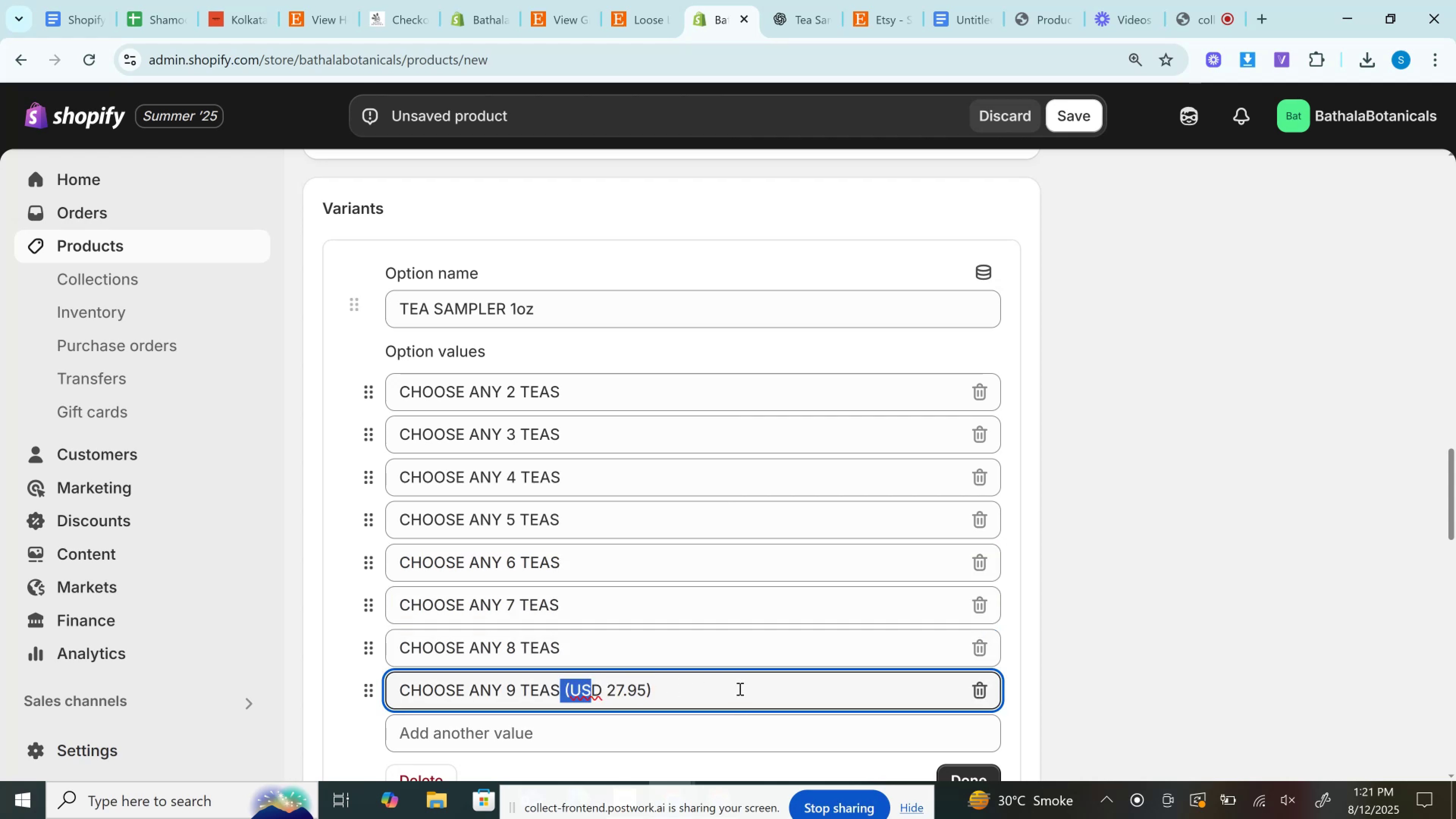 
key(Backspace)
 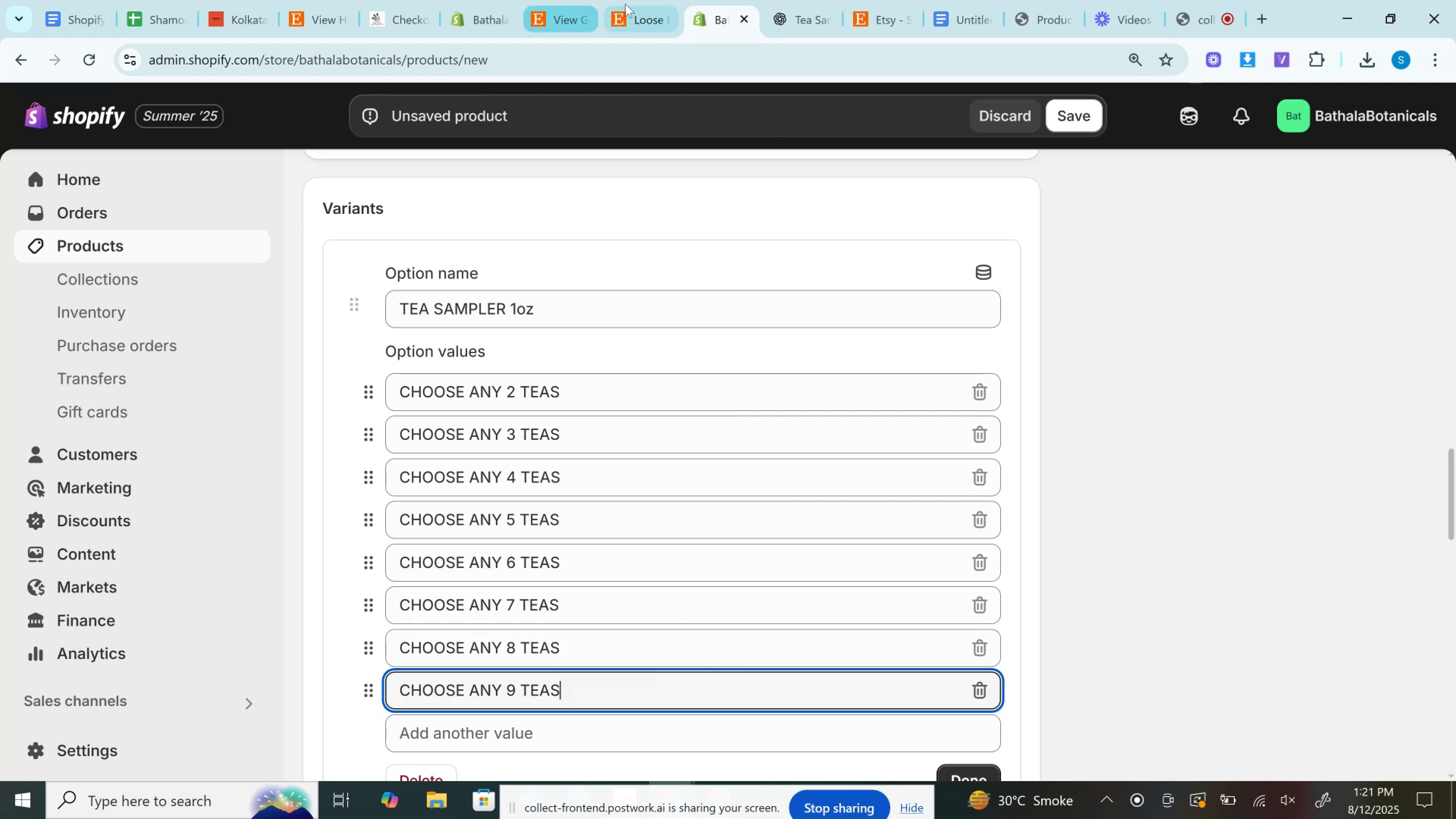 
left_click([625, 4])
 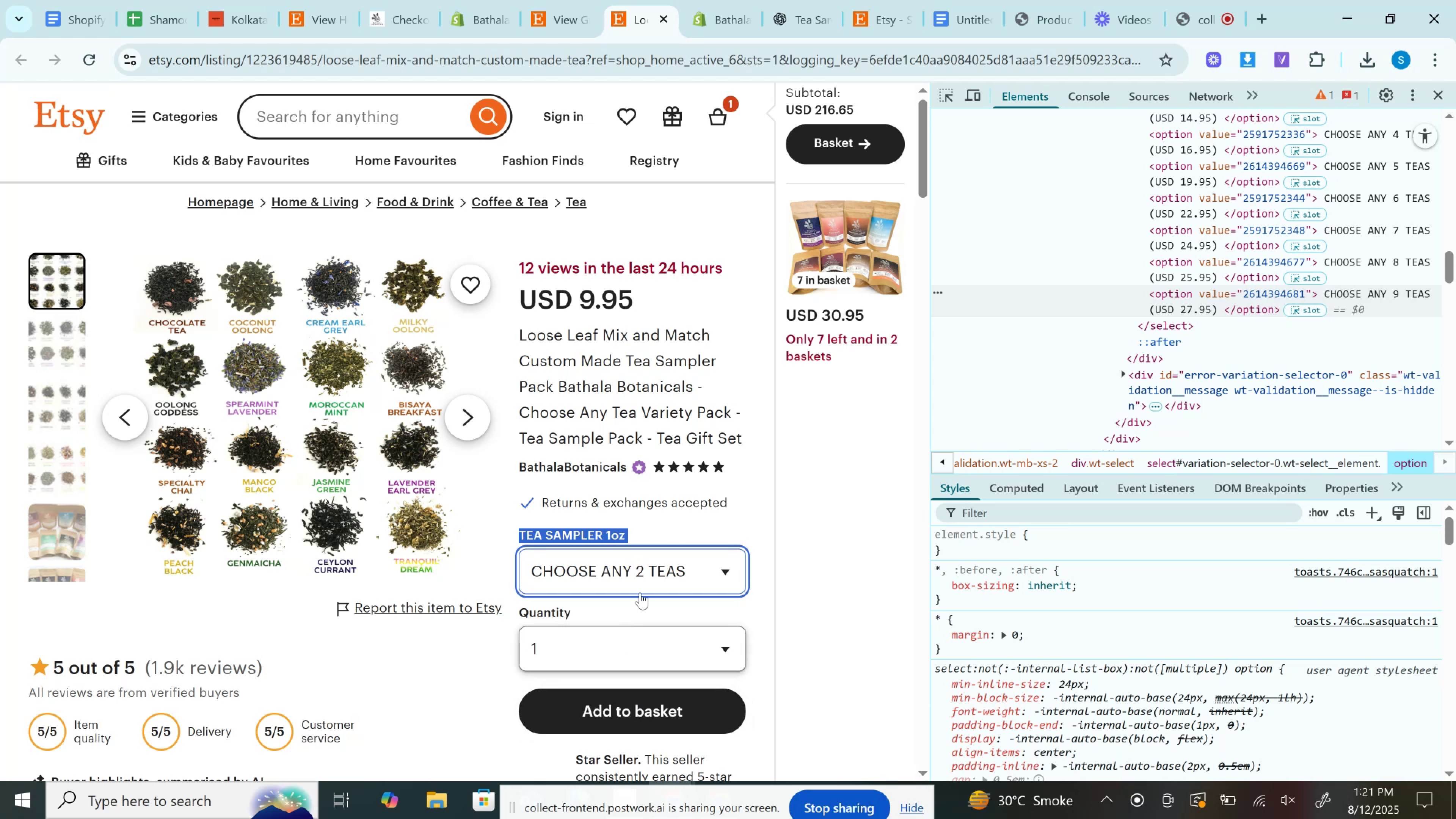 
left_click([640, 572])
 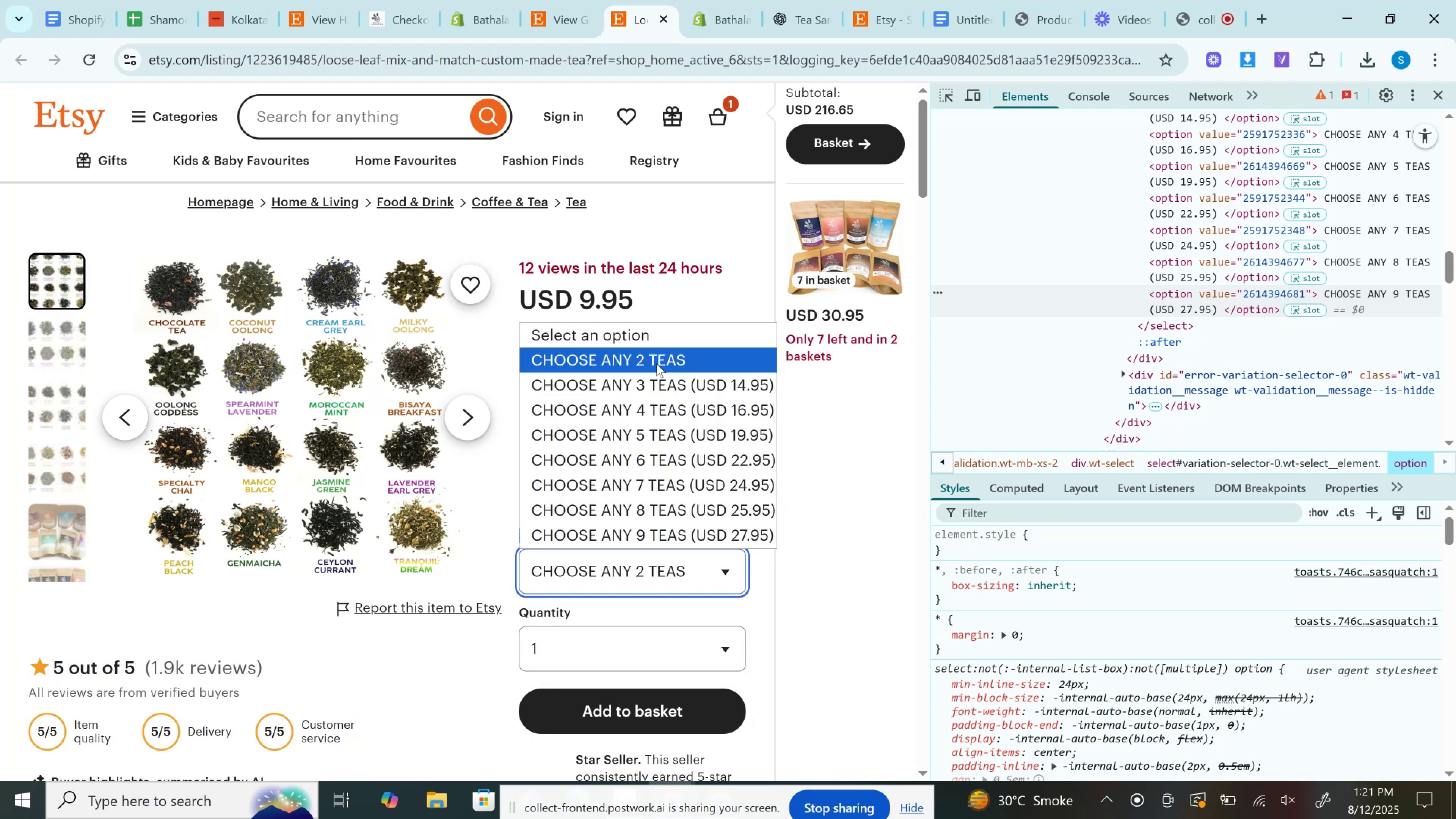 
left_click([656, 362])
 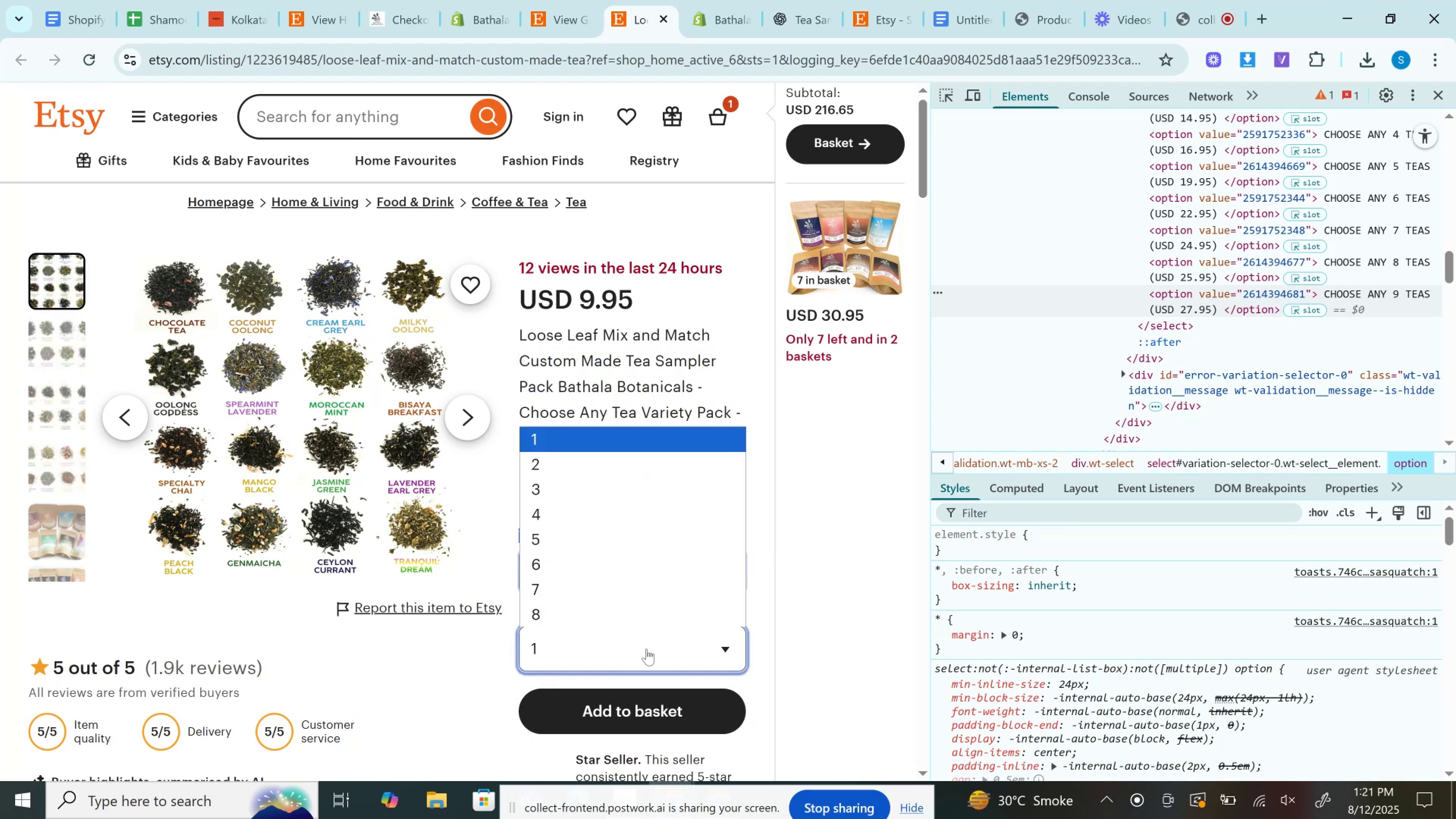 
double_click([646, 649])
 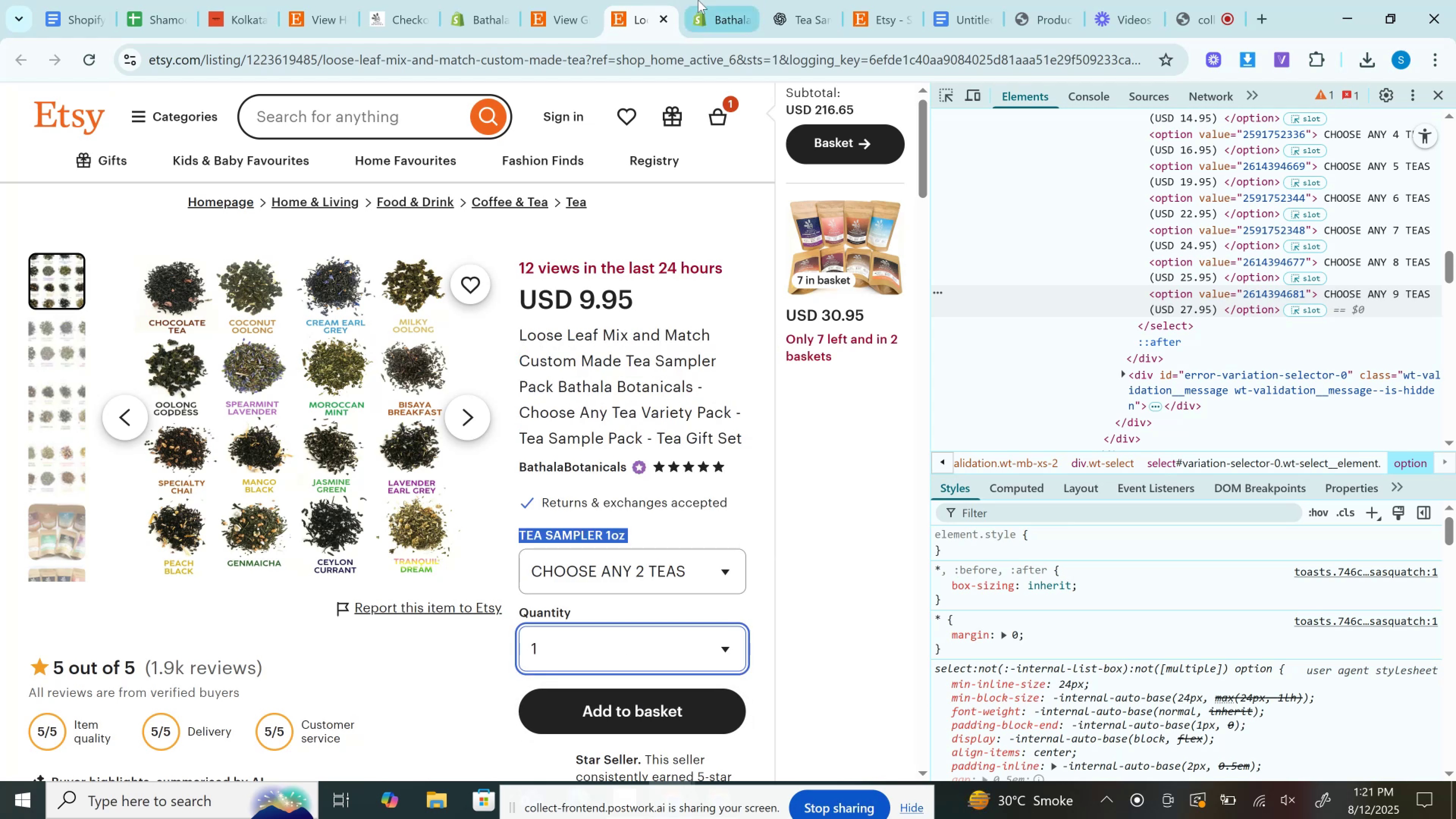 
left_click([701, 0])
 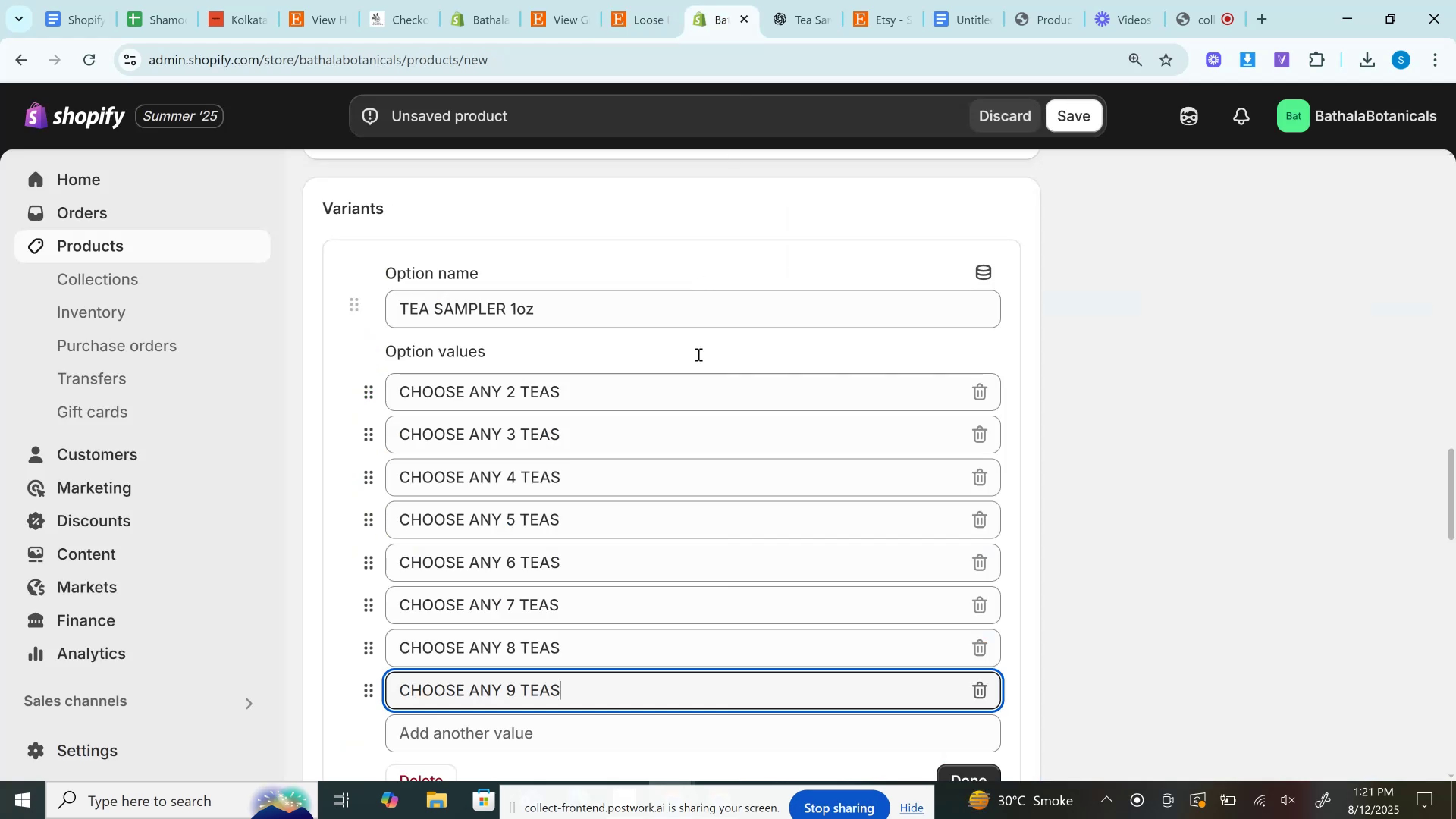 
scroll: coordinate [675, 480], scroll_direction: down, amount: 3.0
 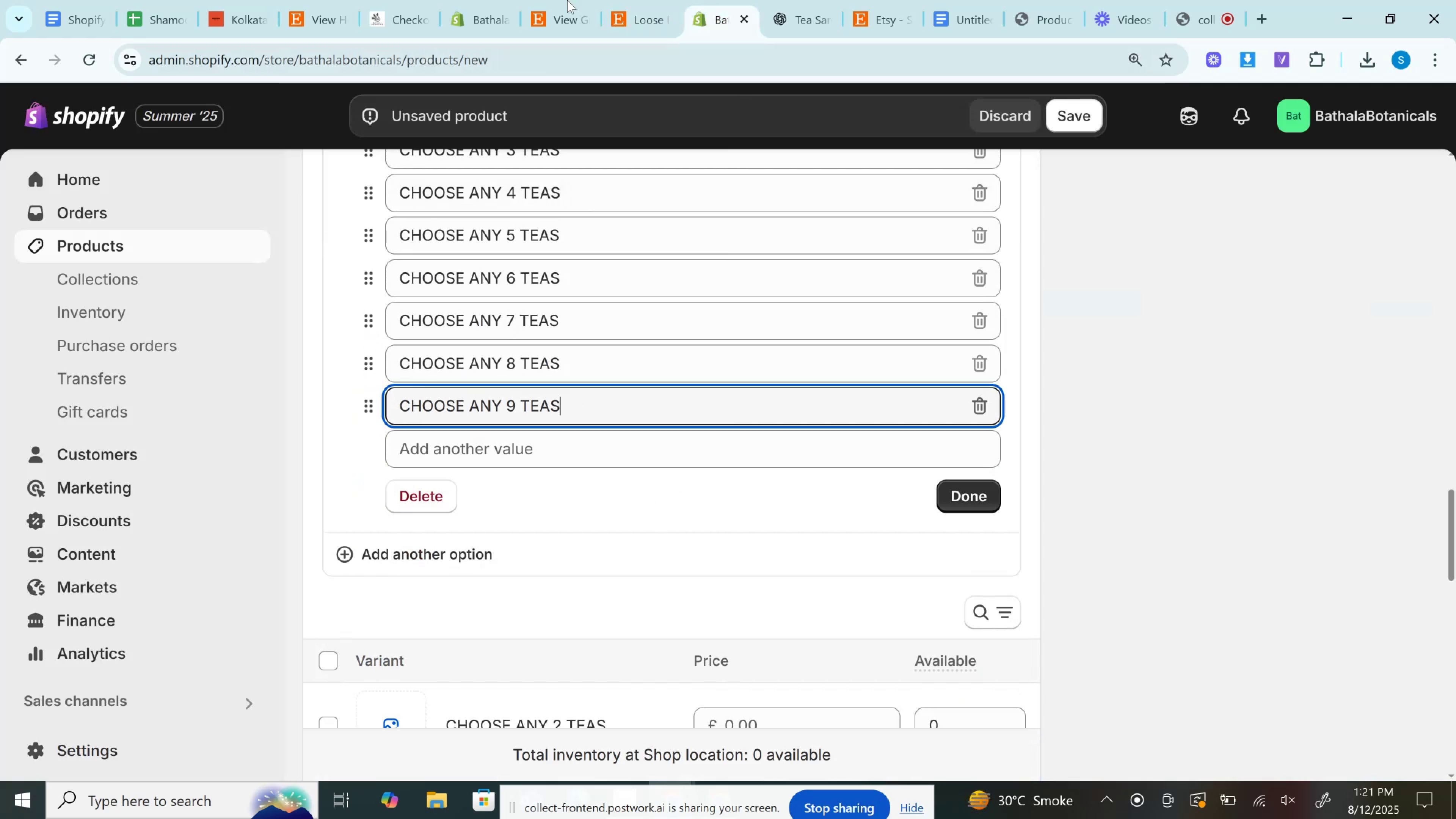 
left_click([632, 0])
 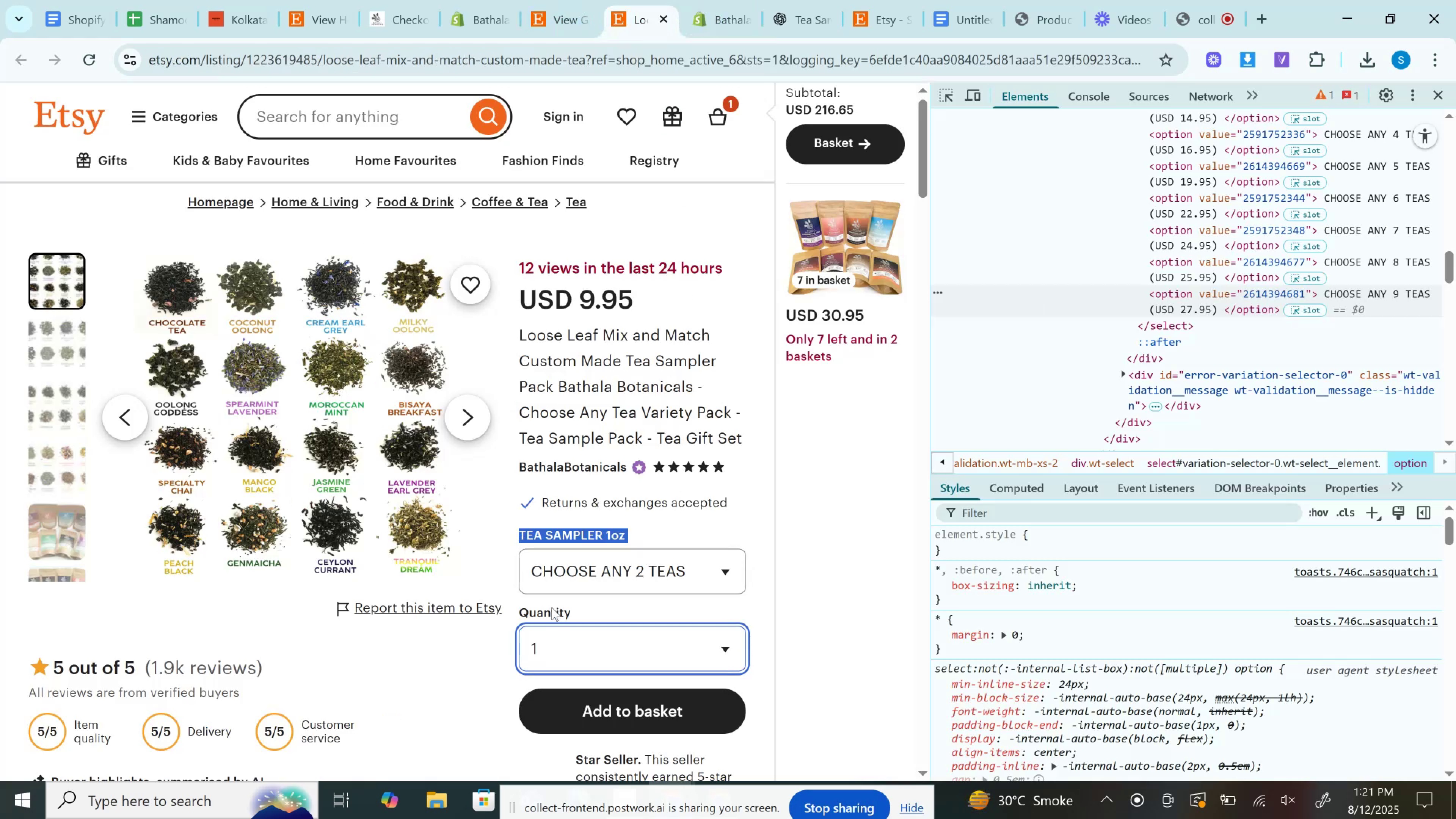 
double_click([552, 607])
 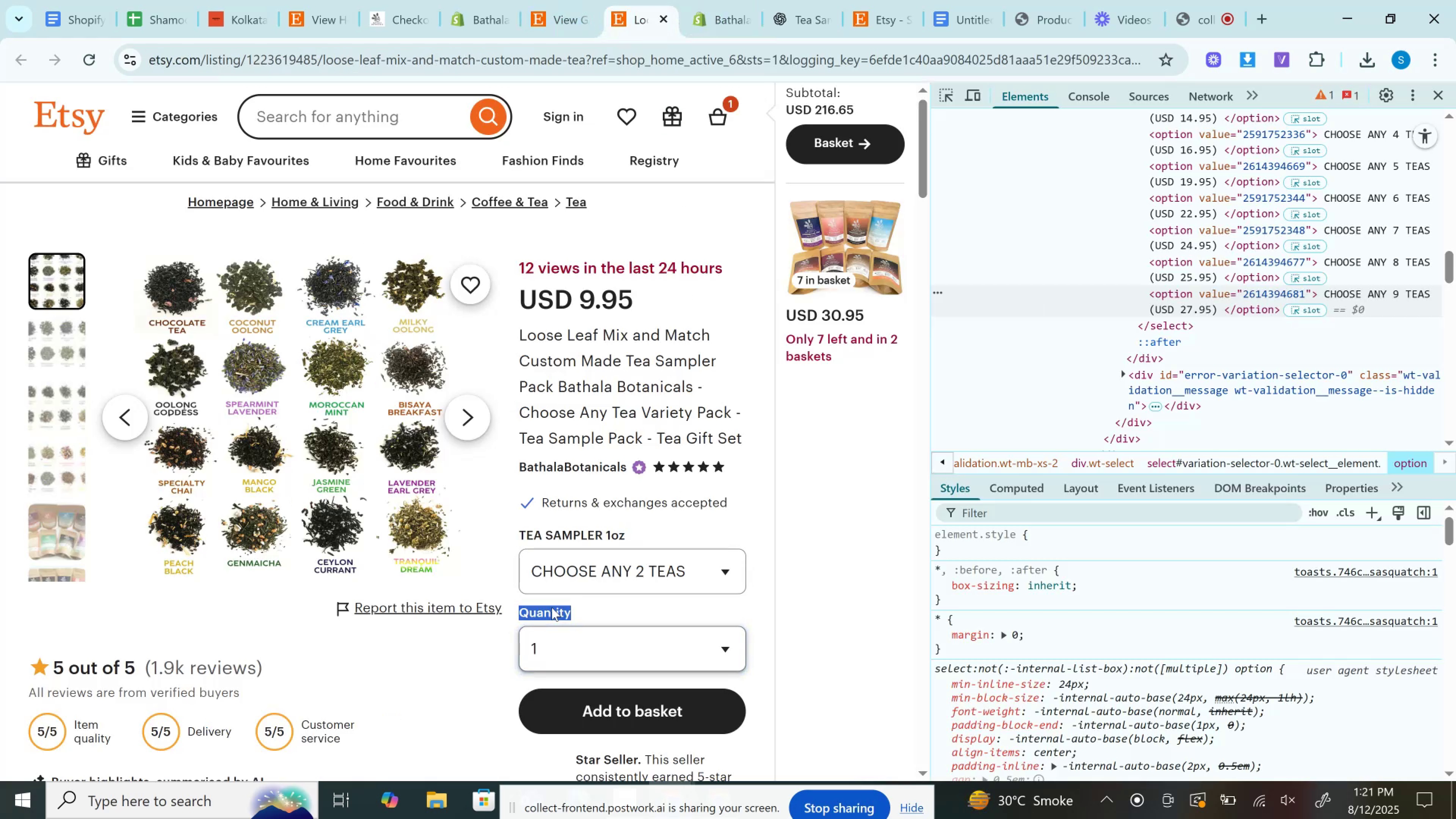 
key(Control+C)
 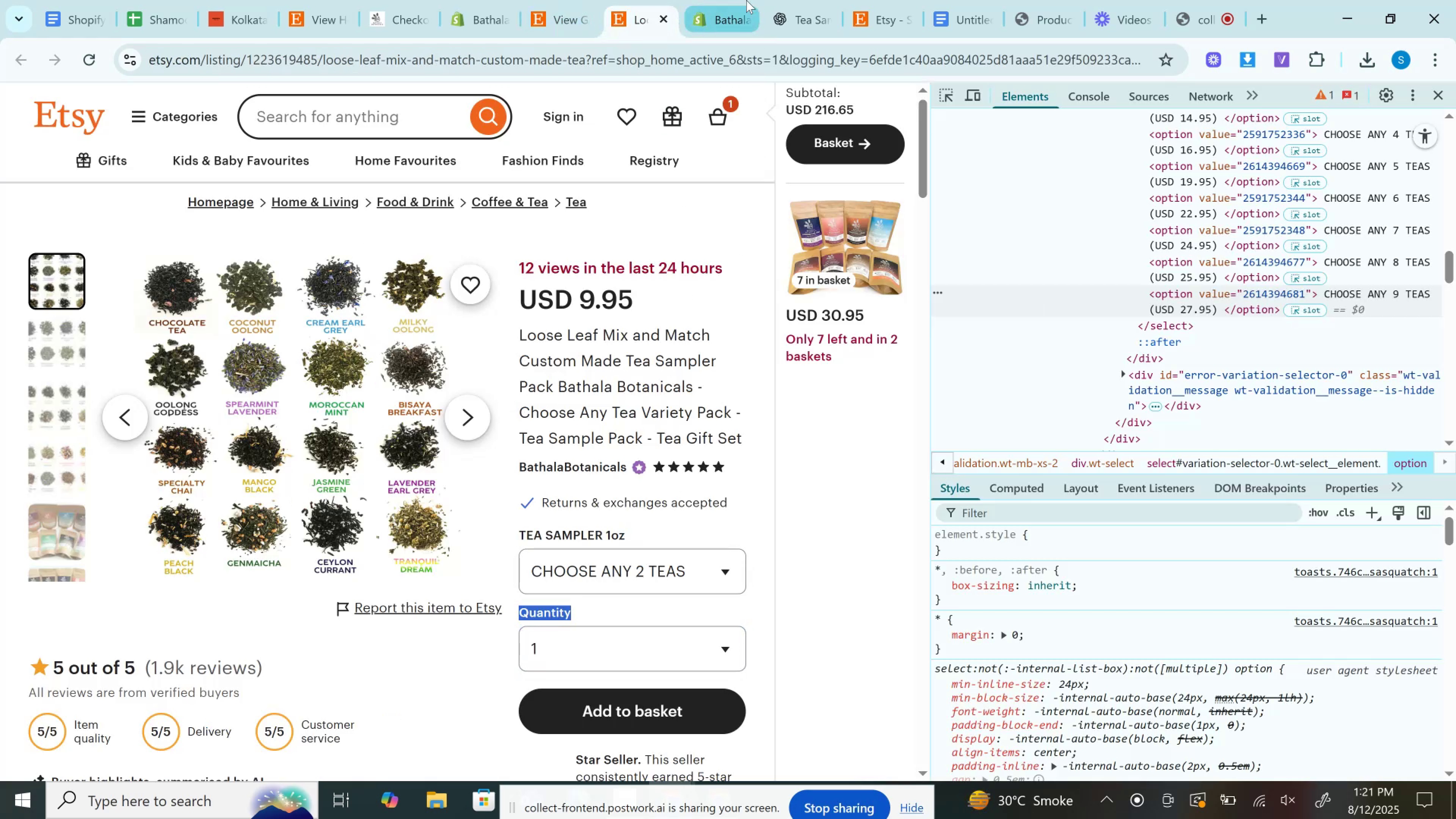 
left_click([746, 0])
 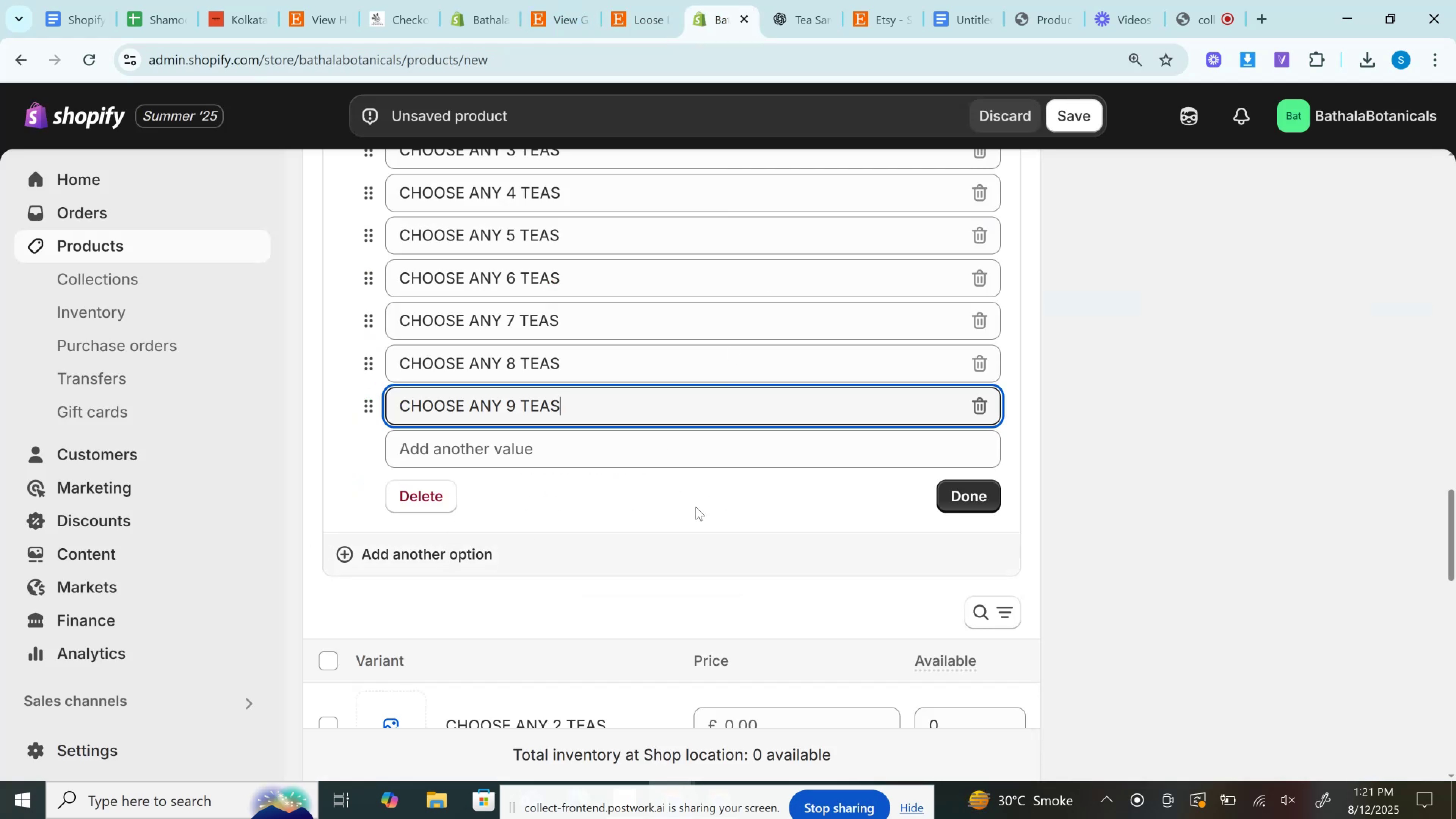 
left_click([968, 496])
 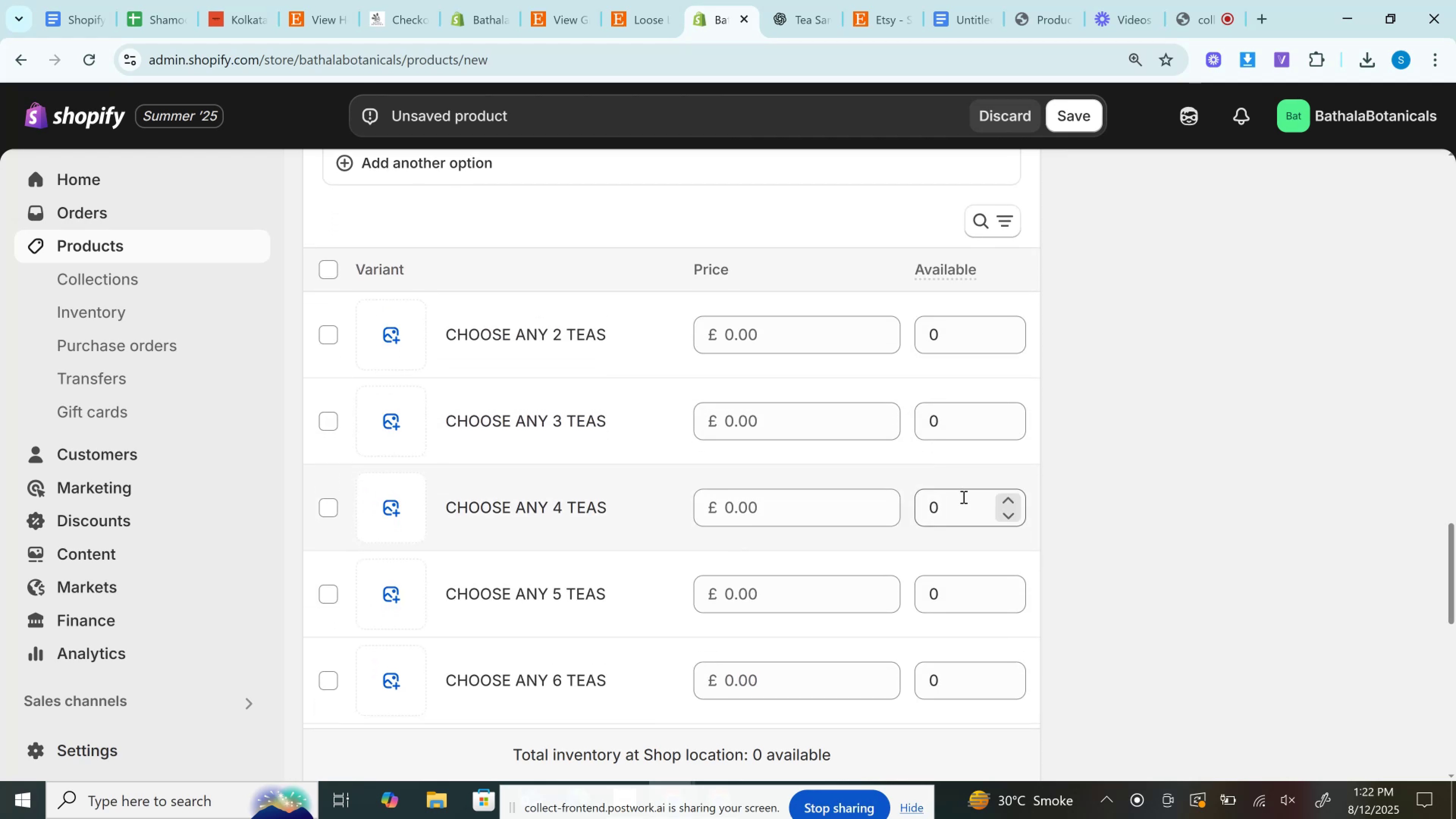 
scroll: coordinate [581, 446], scroll_direction: up, amount: 3.0
 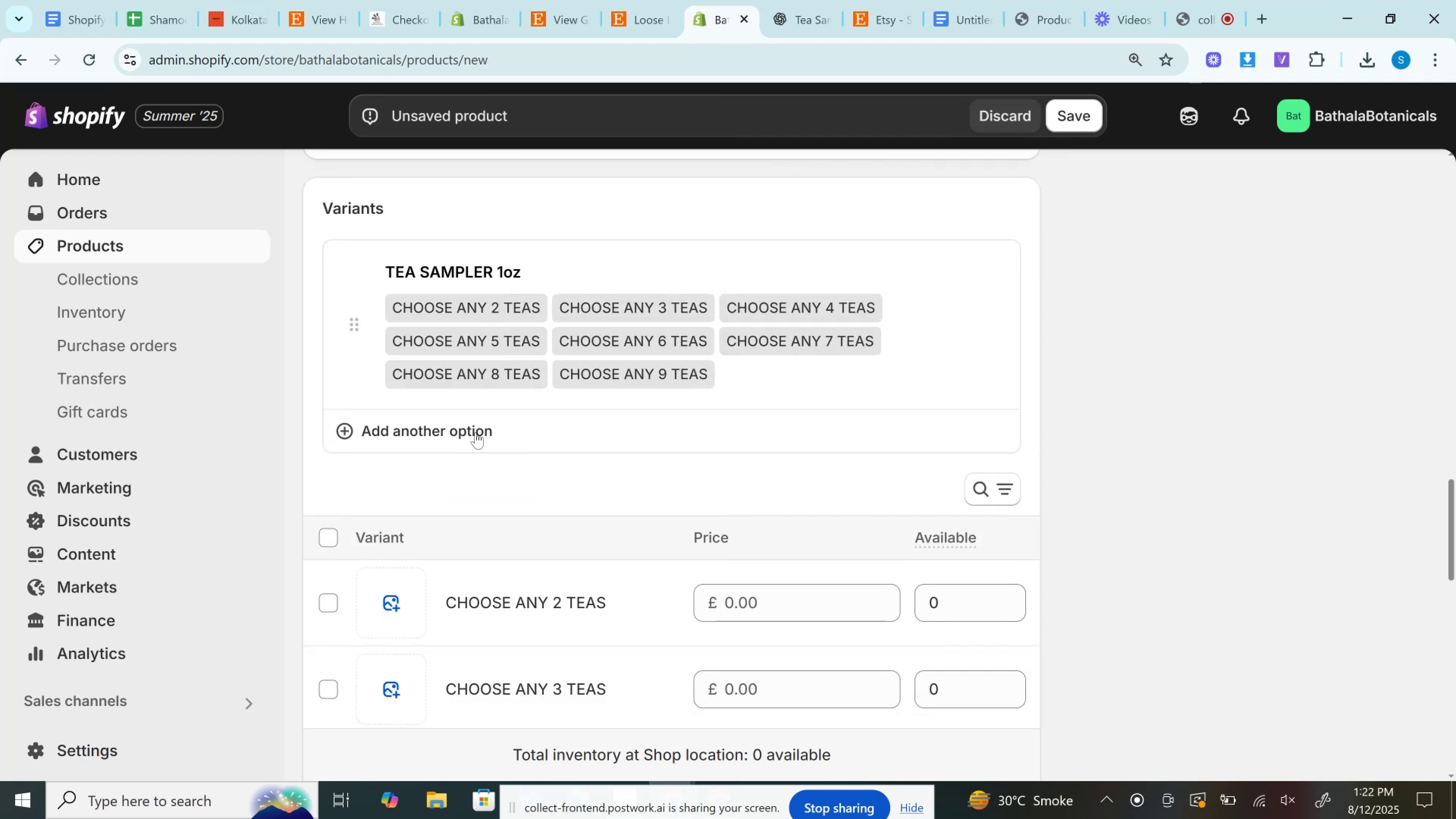 
left_click([474, 432])
 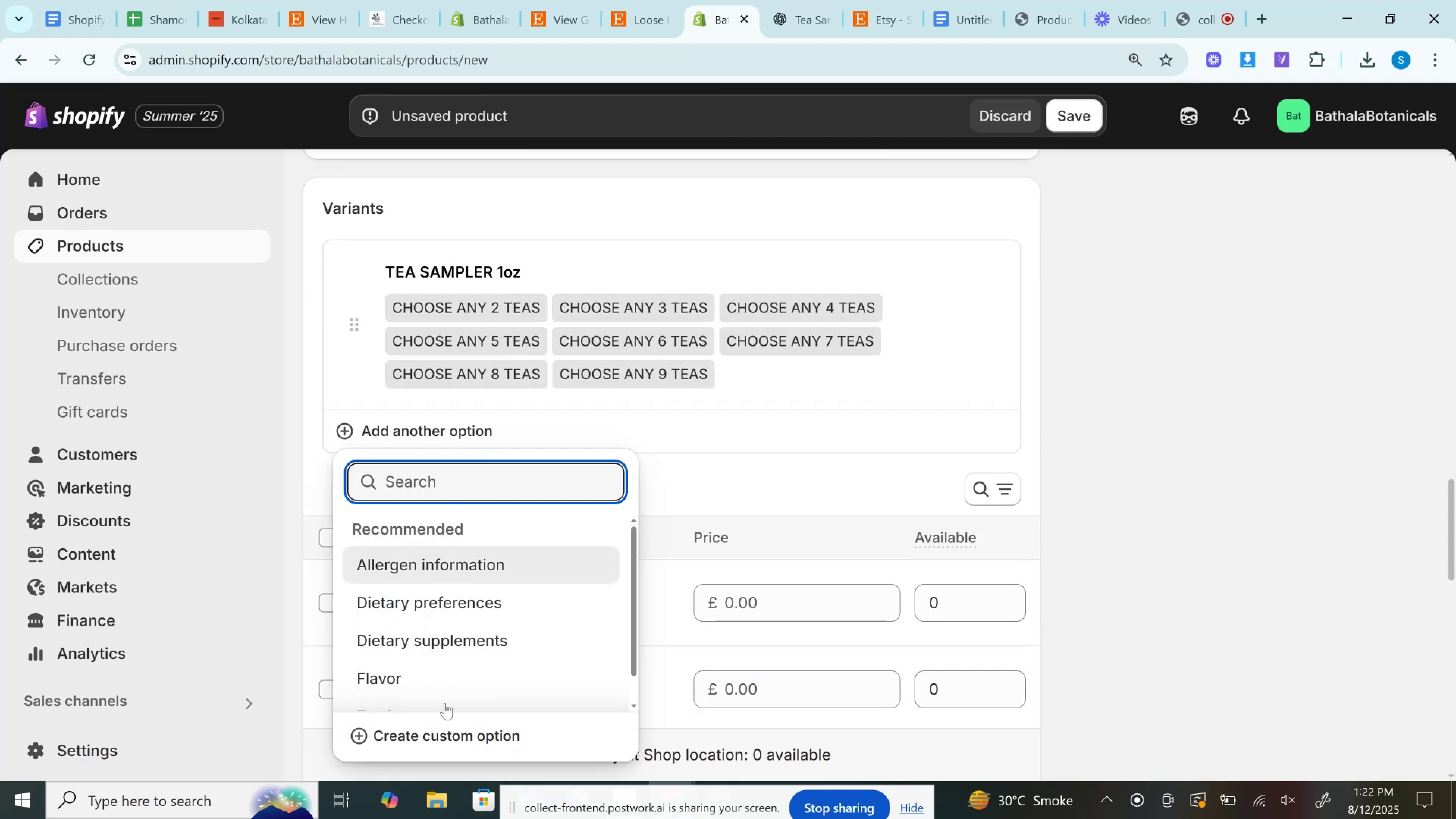 
left_click([453, 738])
 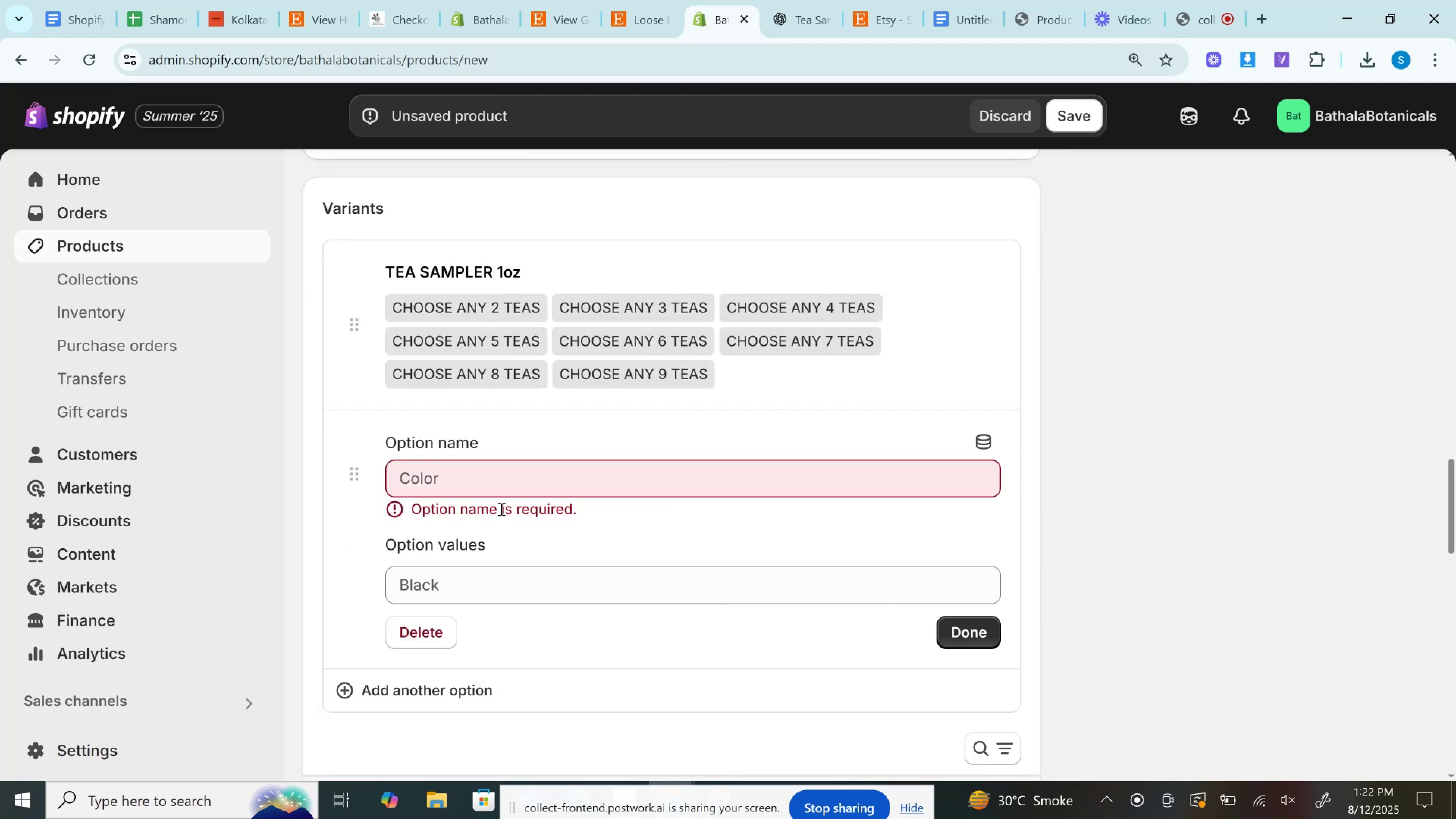 
left_click([495, 485])
 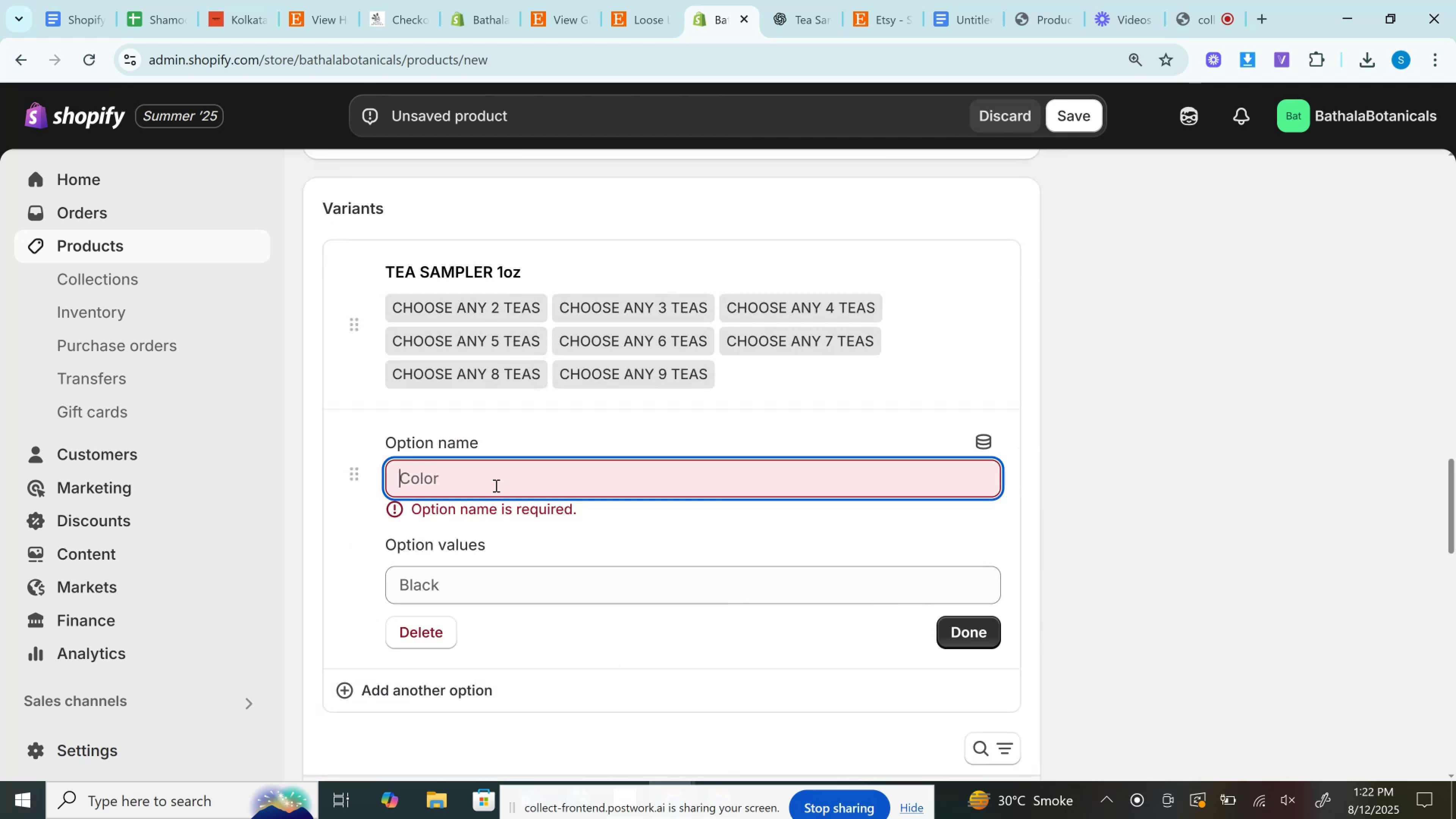 
key(Control+V)
 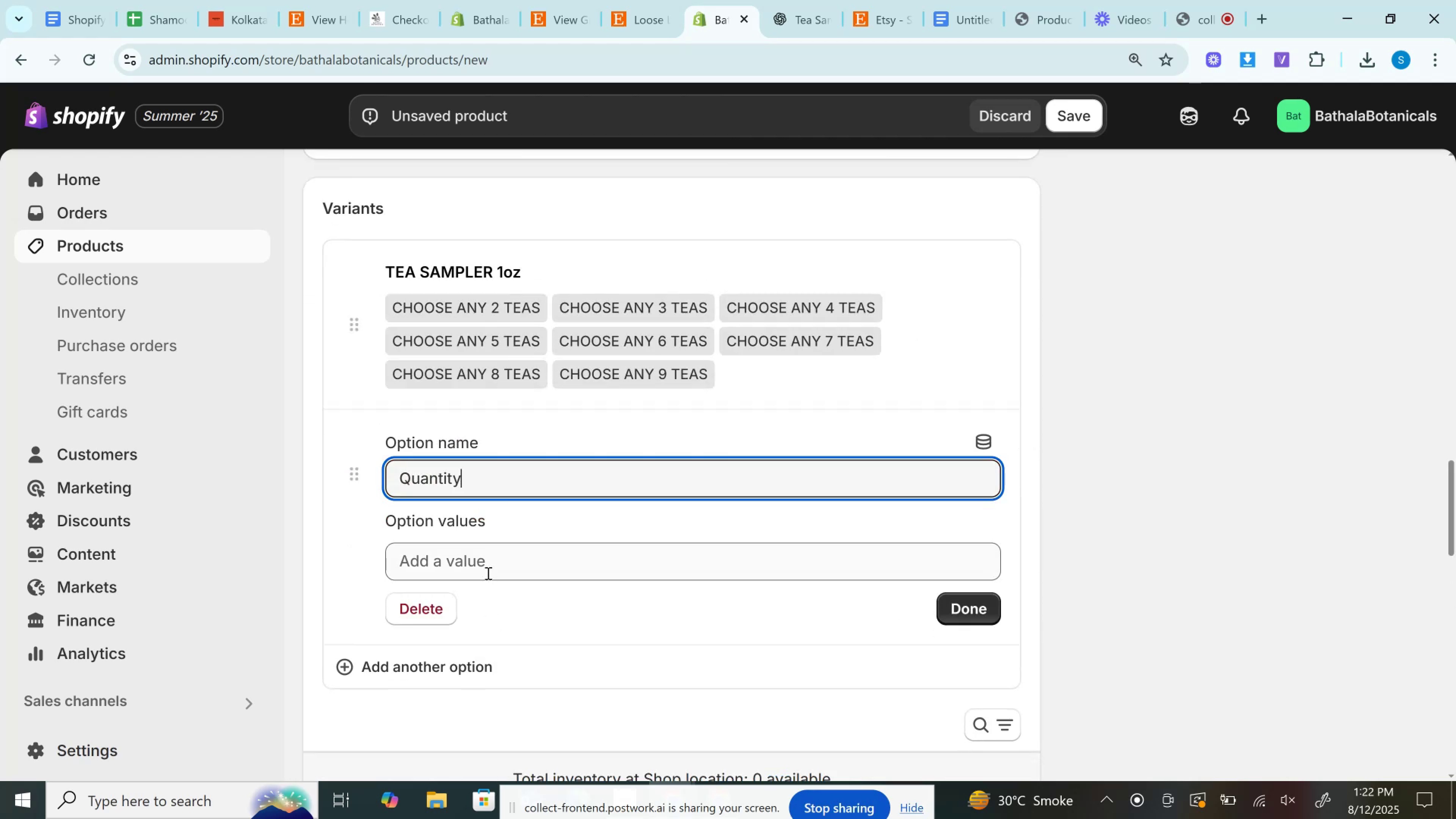 
left_click([487, 571])
 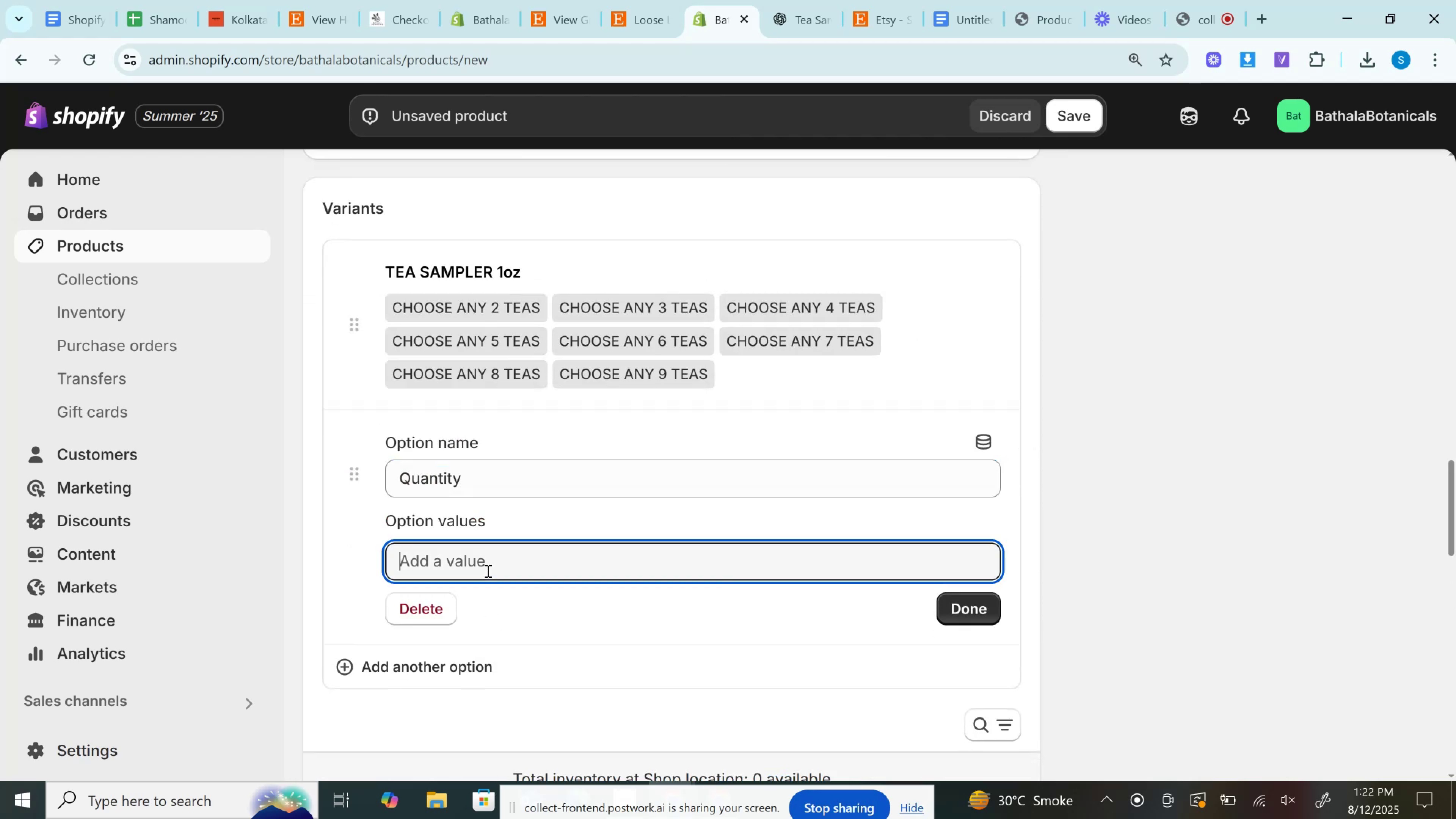 
key(1)
 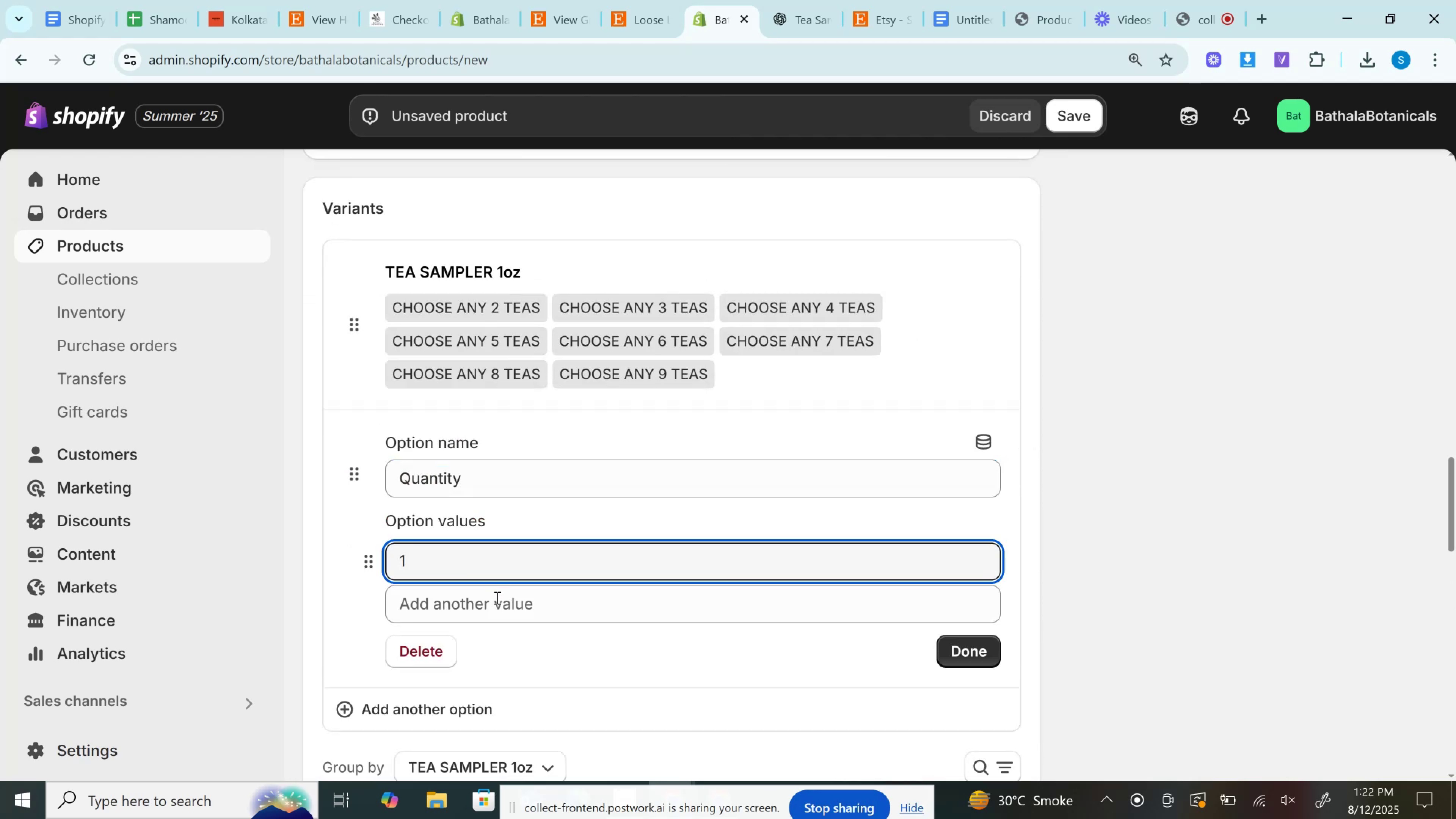 
left_click([496, 598])
 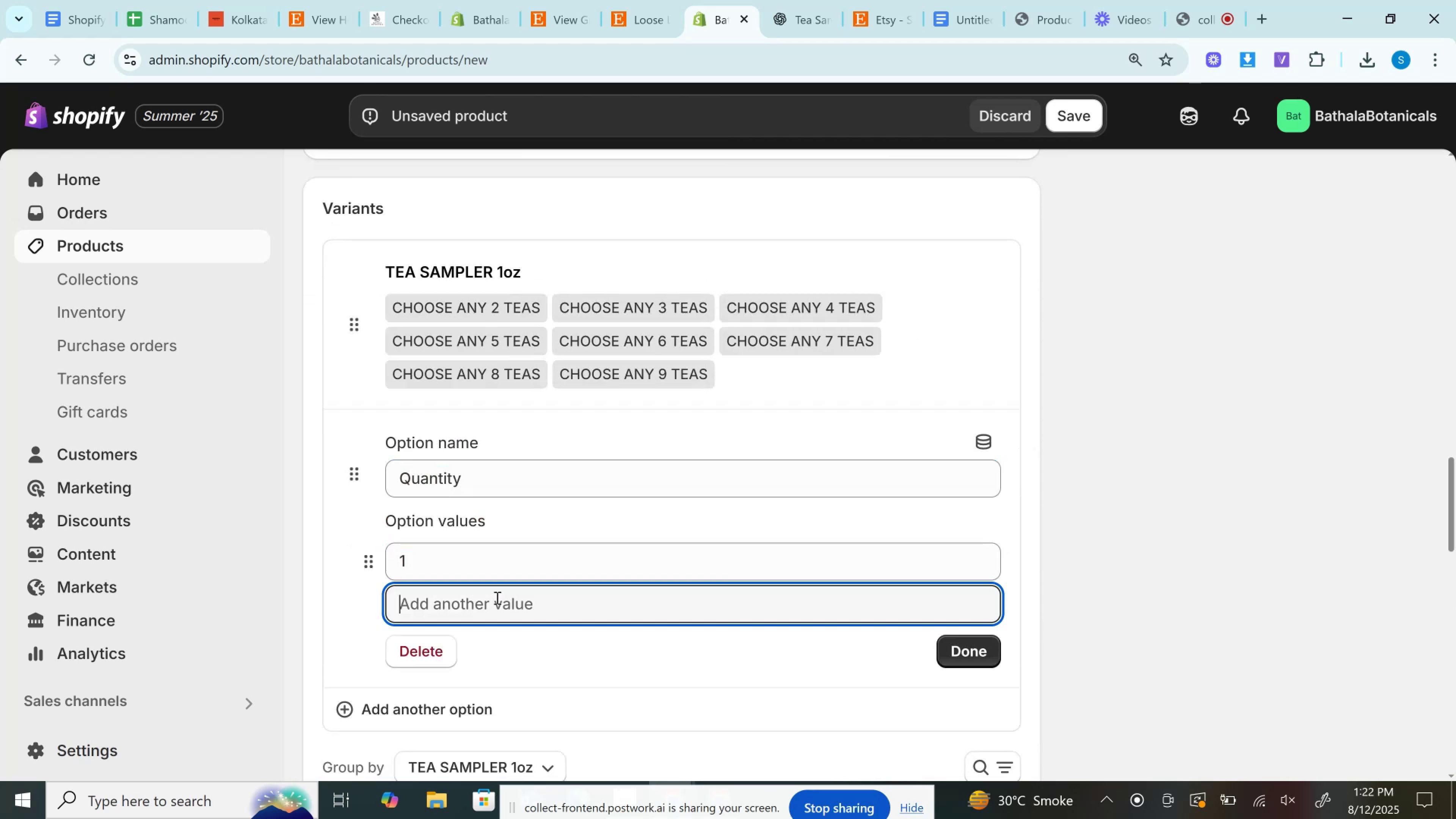 
key(2)
 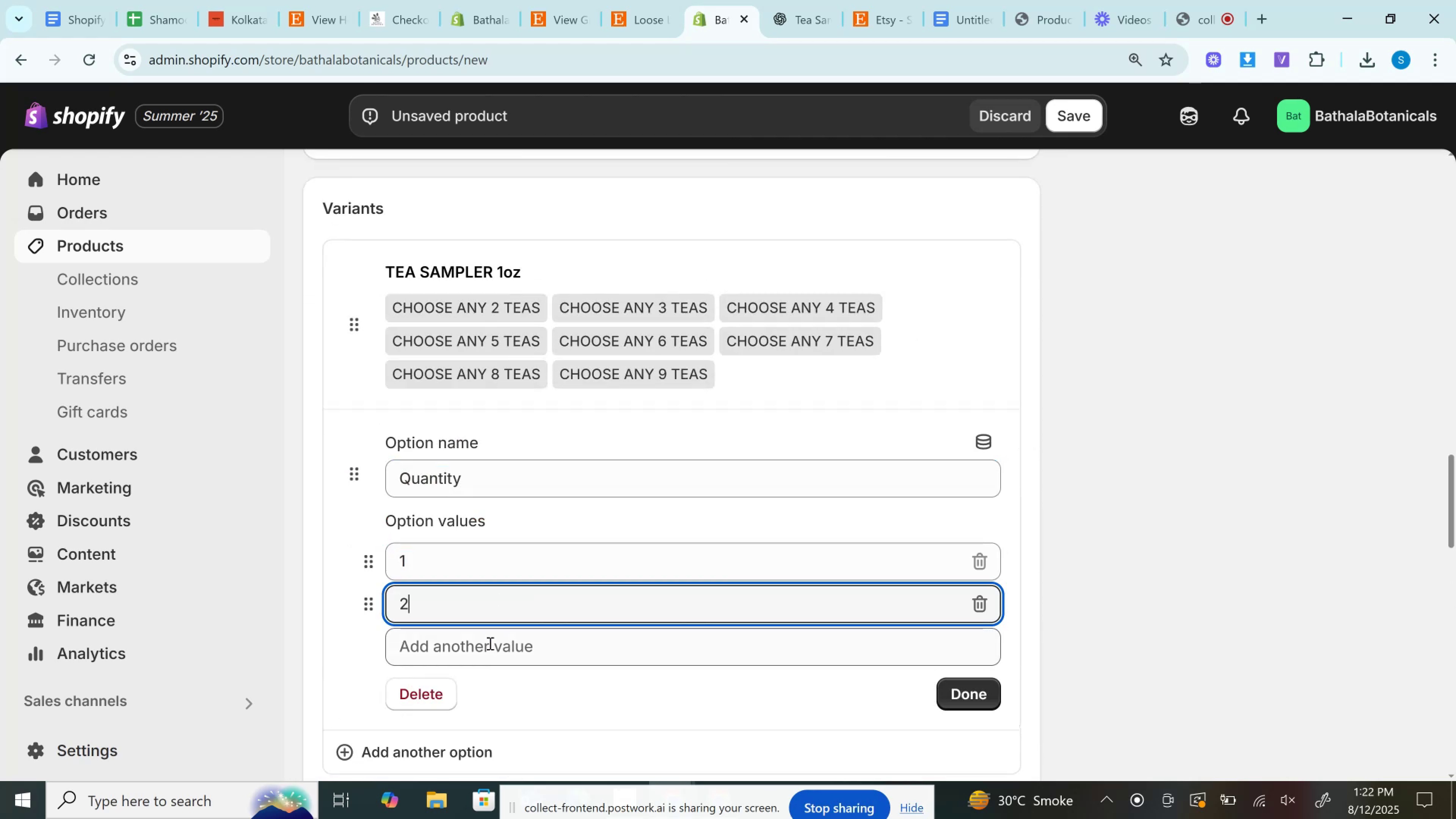 
left_click([489, 644])
 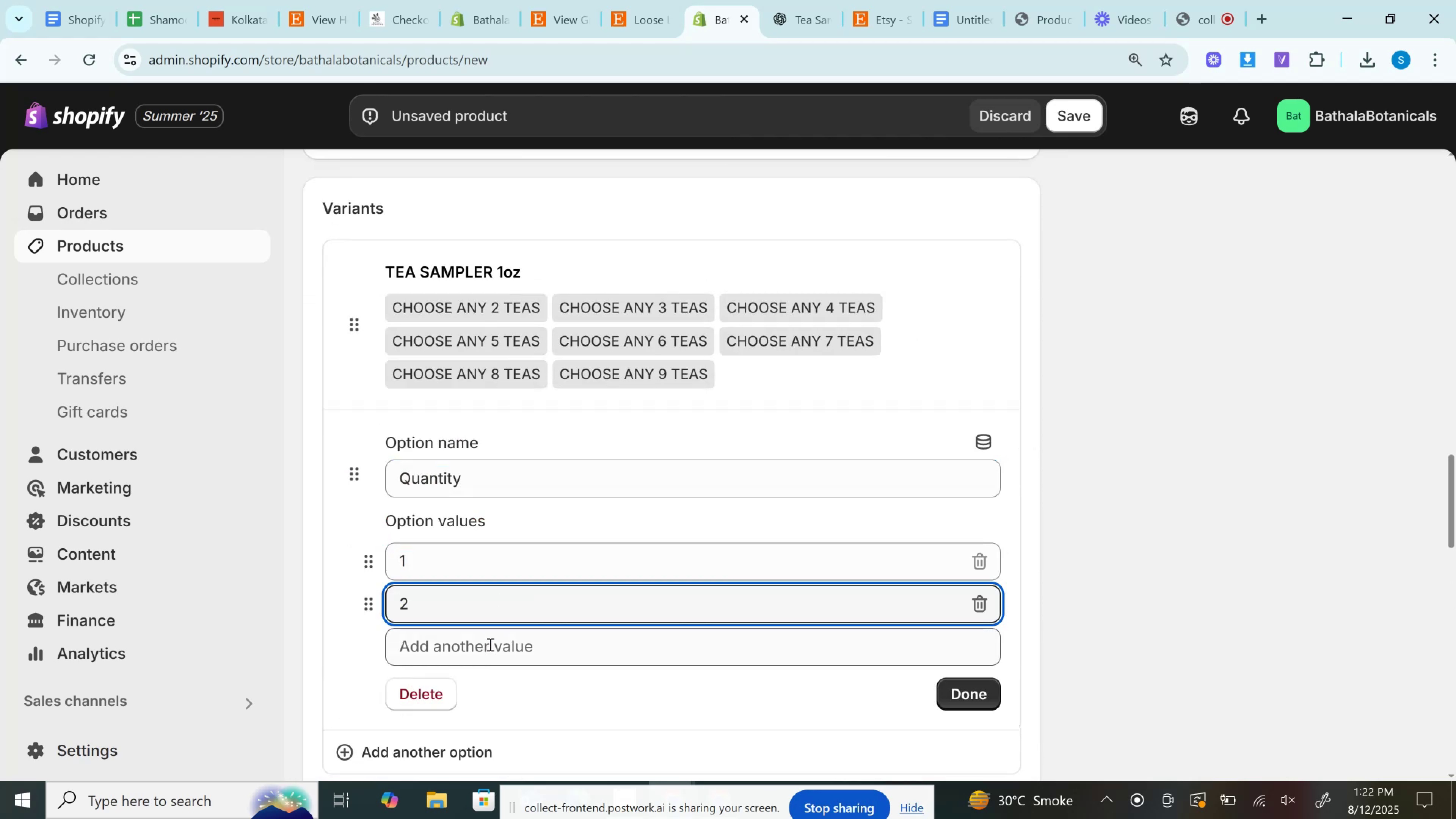 
key(3)
 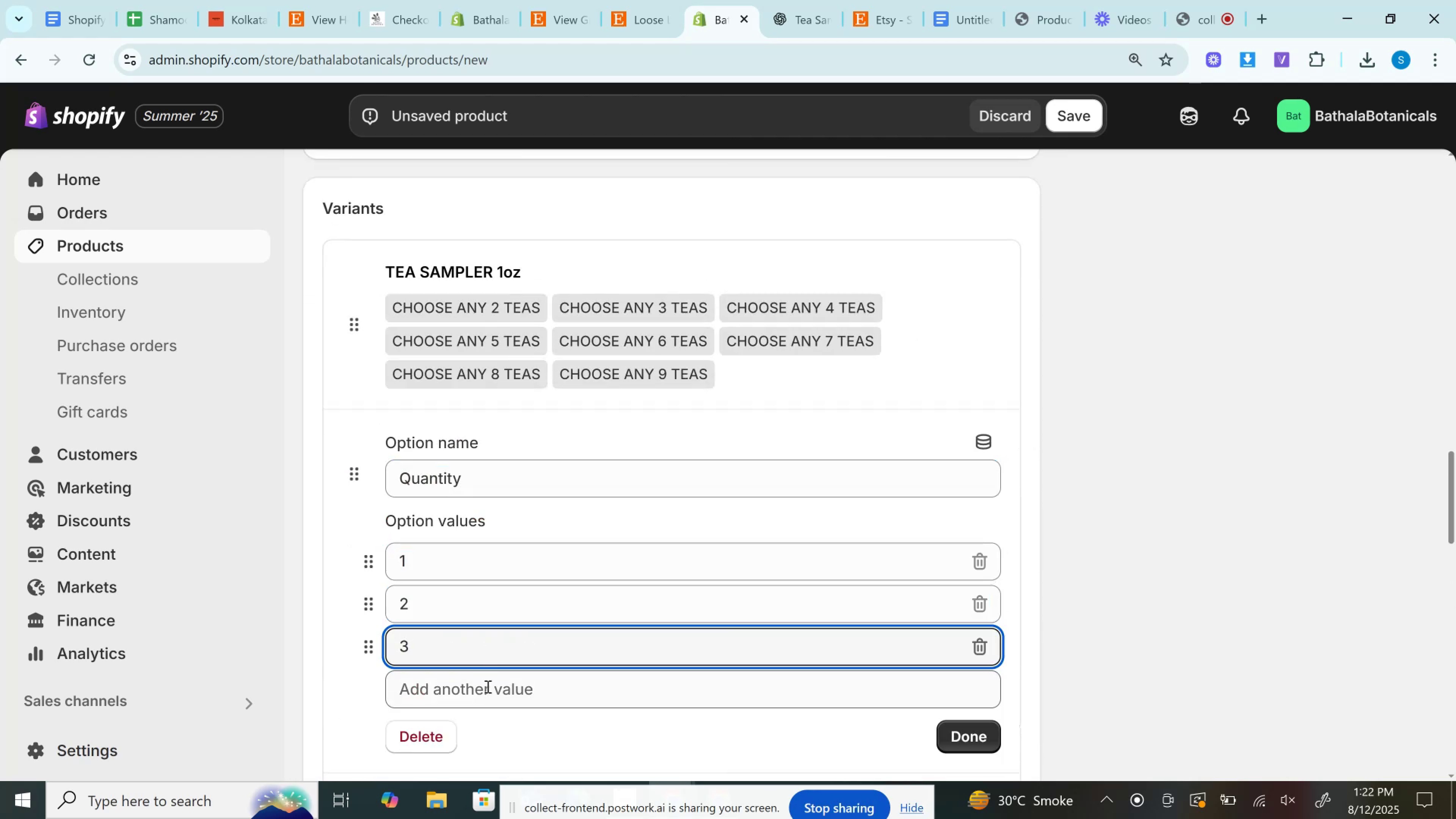 
left_click([485, 690])
 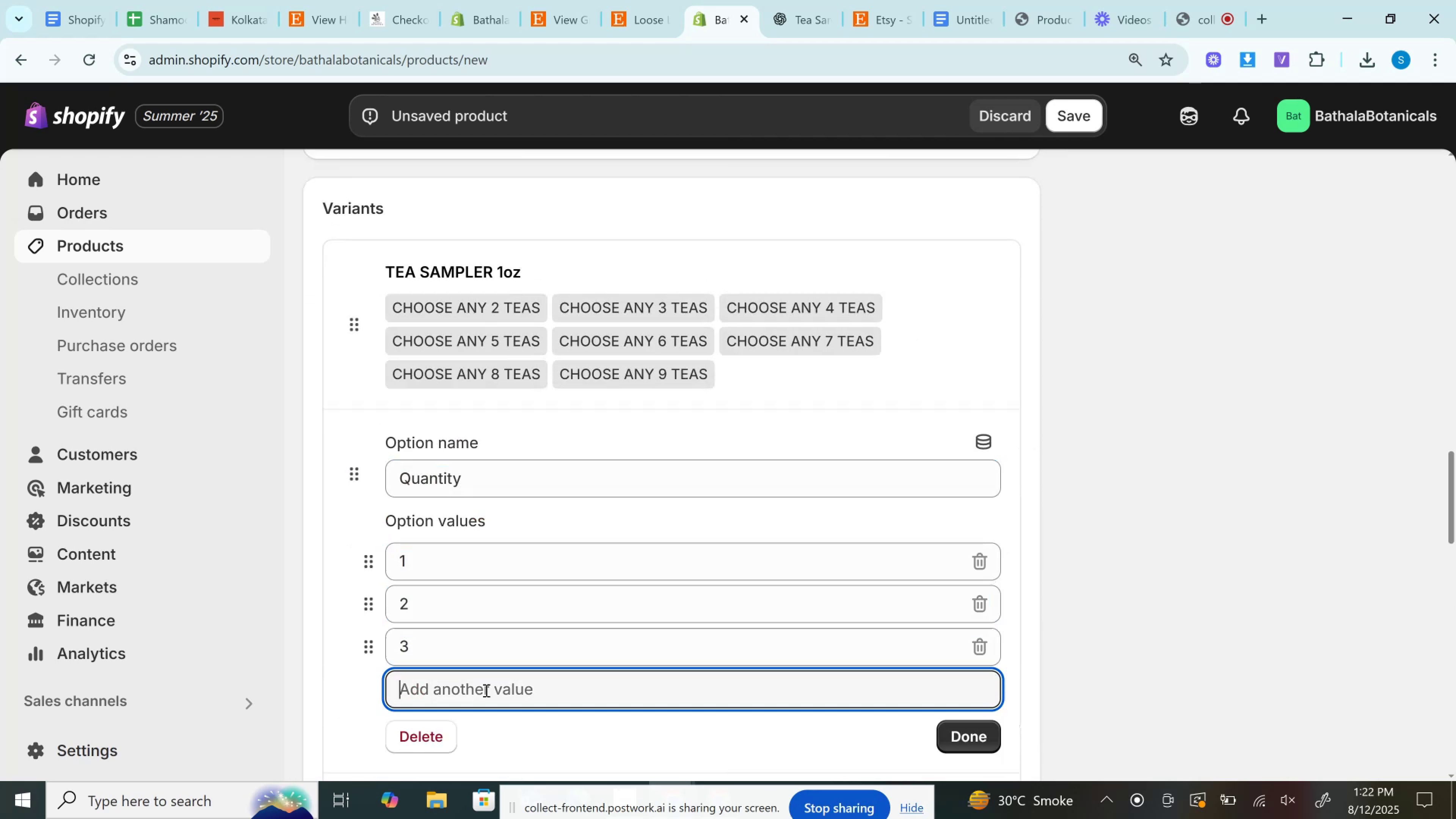 
key(4)
 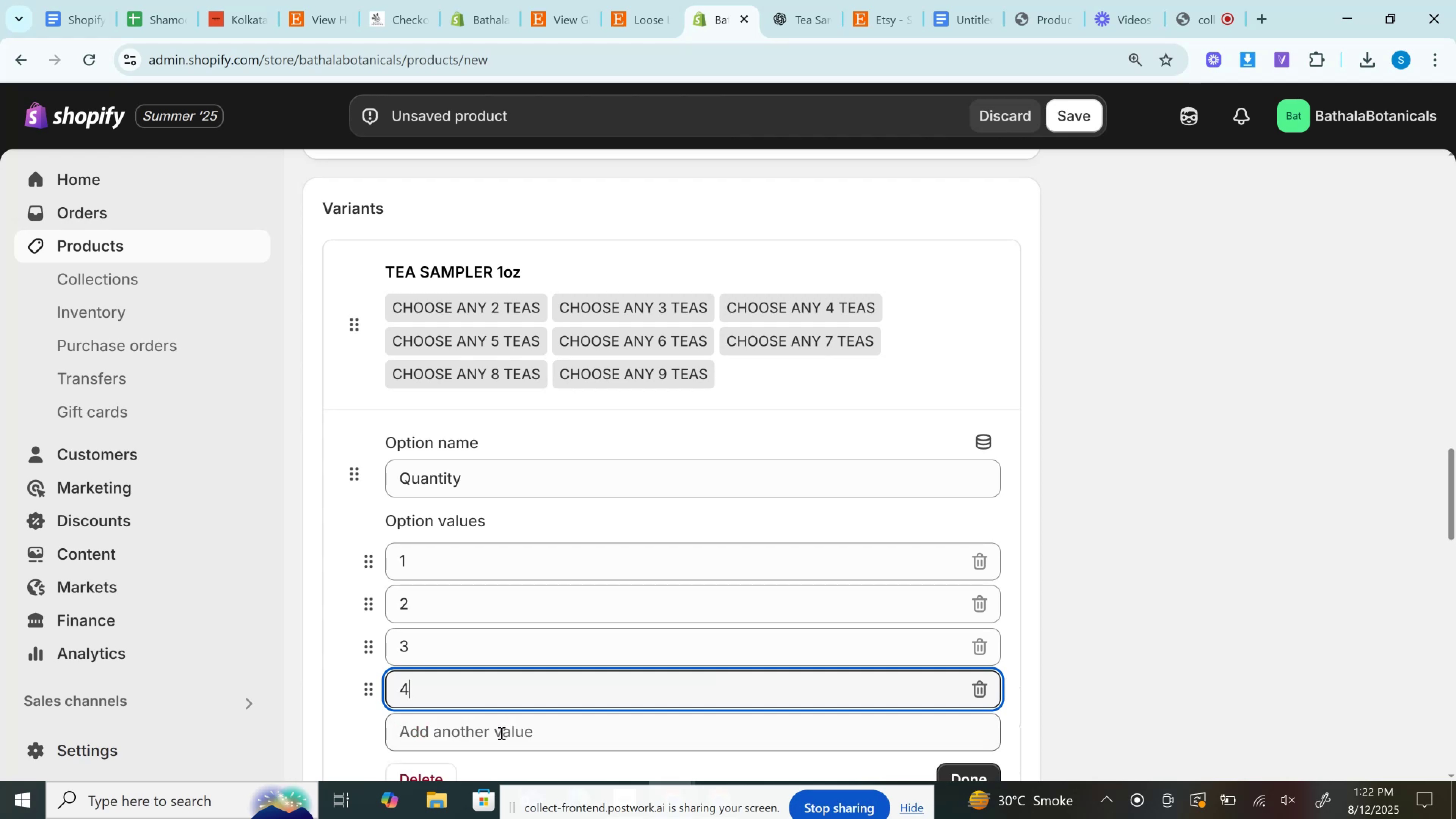 
left_click([500, 733])
 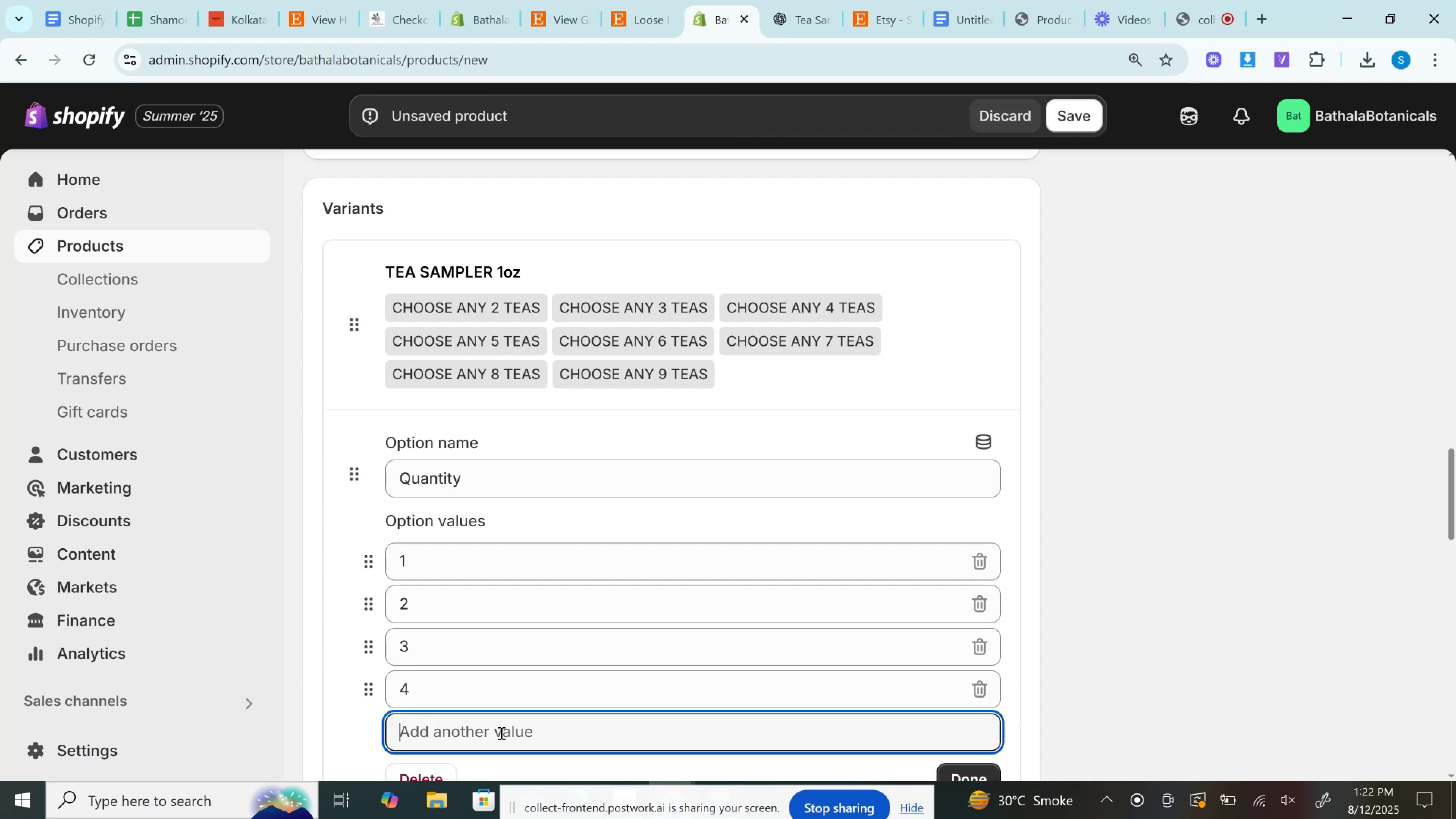 
key(5)
 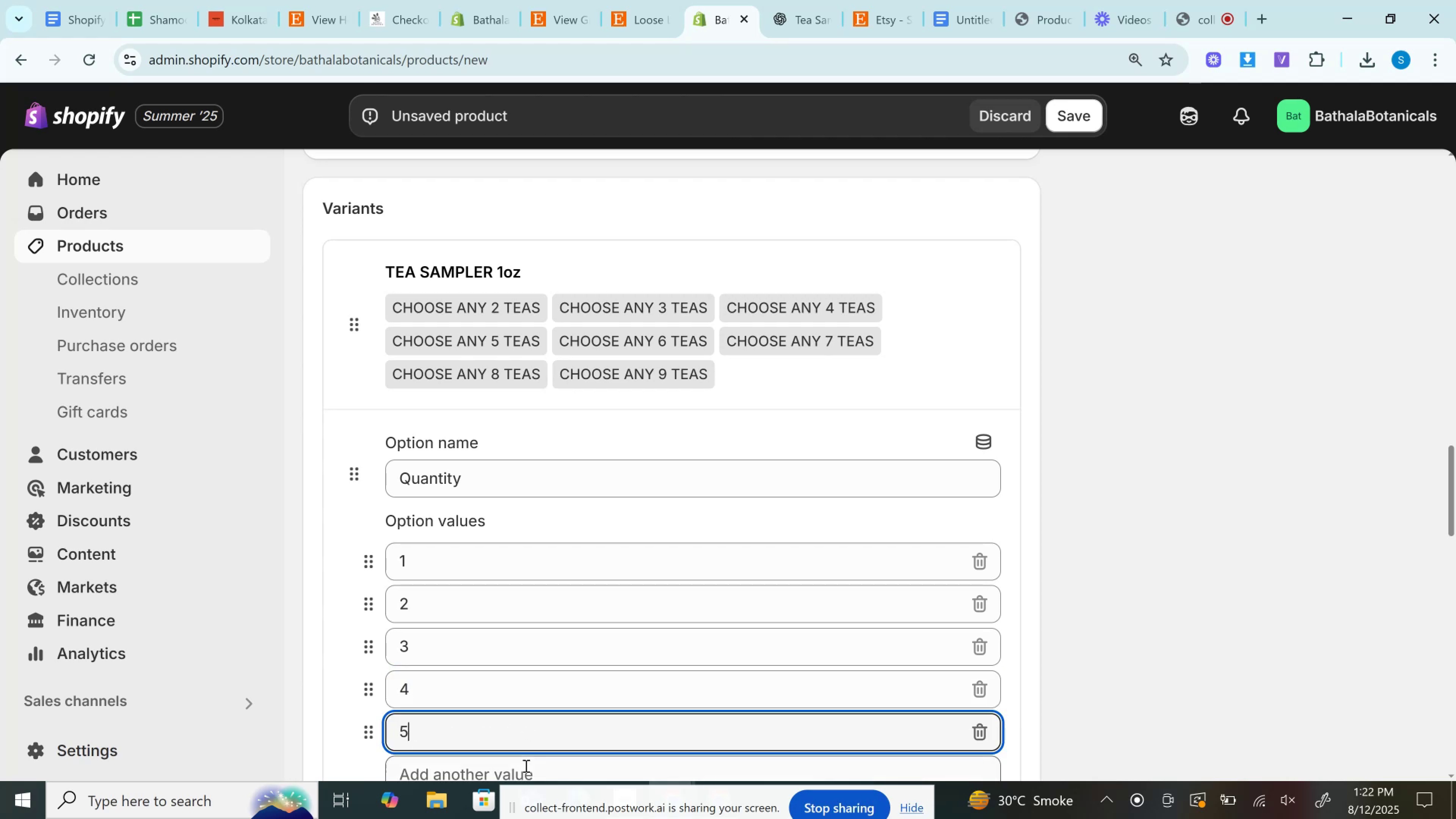 
left_click([526, 767])
 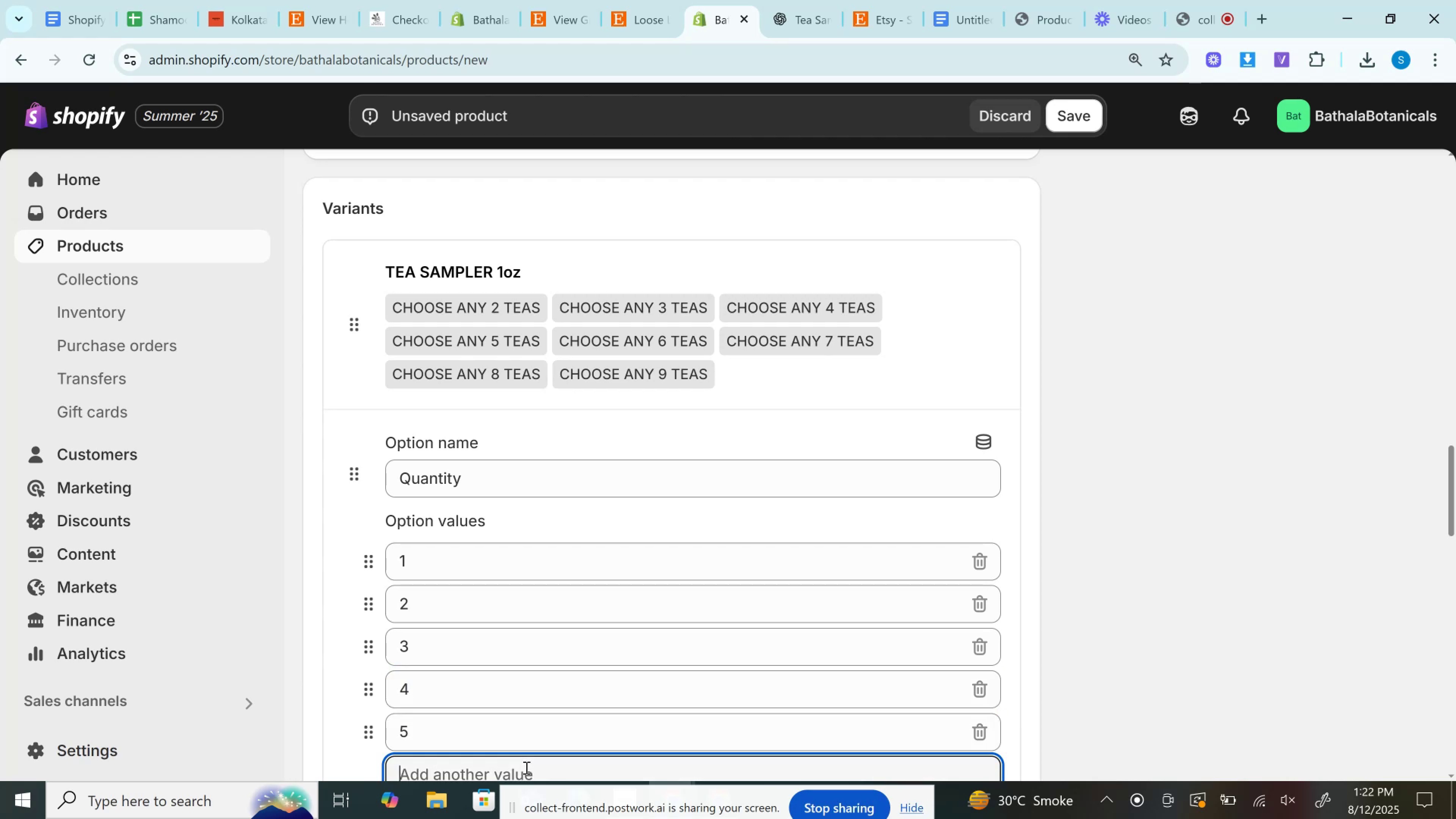 
key(6)
 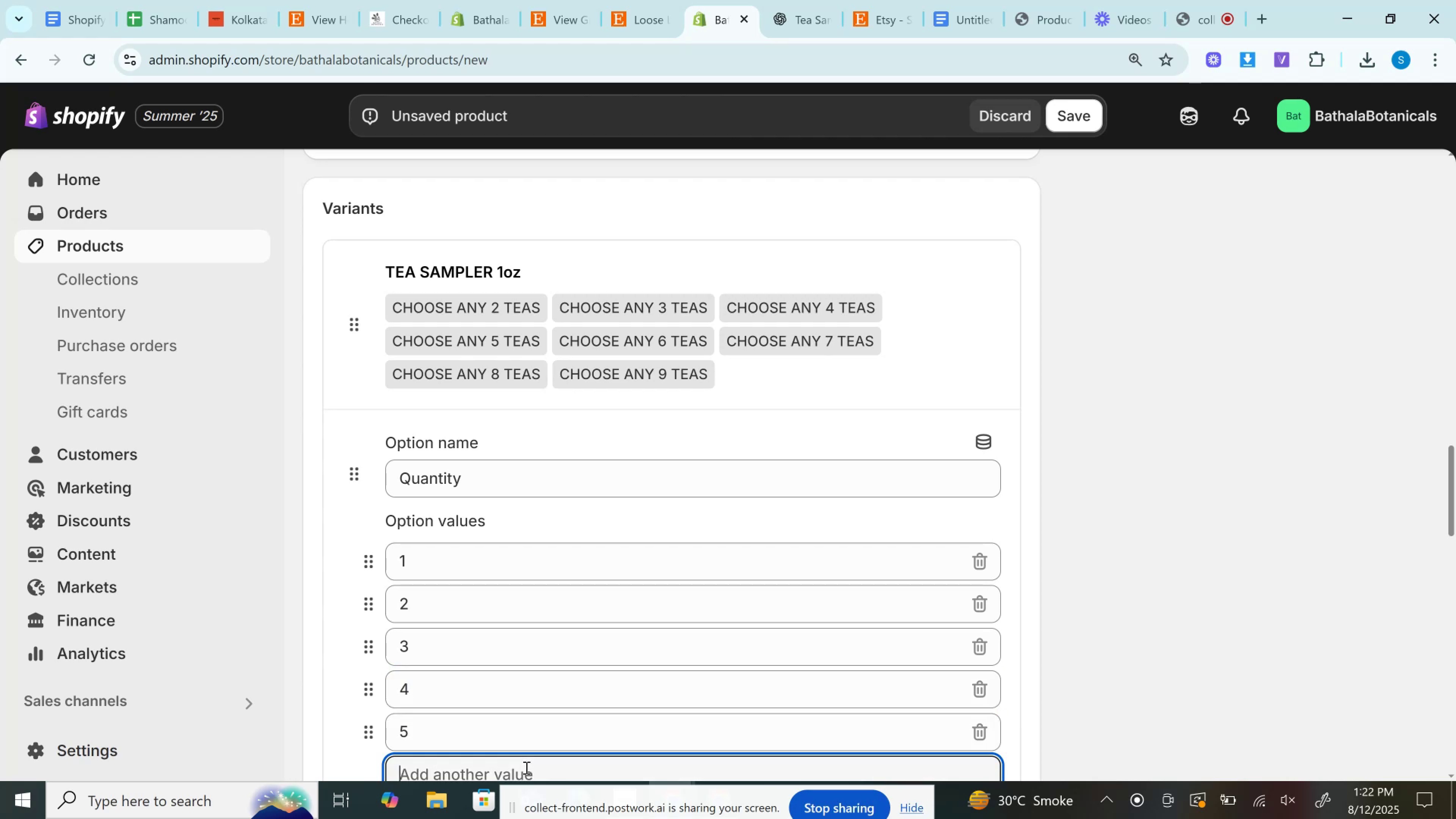 
double_click([526, 767])
 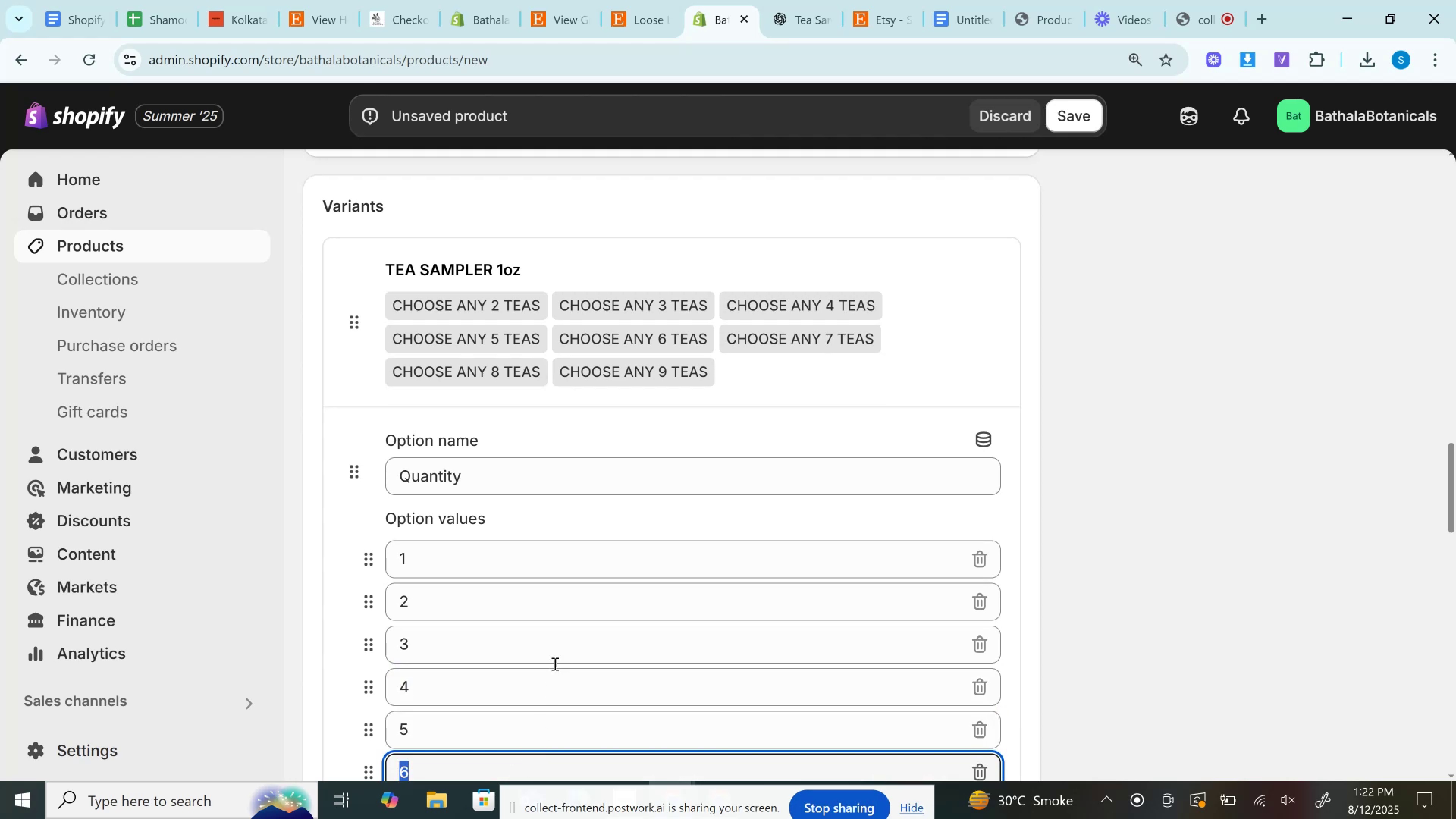 
scroll: coordinate [554, 645], scroll_direction: down, amount: 2.0
 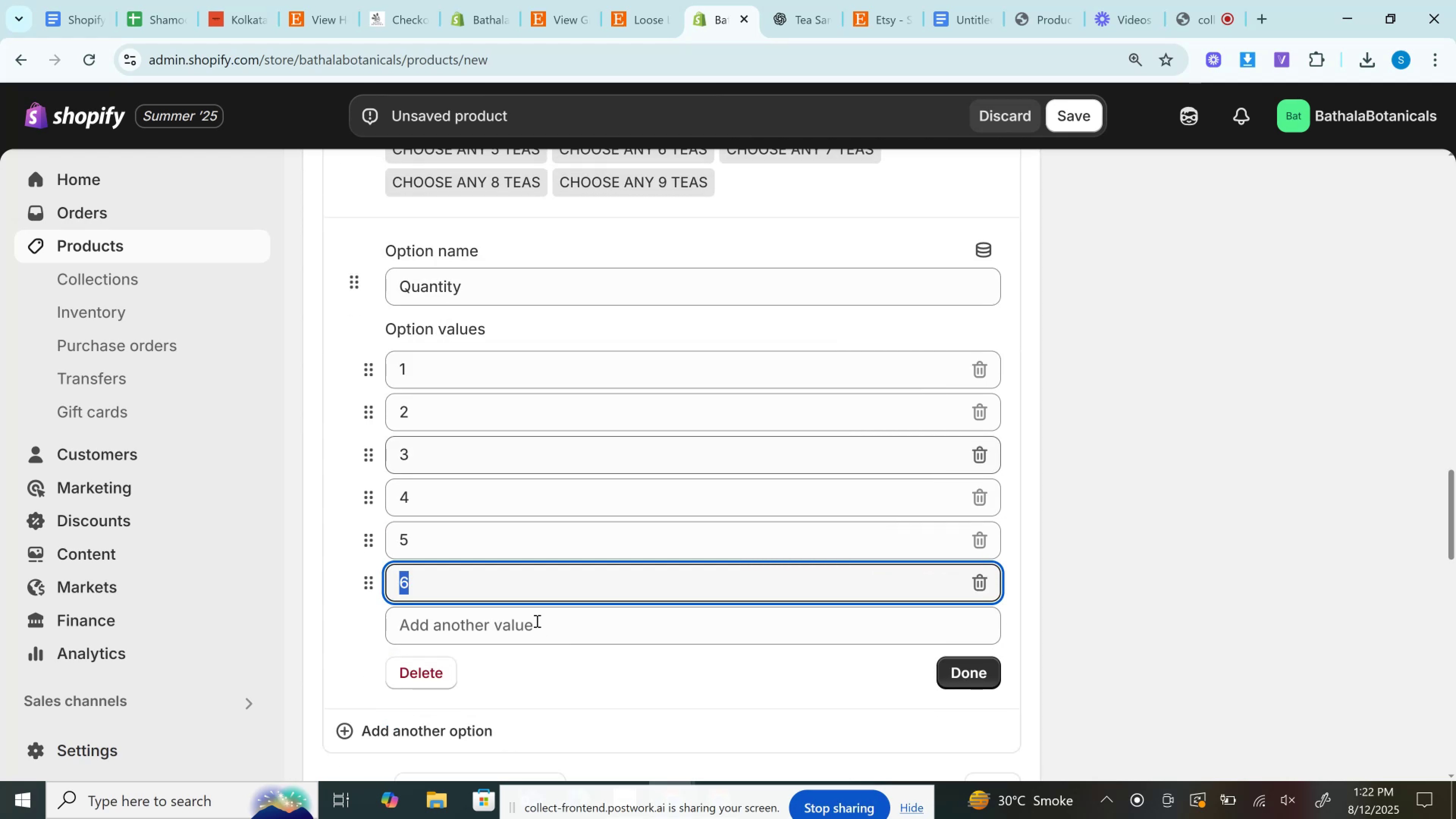 
left_click([536, 621])
 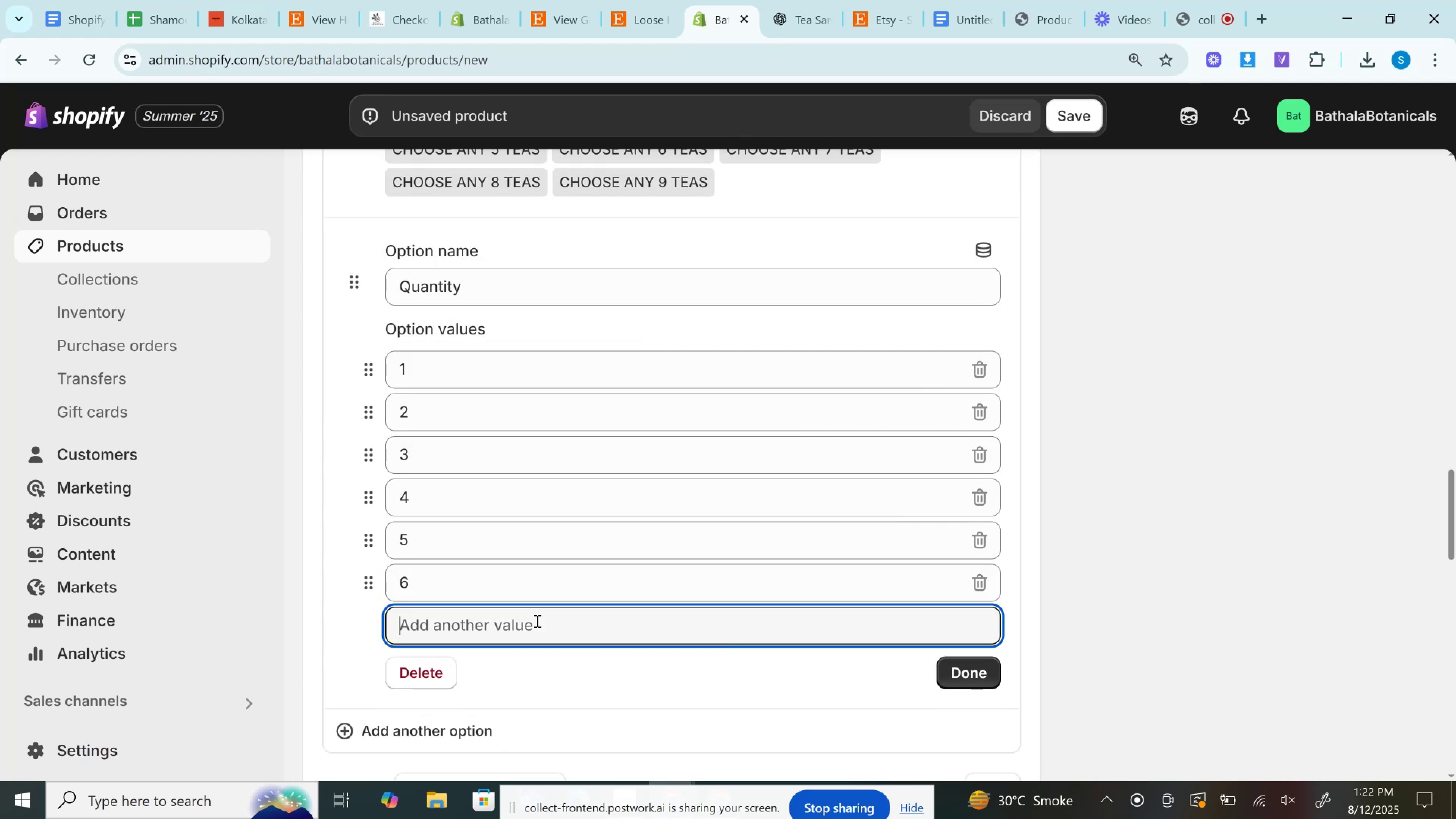 
key(7)
 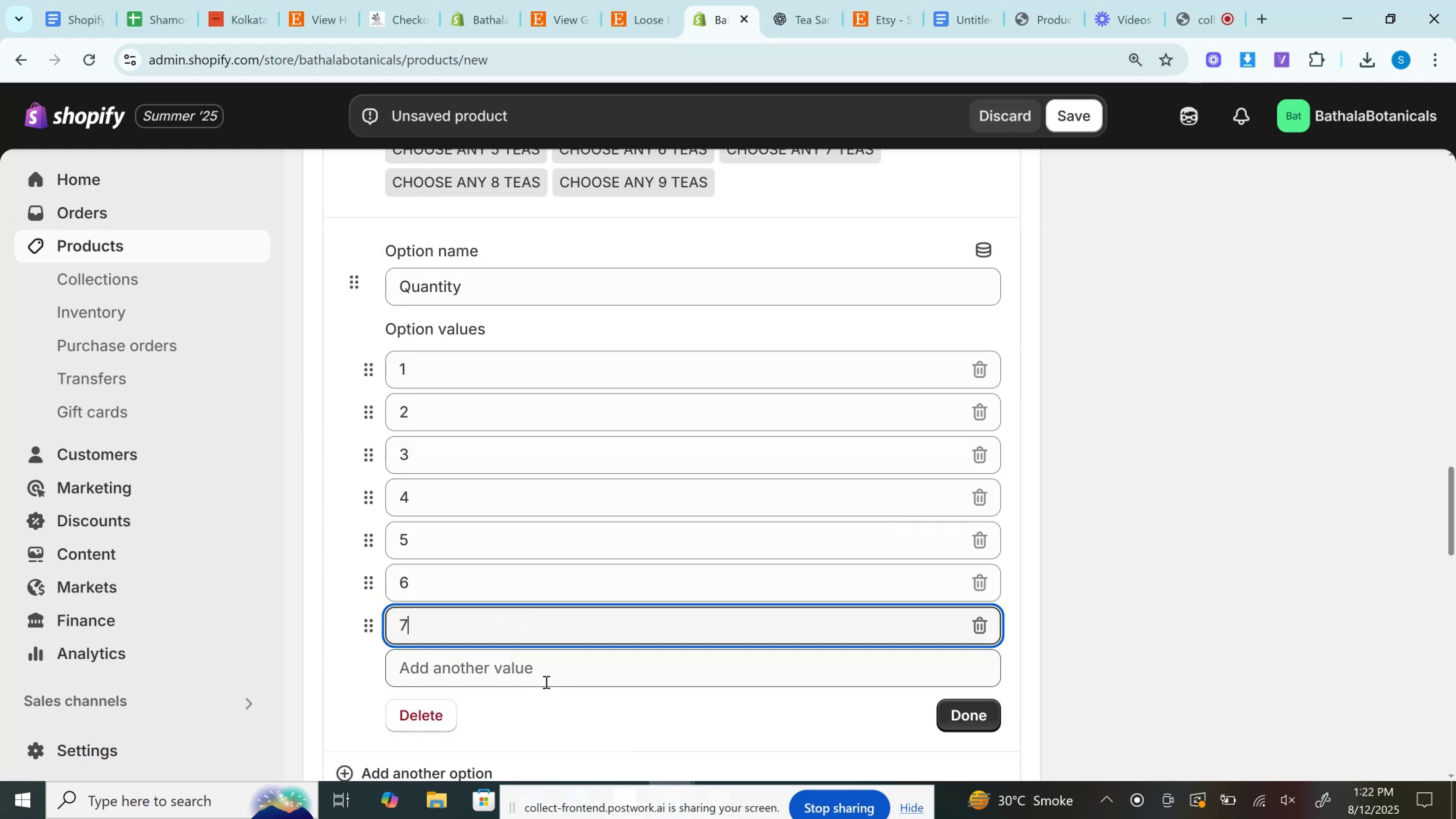 
left_click([545, 682])
 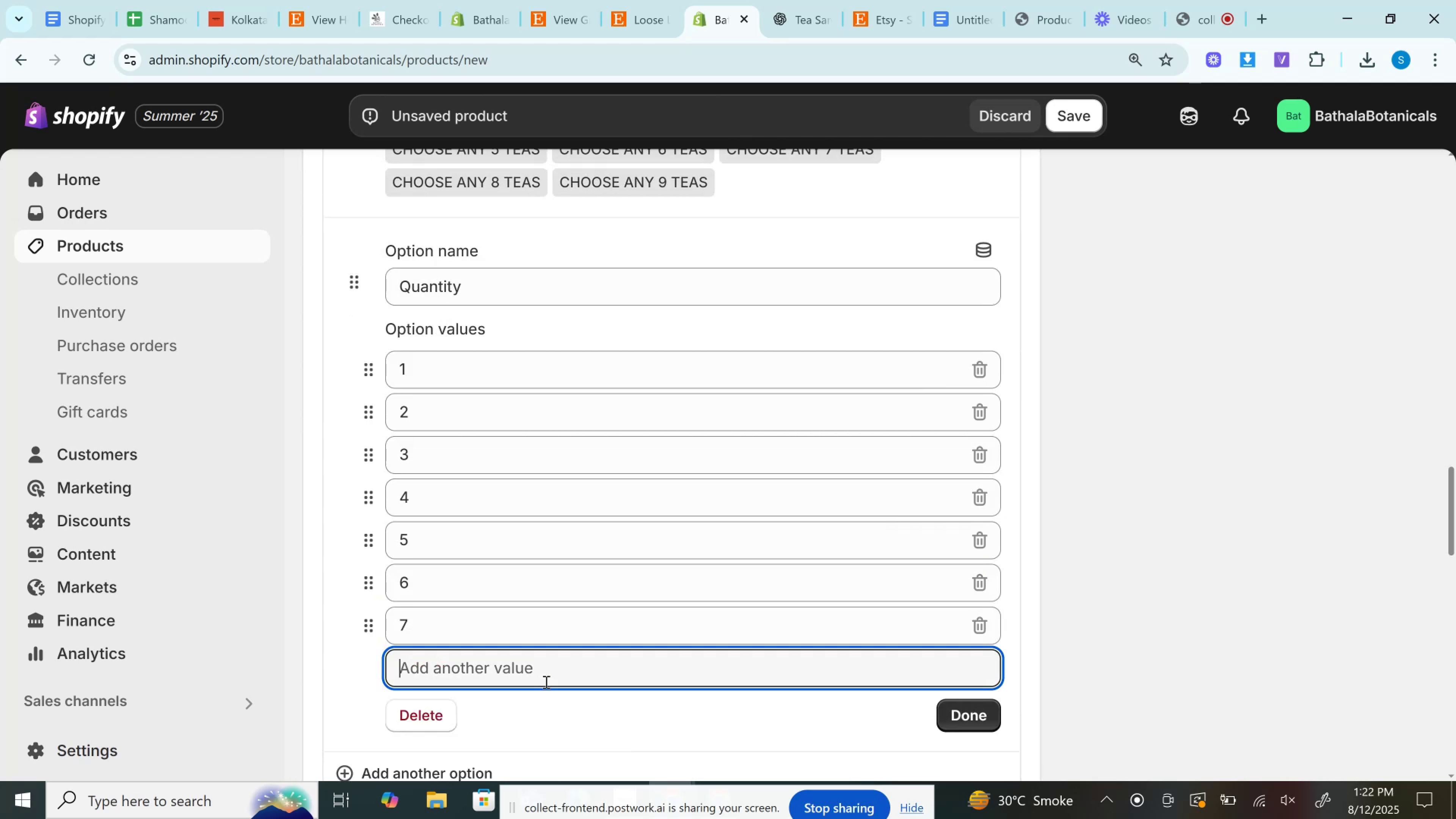 
key(8)
 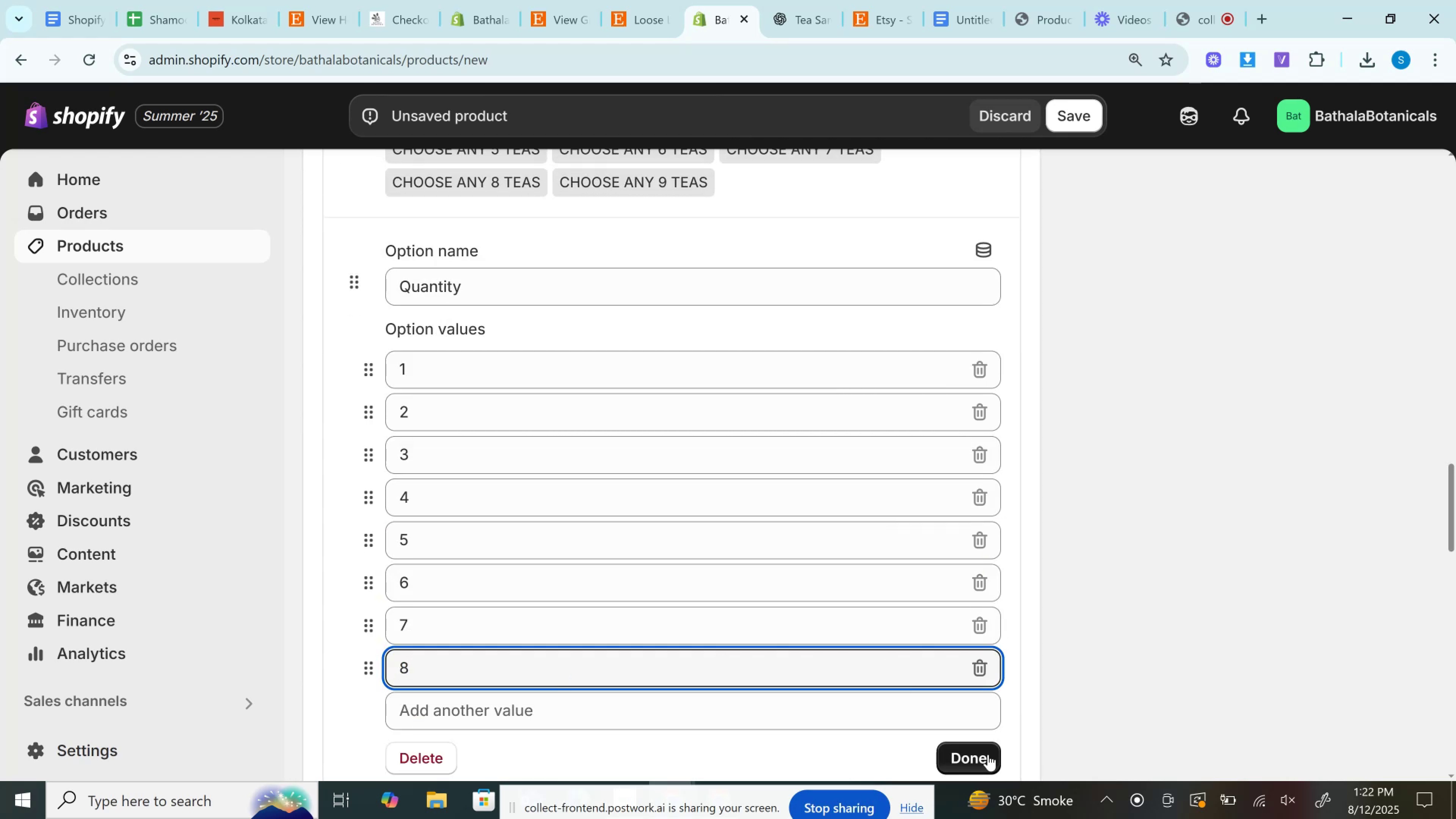 
left_click([988, 755])
 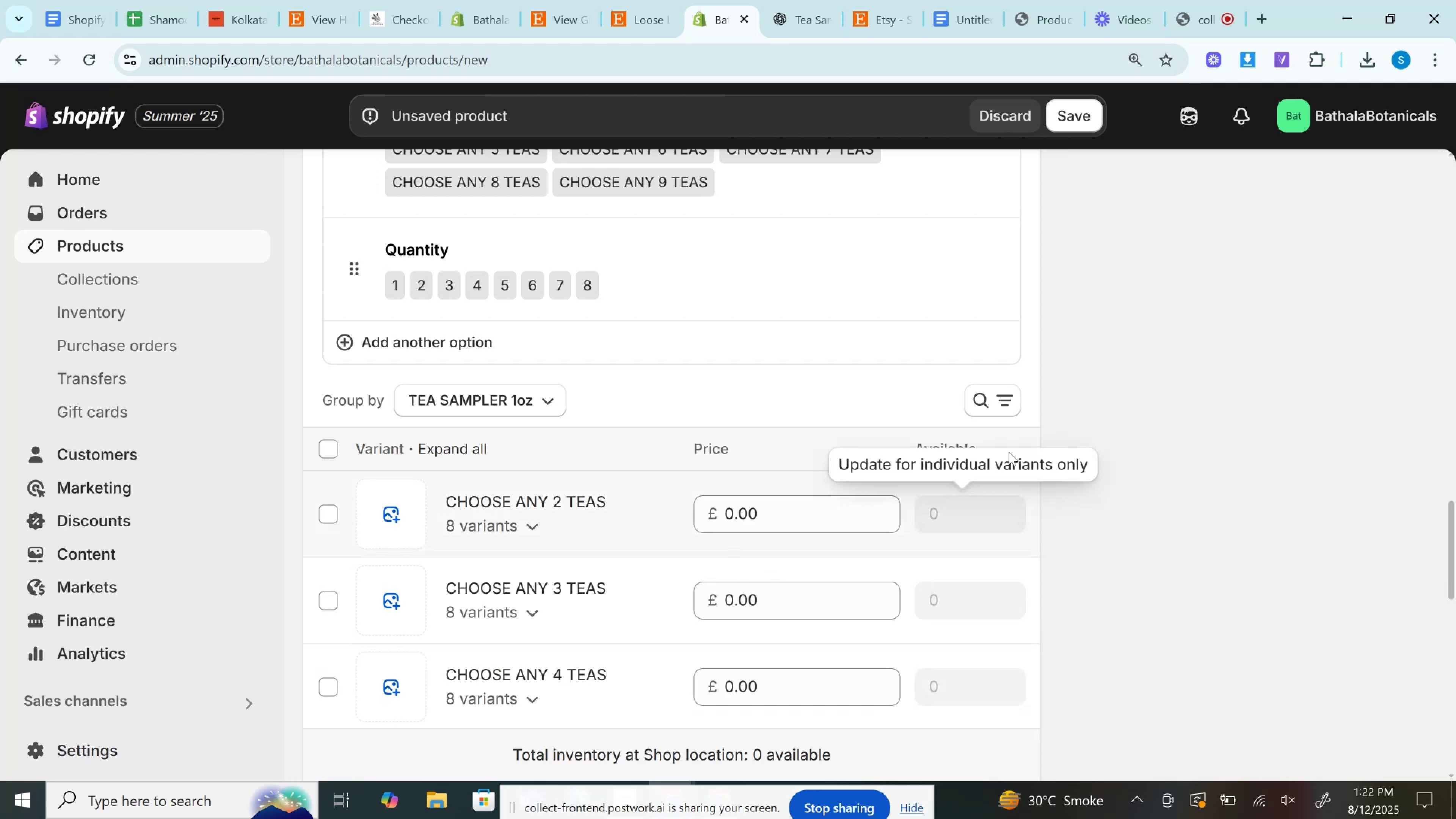 
wait(5.36)
 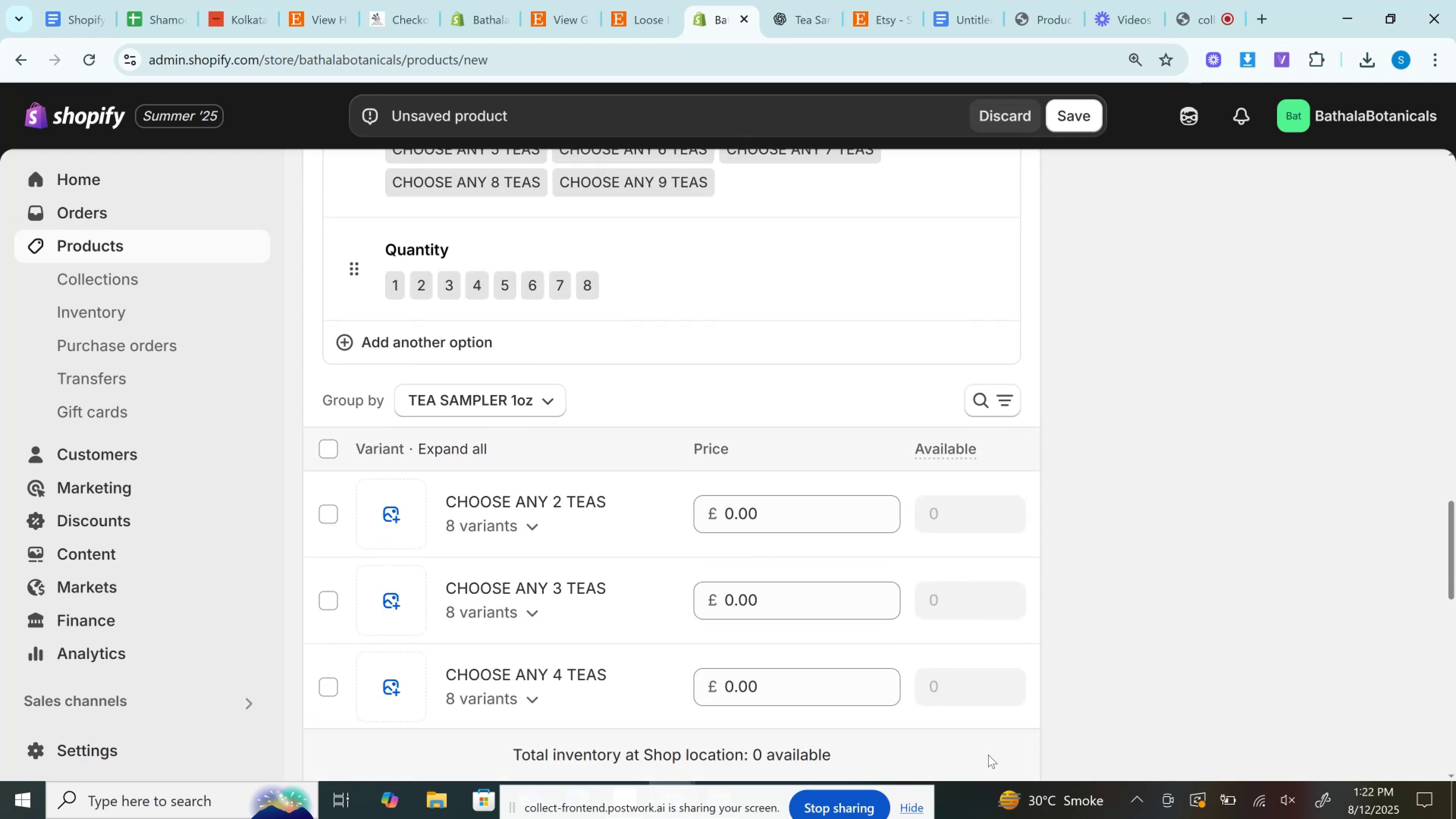 
left_click([667, 0])
 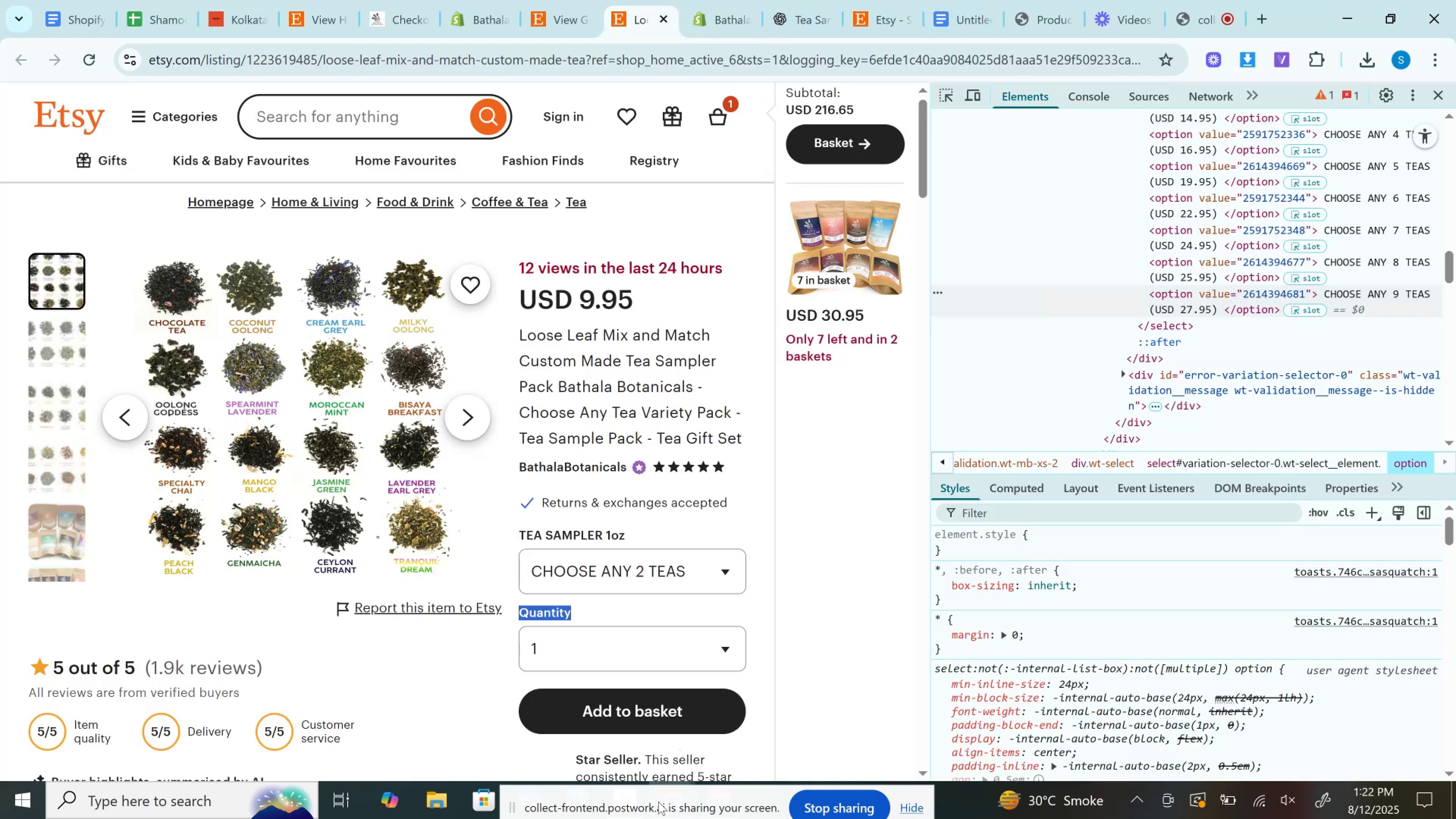 
left_click([638, 725])
 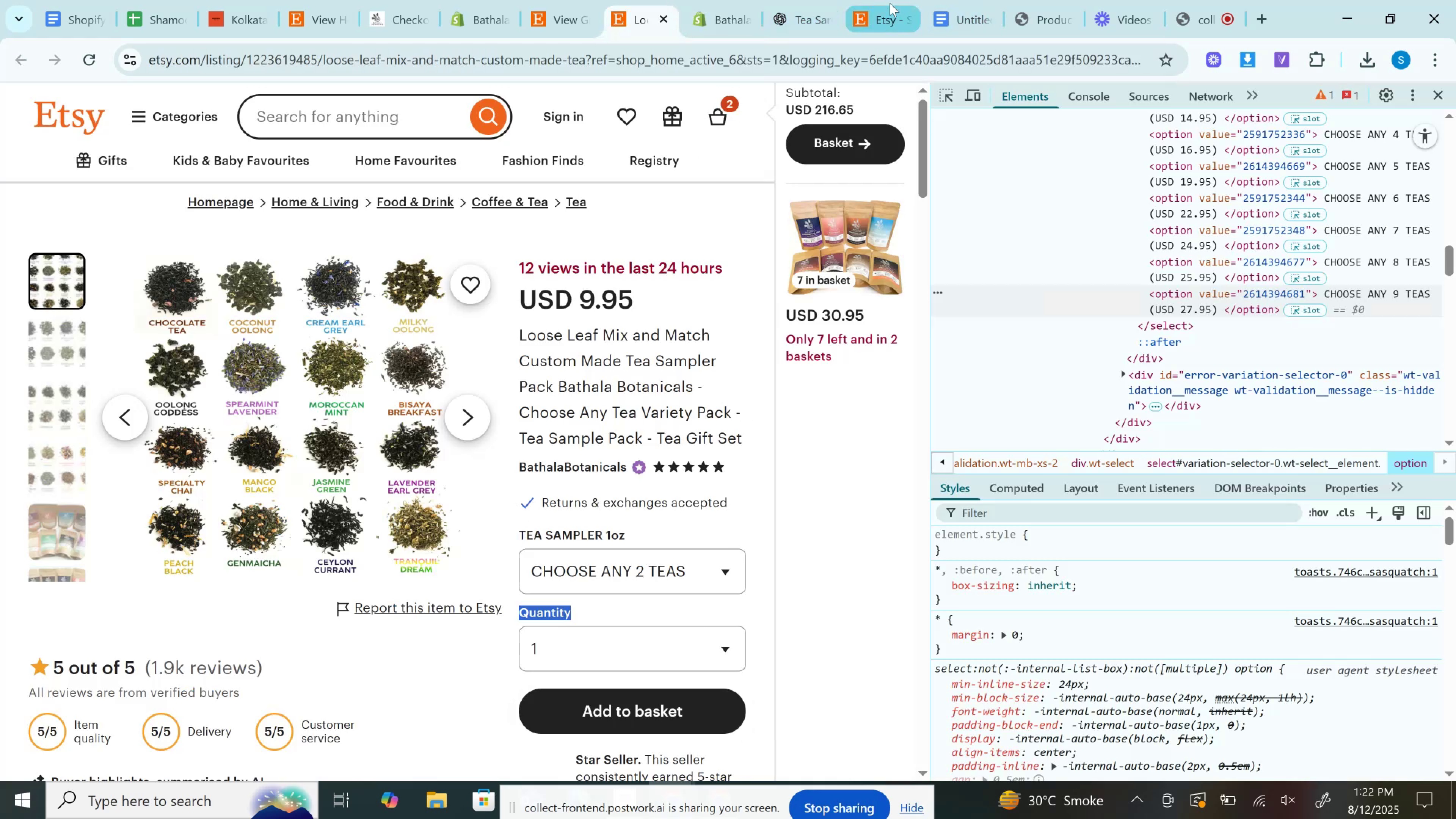 
left_click([890, 3])
 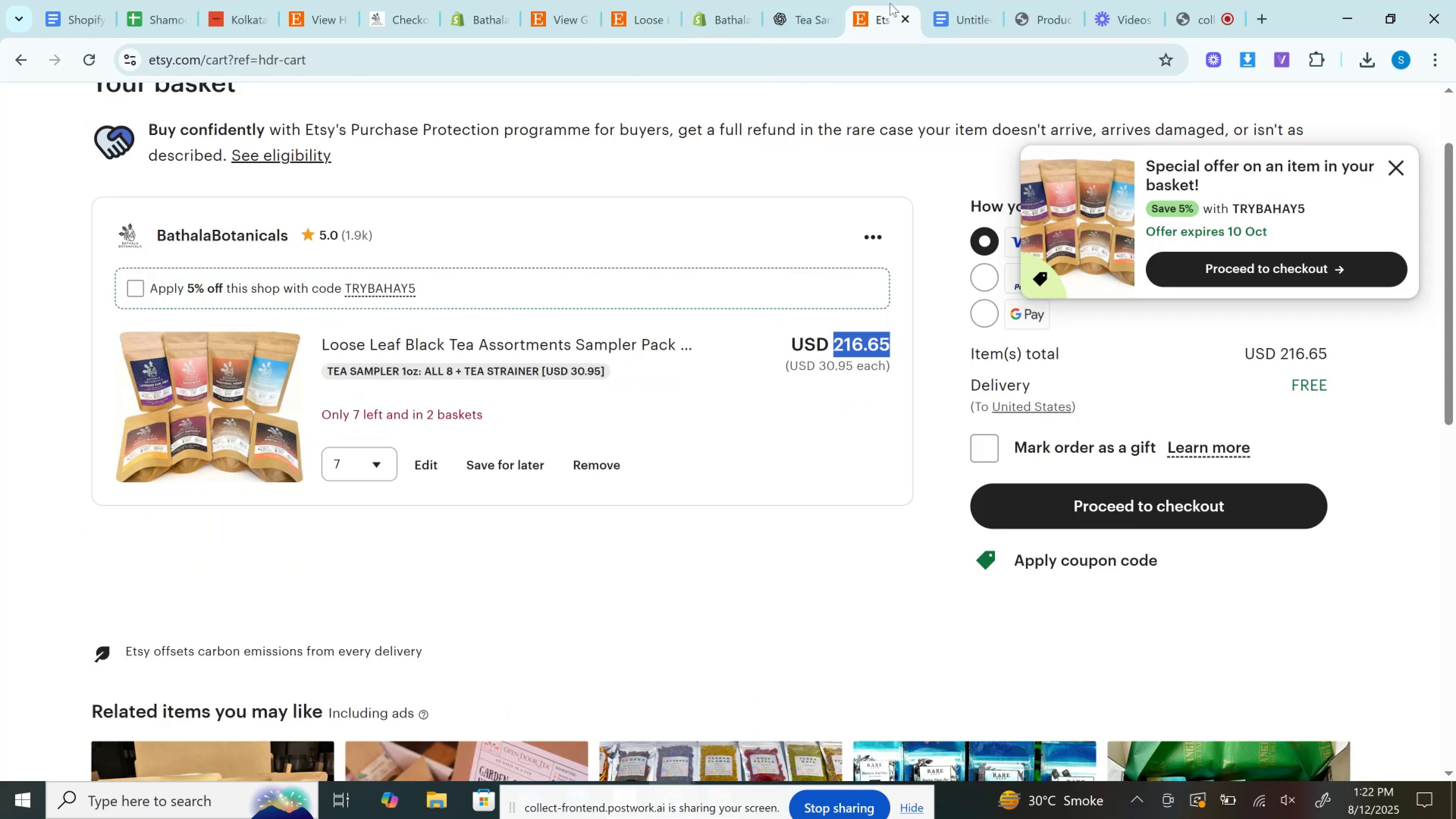 
left_click_drag(start_coordinate=[890, 3], to_coordinate=[727, 0])
 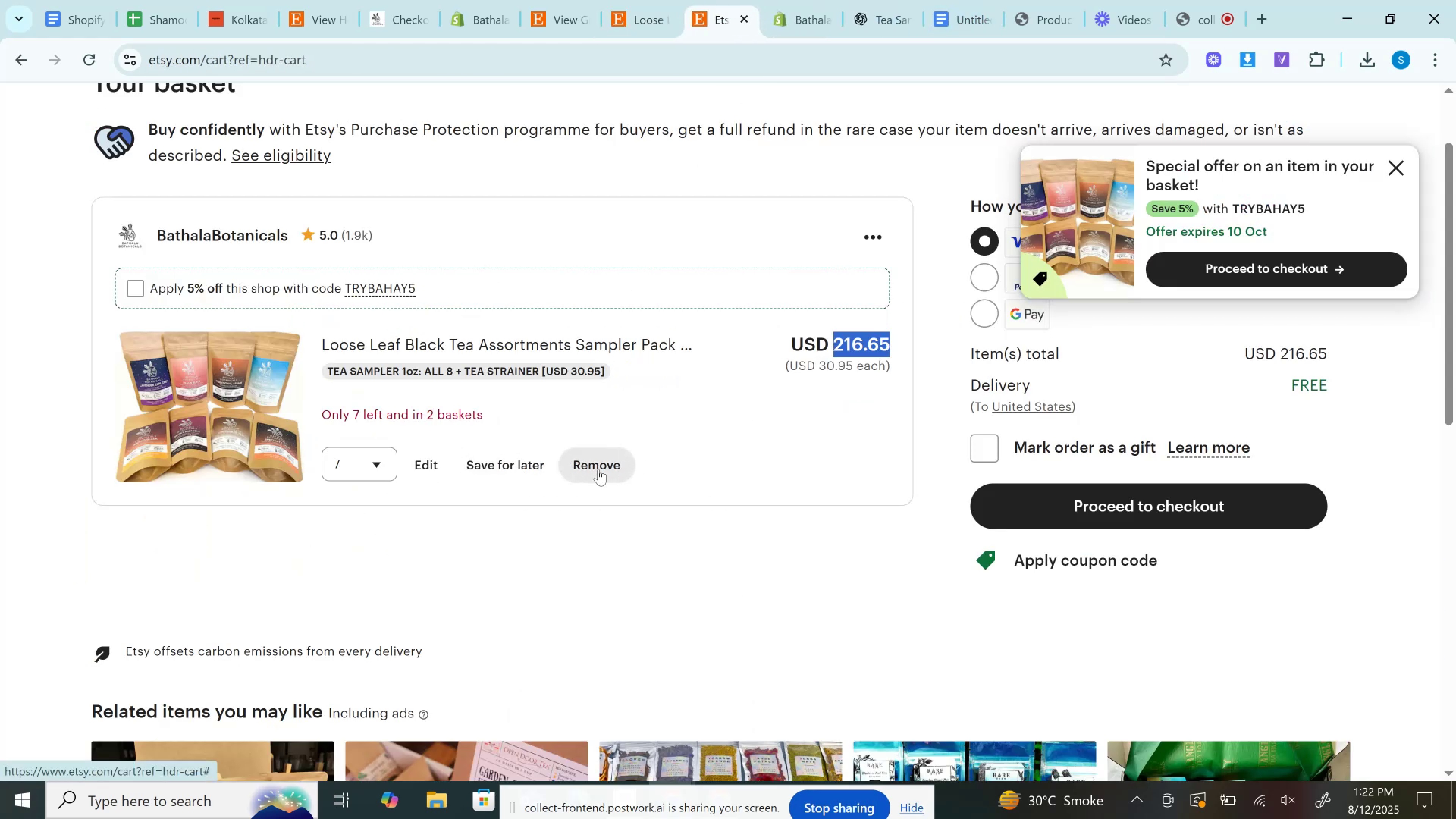 
left_click([598, 469])
 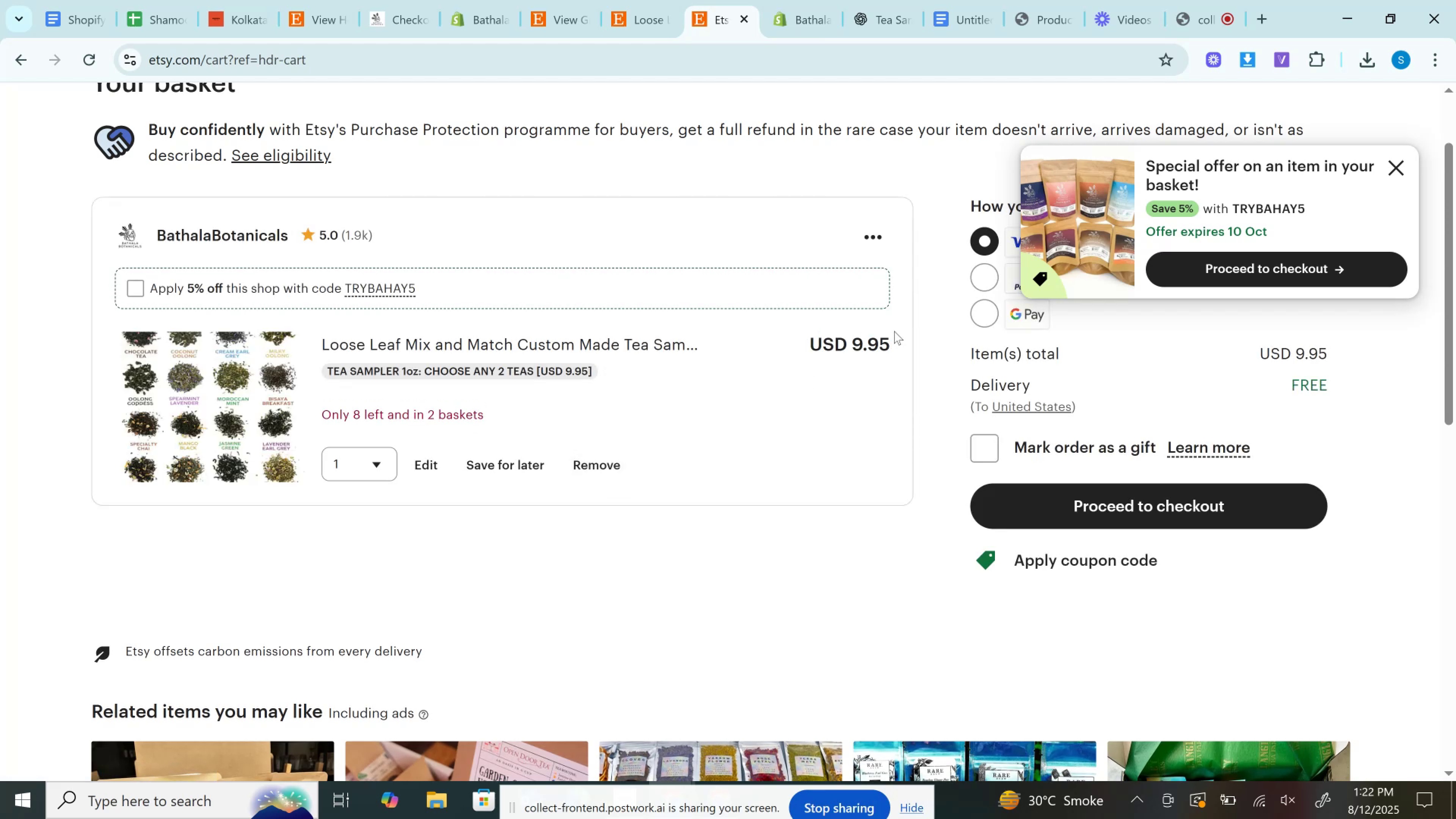 
double_click([854, 344])
 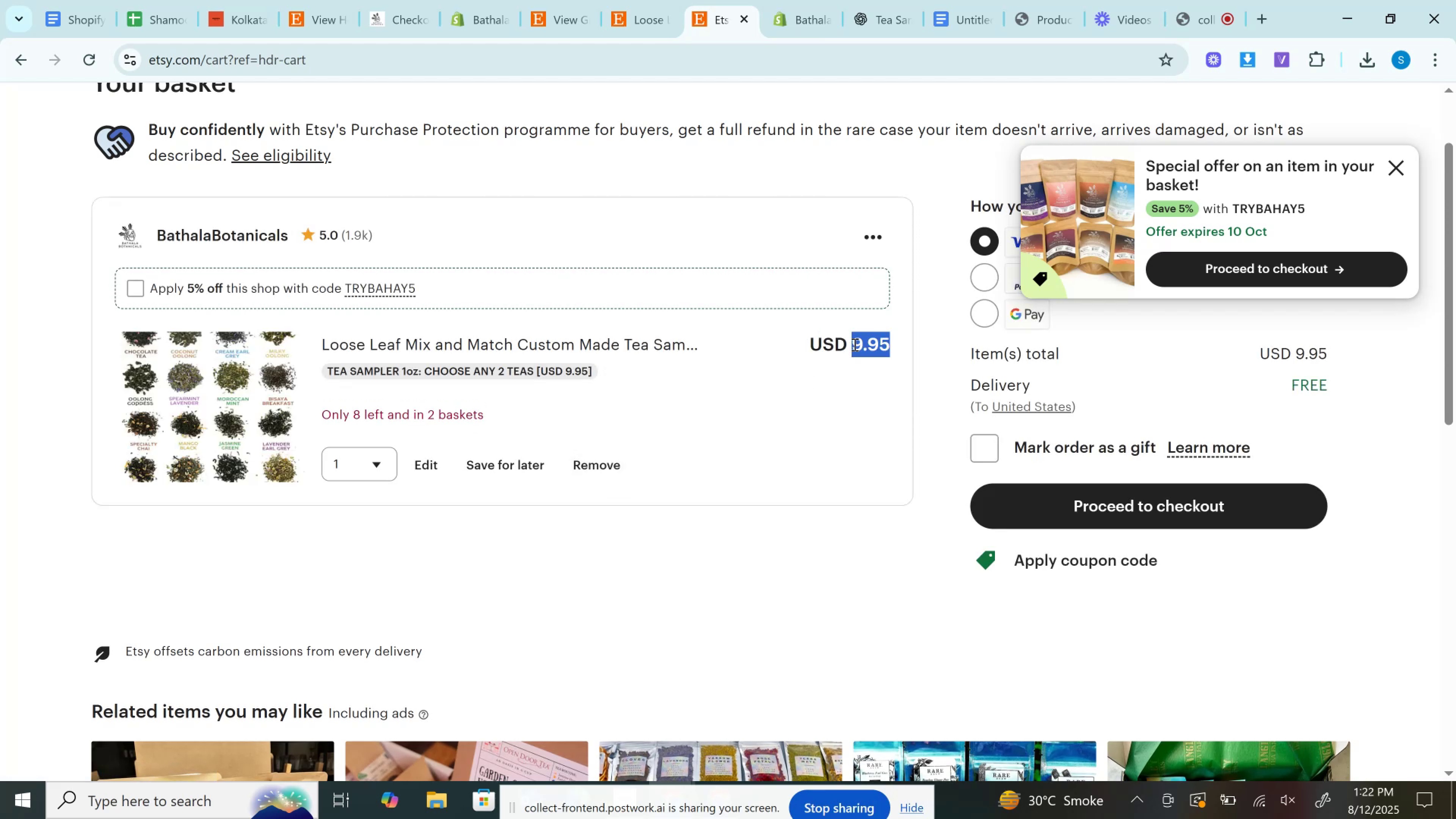 
key(Control+C)
 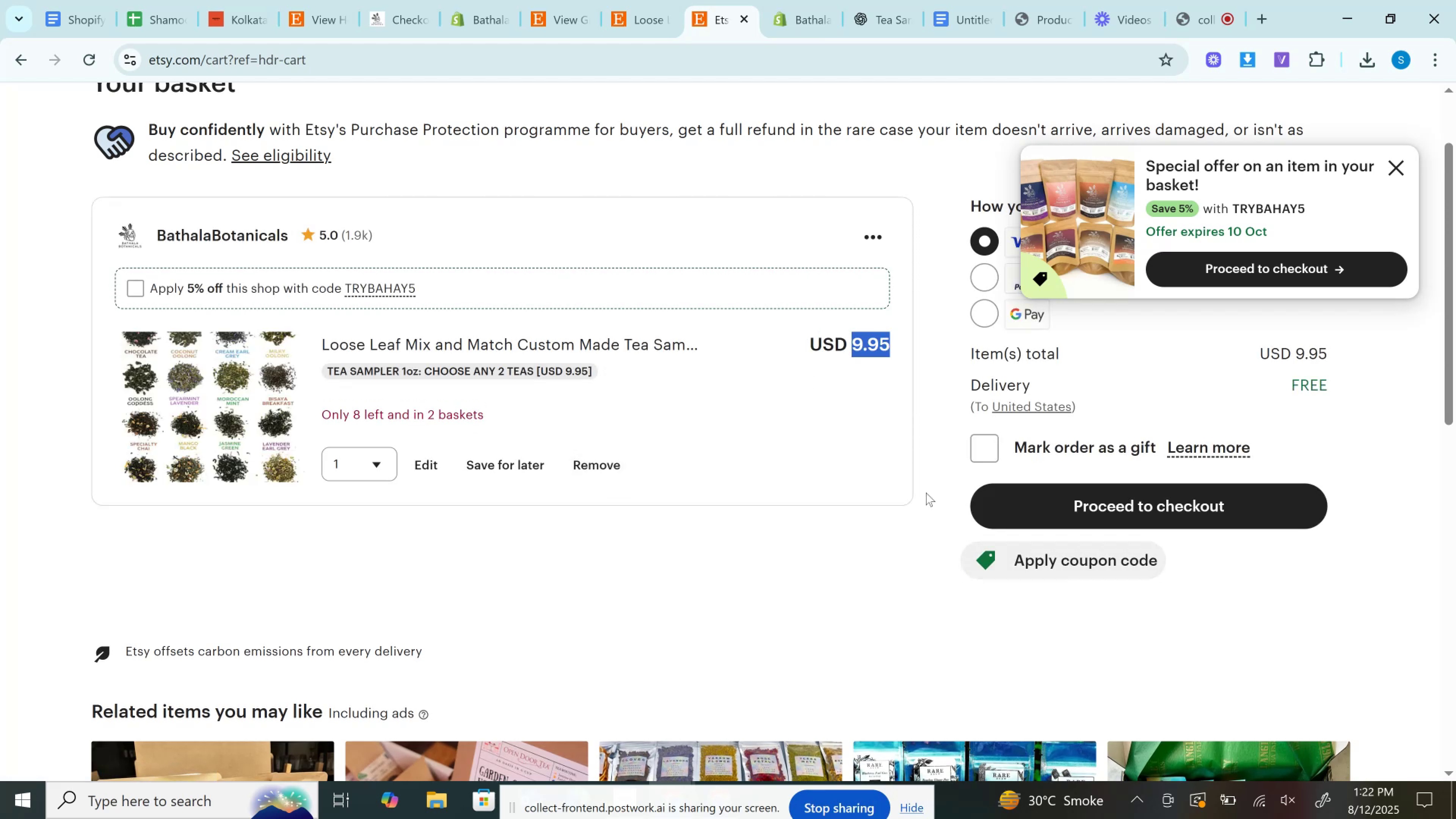 
left_click([775, 0])
 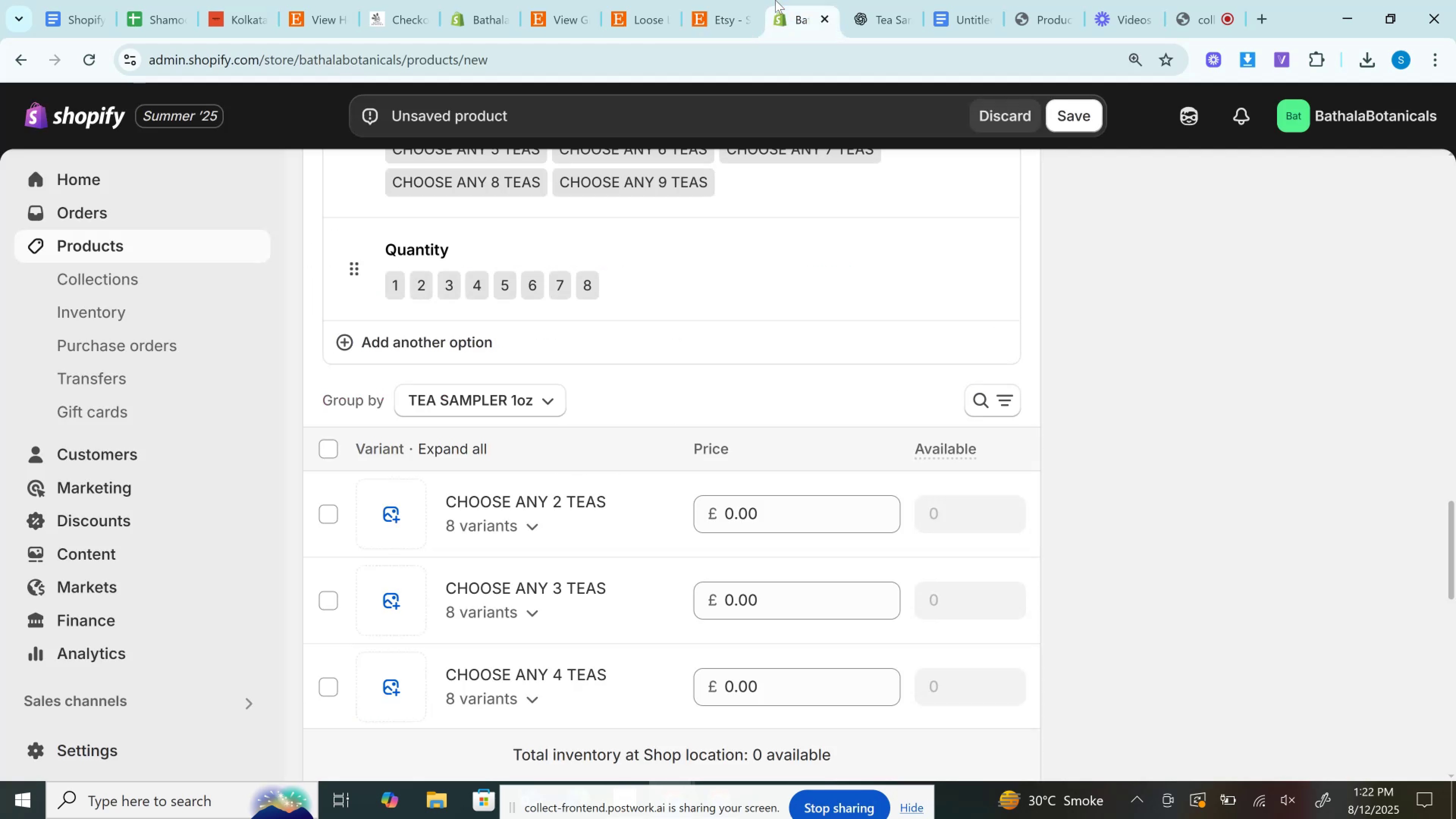 
scroll: coordinate [764, 342], scroll_direction: down, amount: 1.0
 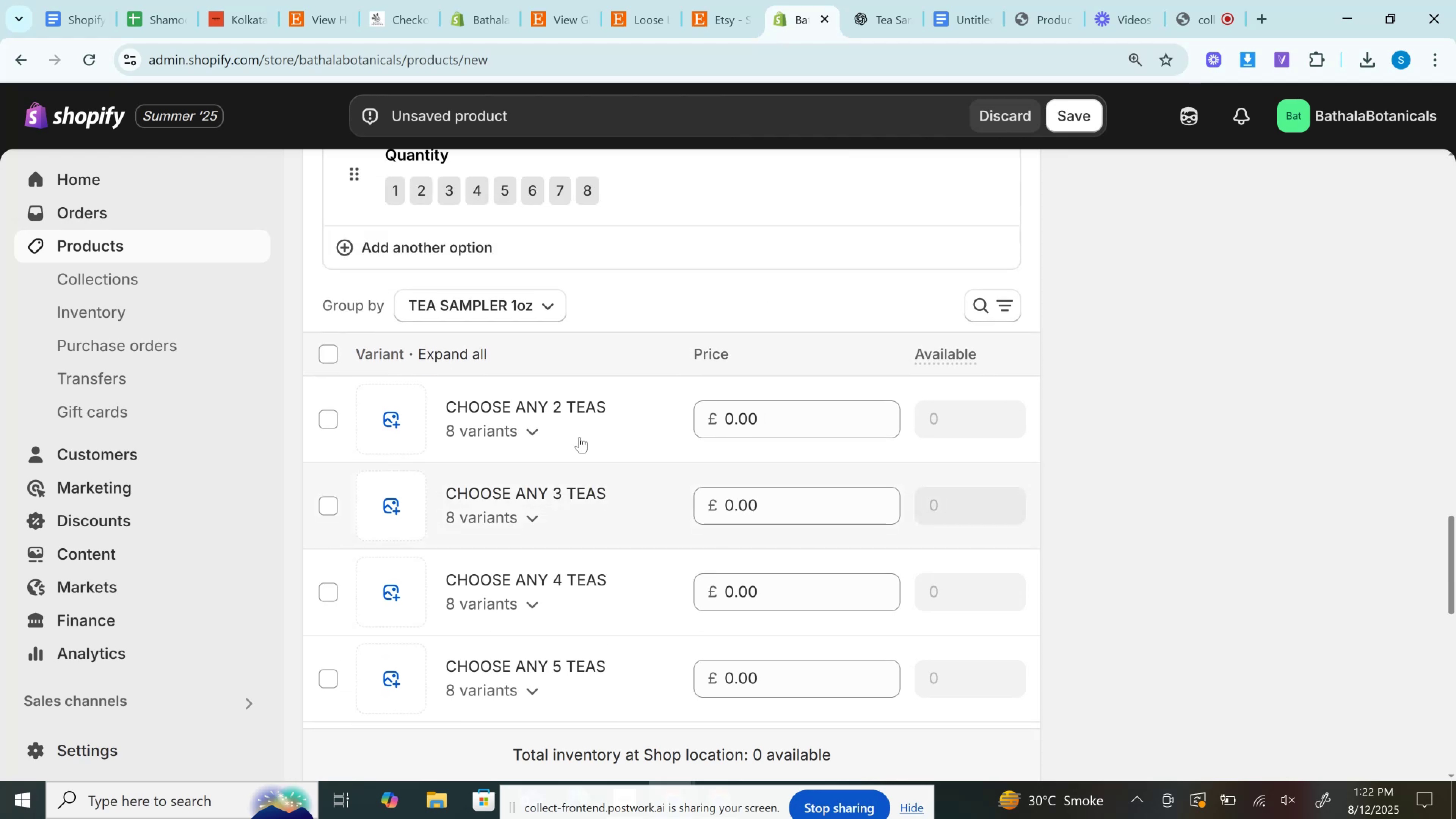 
left_click([557, 437])
 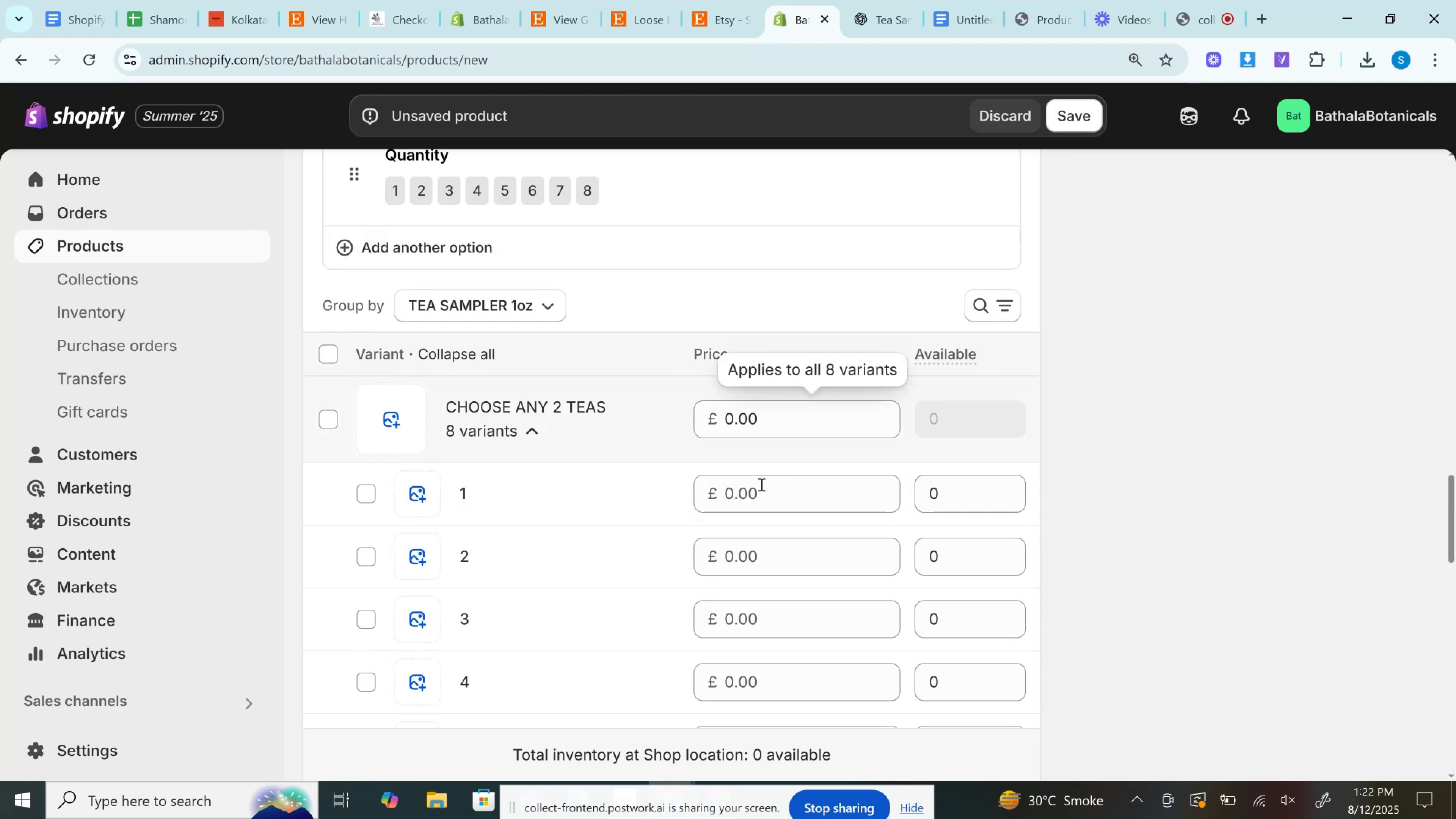 
left_click([761, 484])
 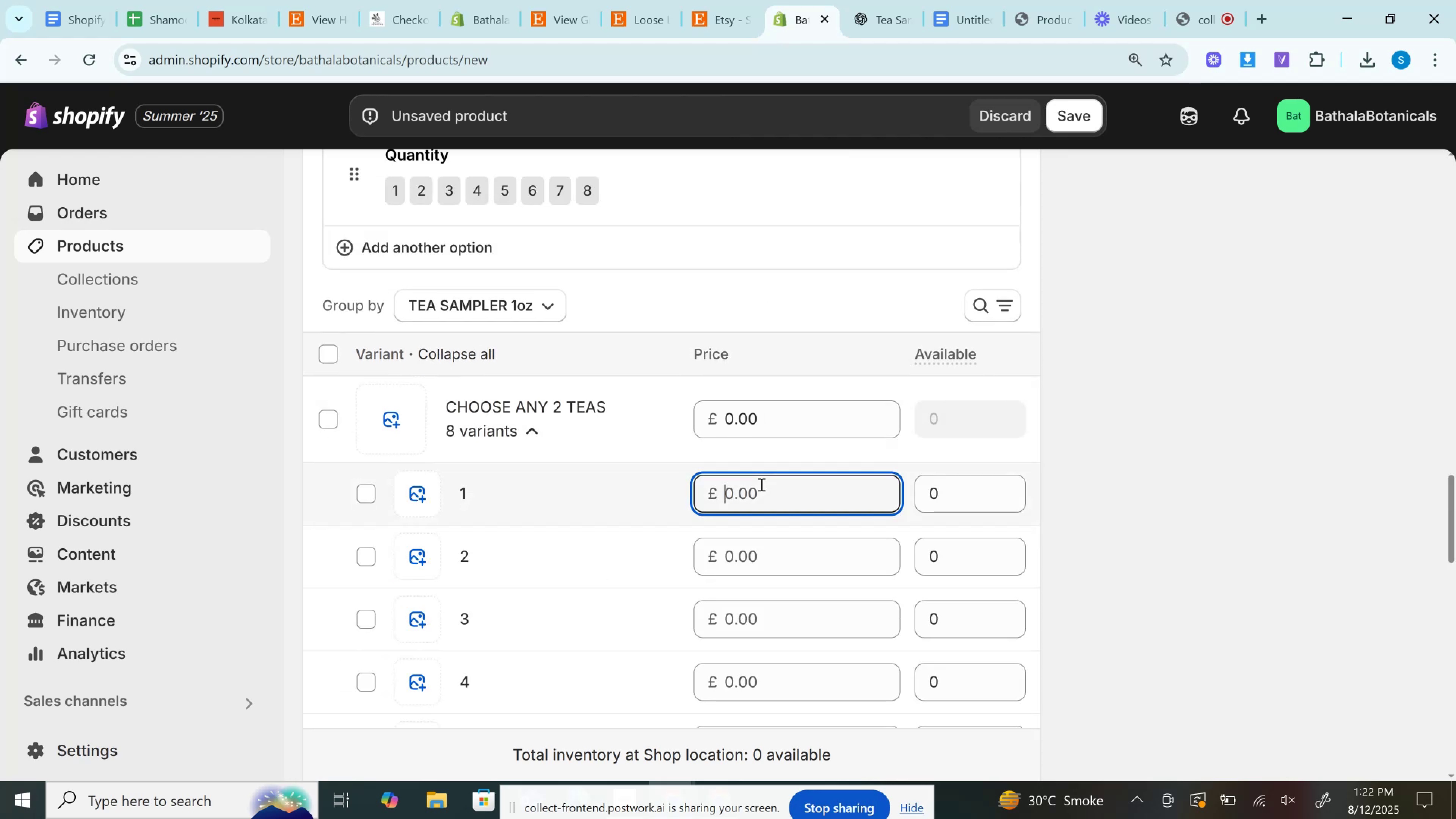 
key(Control+V)
 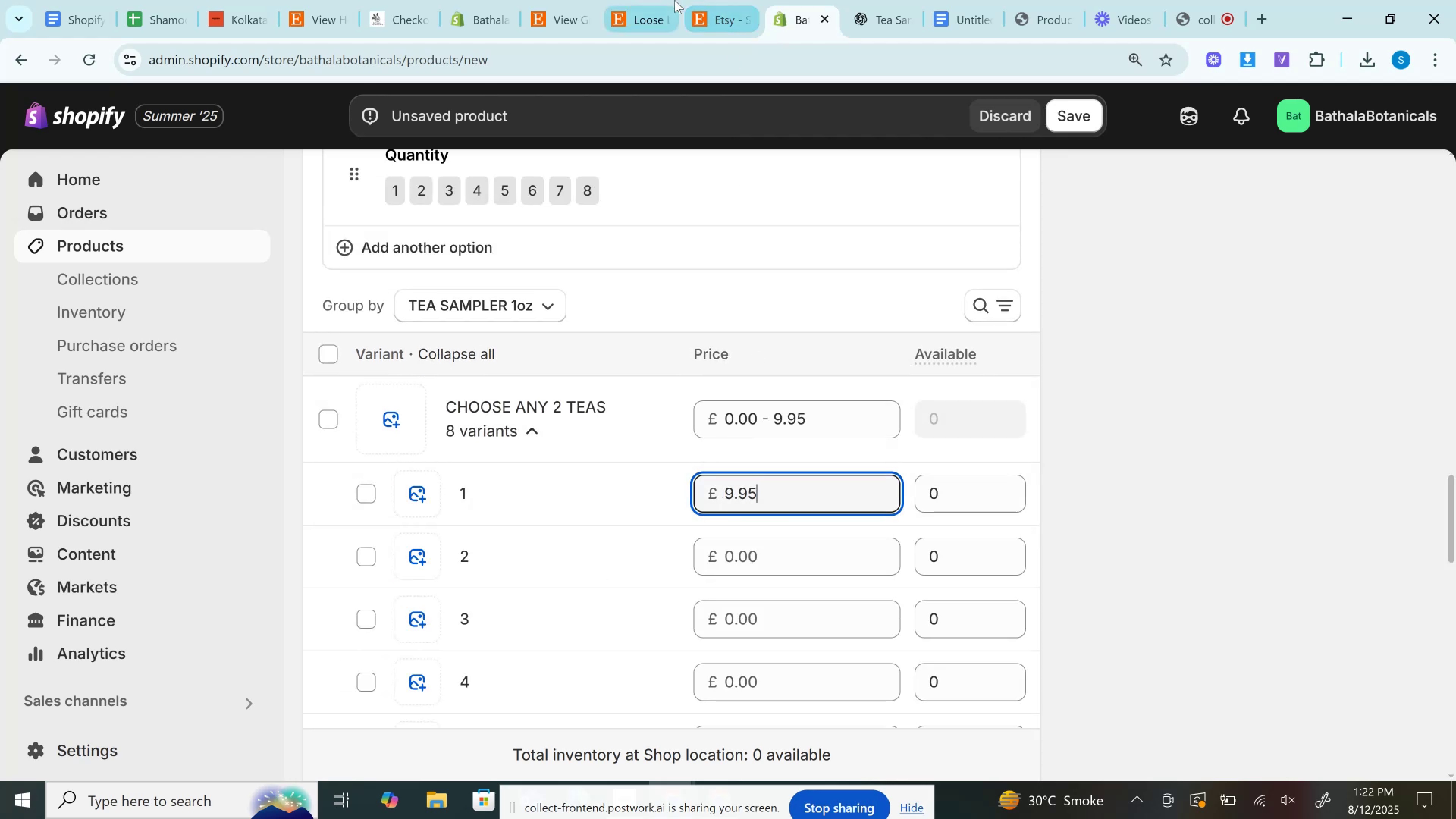 
left_click([704, 0])
 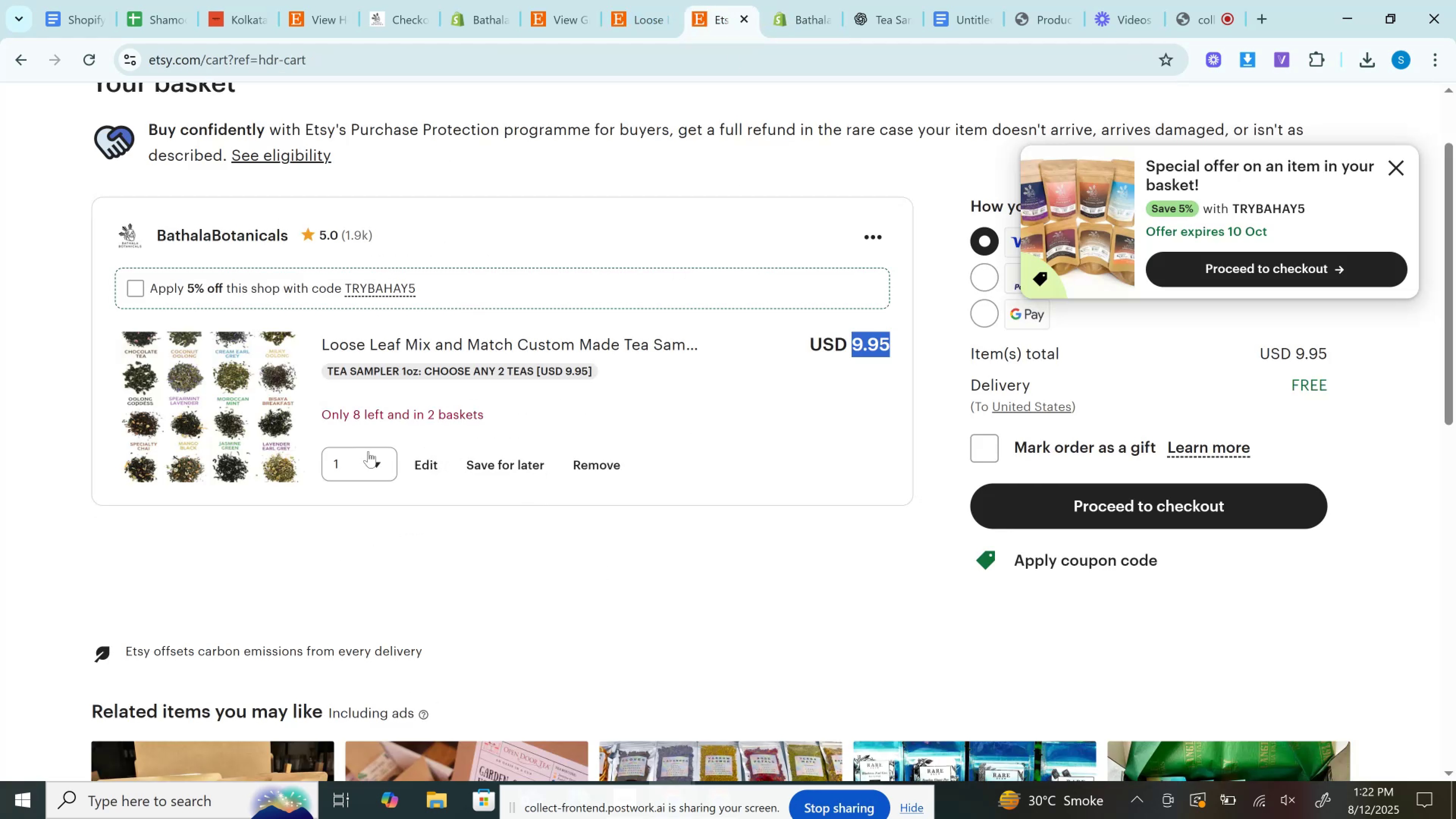 
left_click([361, 454])
 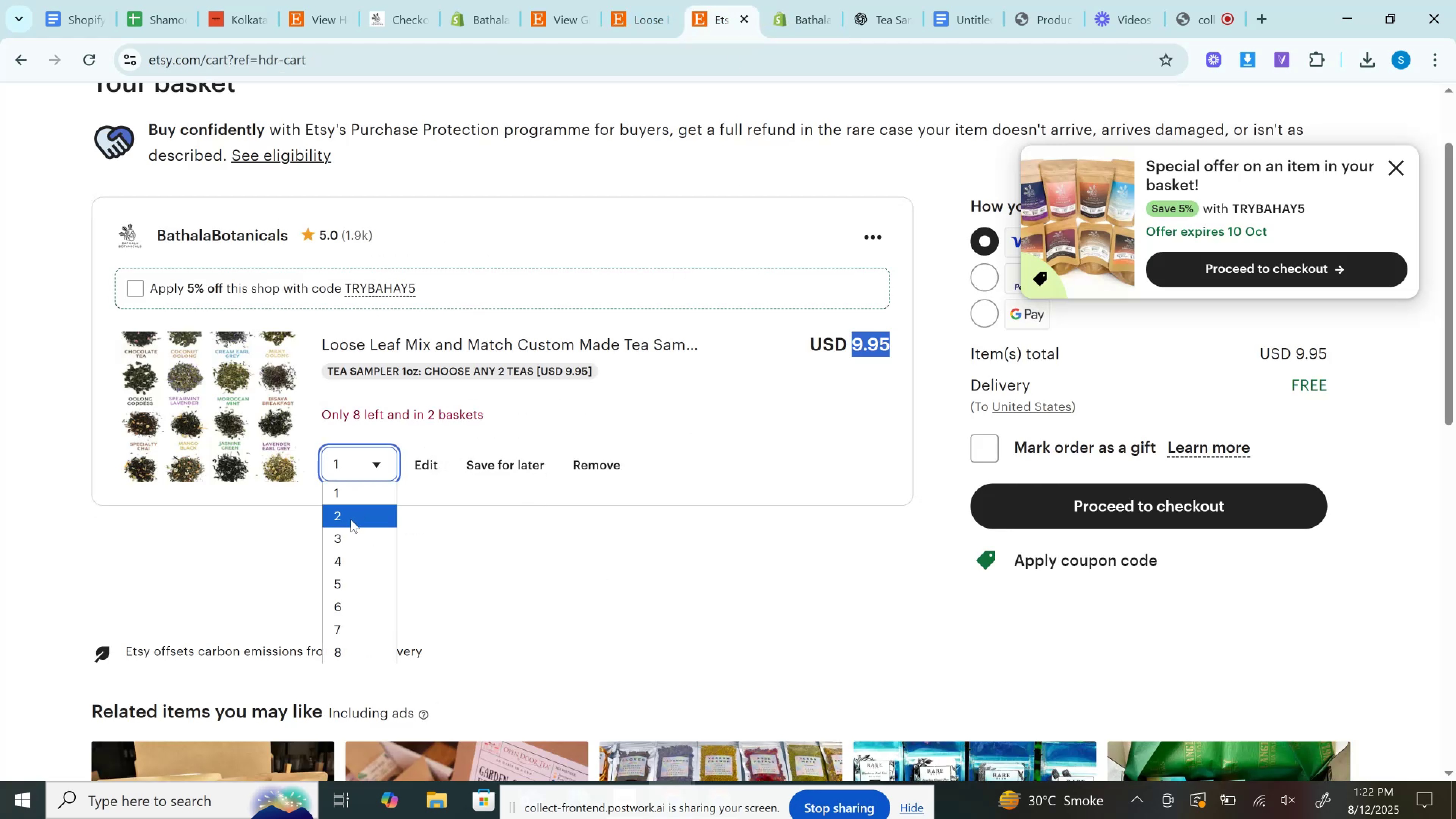 
left_click([351, 519])
 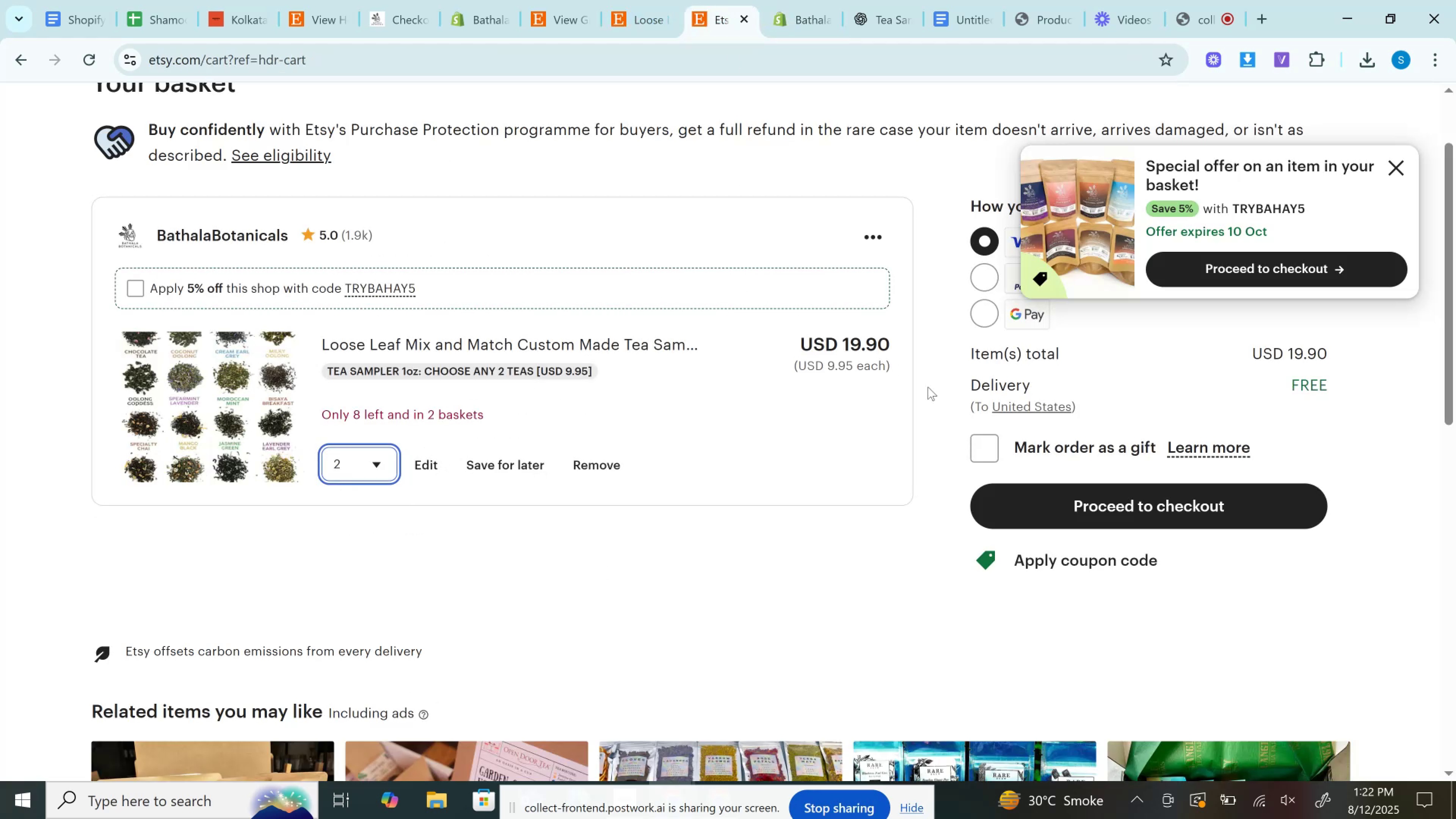 
left_click([874, 344])
 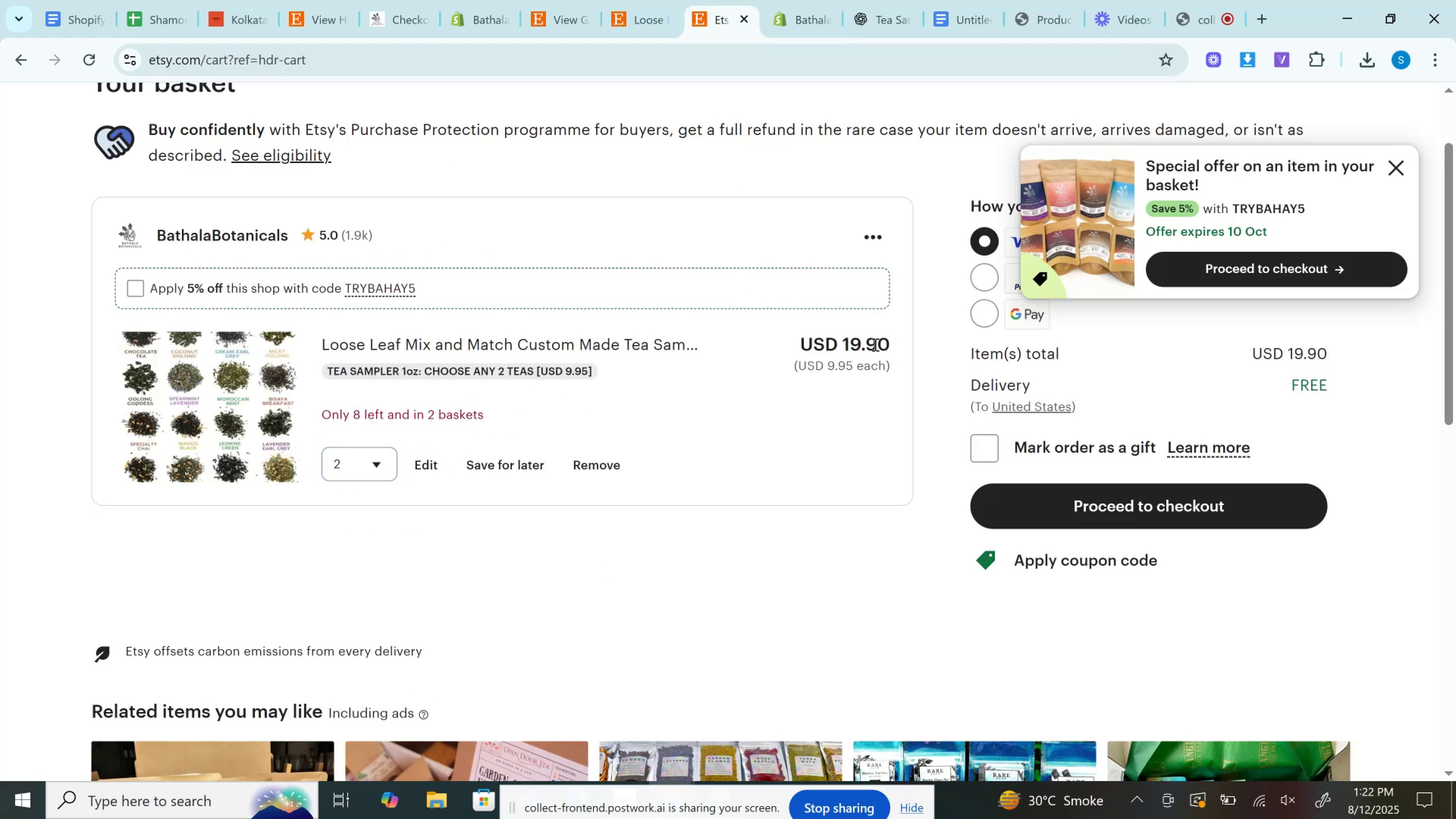 
double_click([874, 344])
 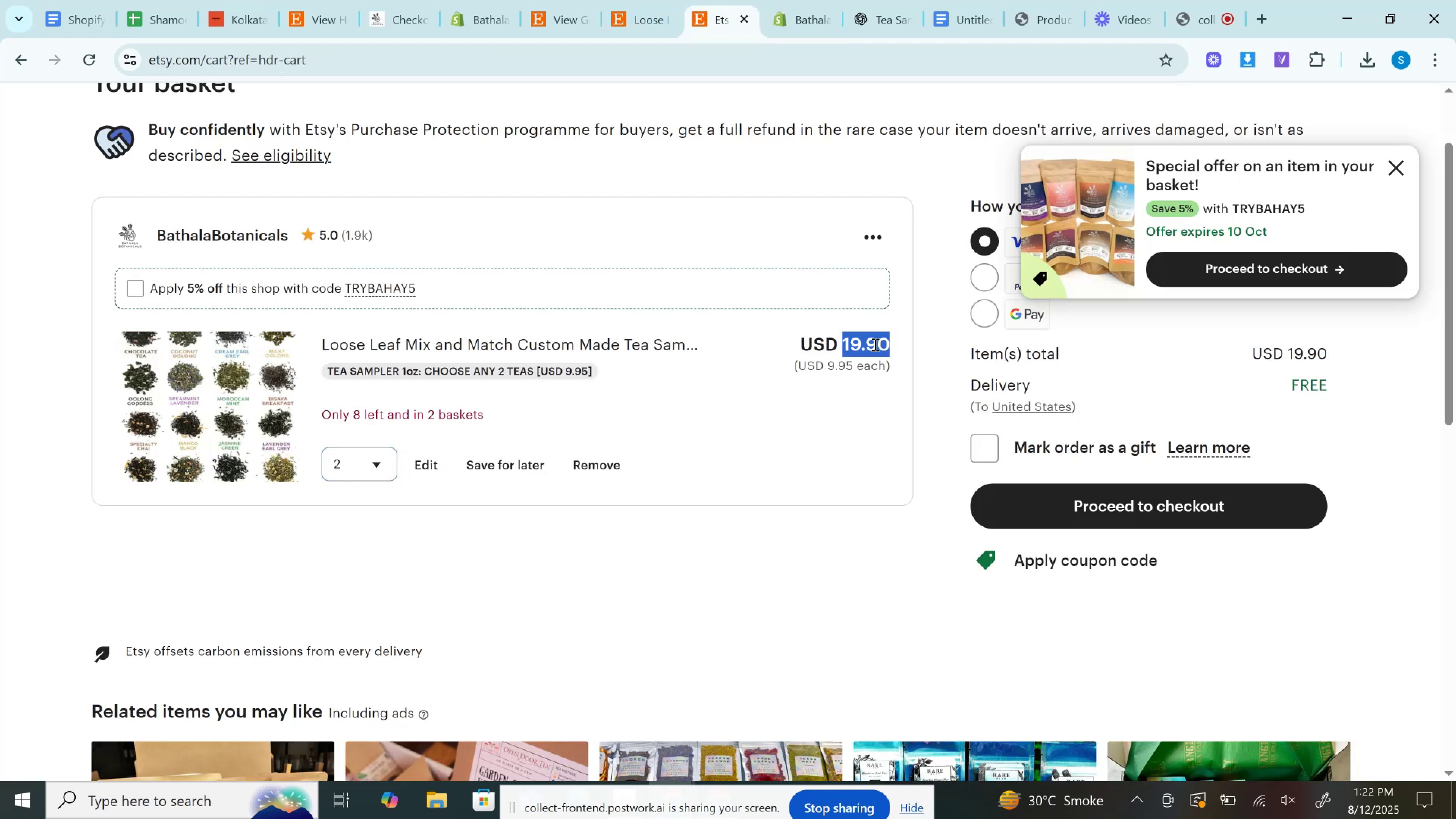 
key(Control+C)
 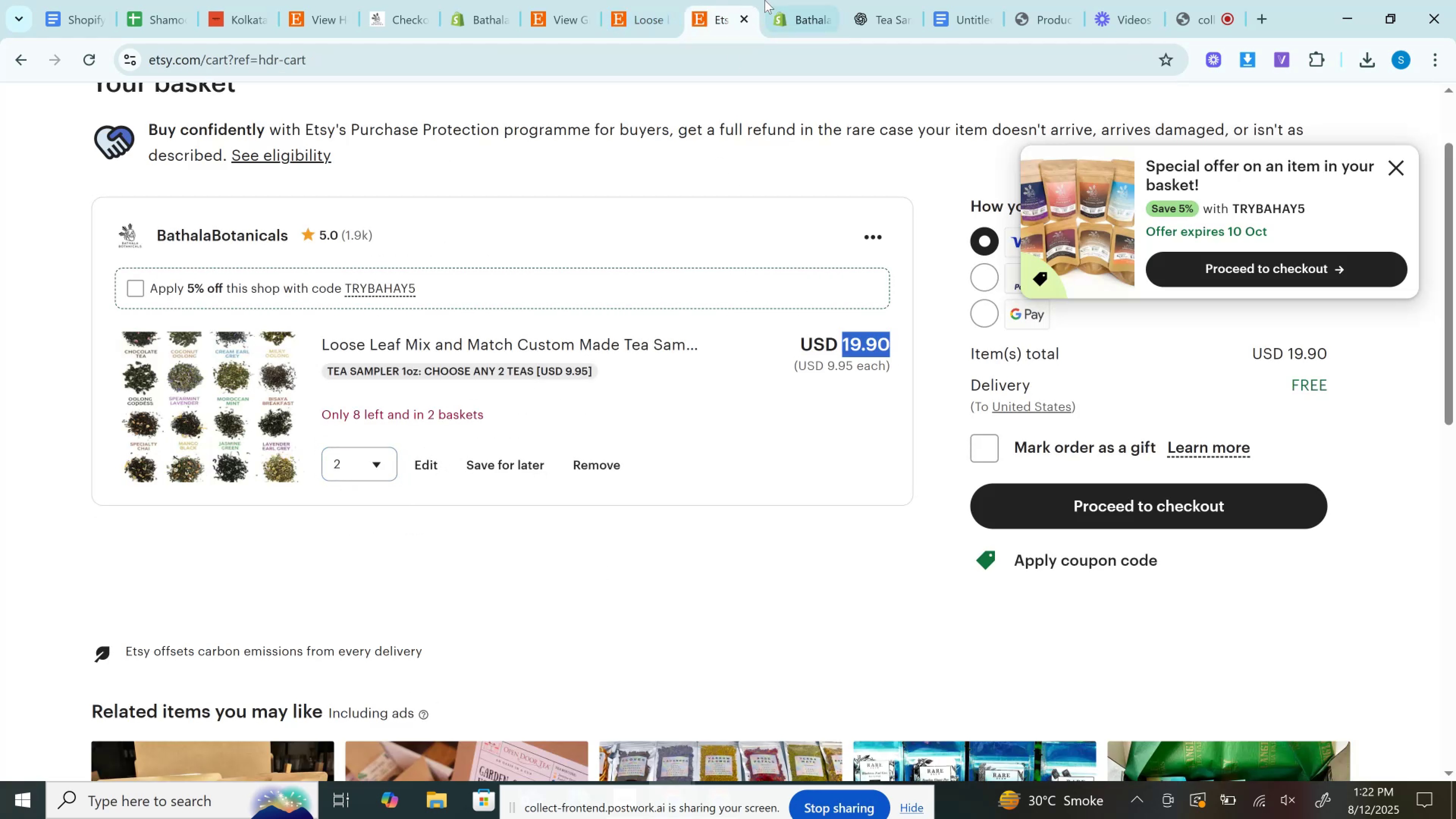 
left_click([765, 0])
 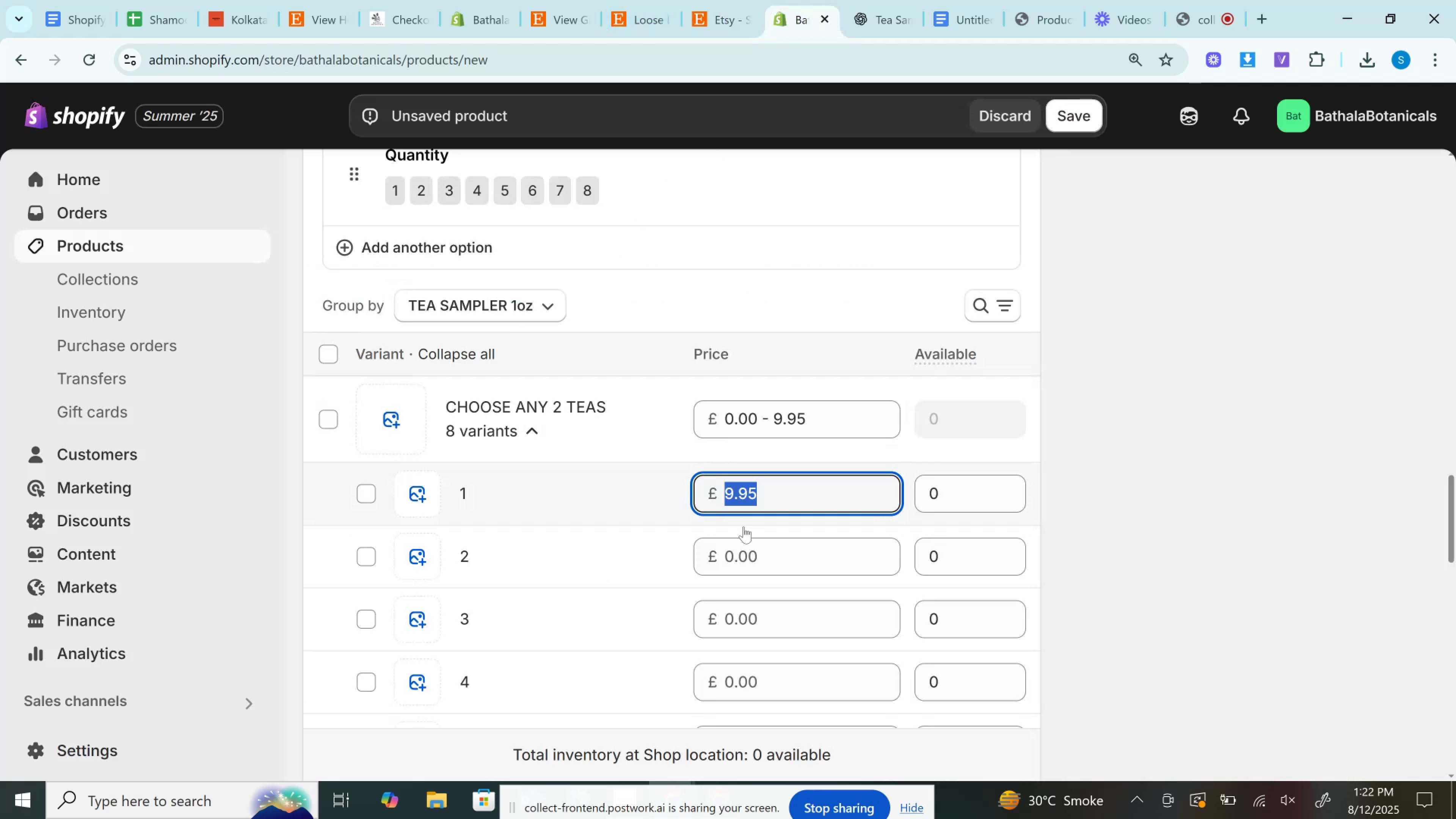 
key(Control+V)
 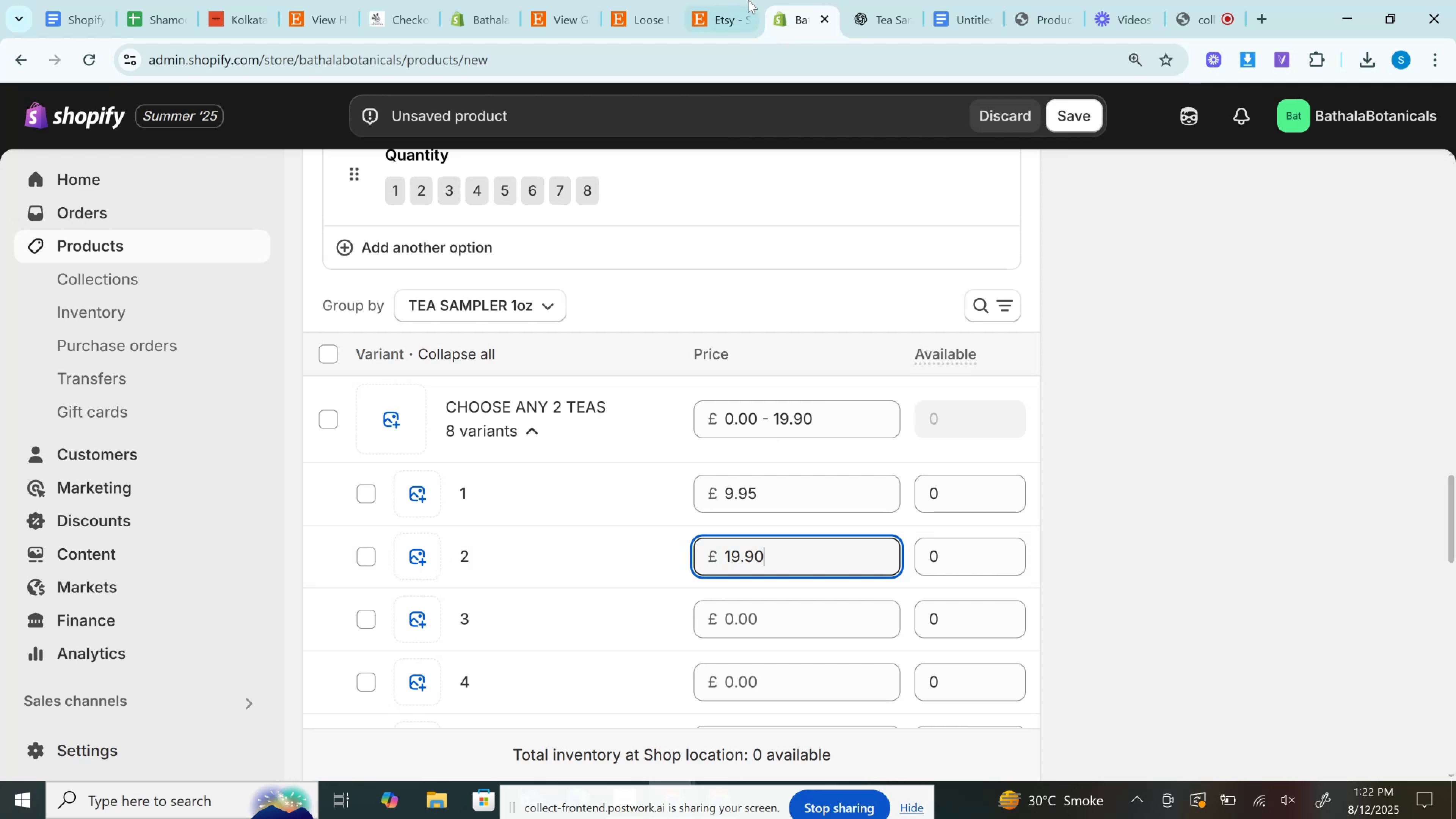 
left_click([719, 0])
 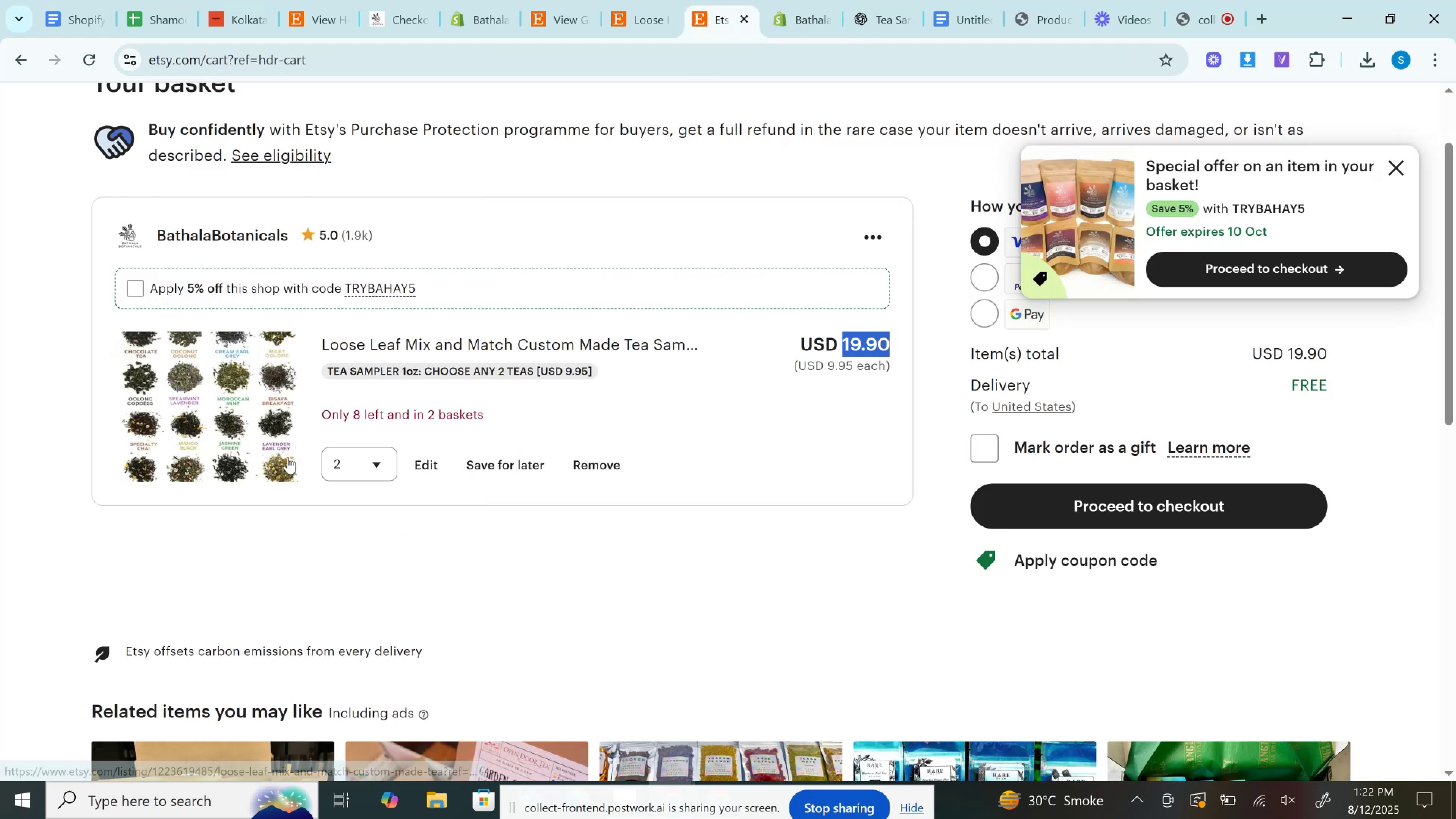 
left_click_drag(start_coordinate=[331, 460], to_coordinate=[336, 462])
 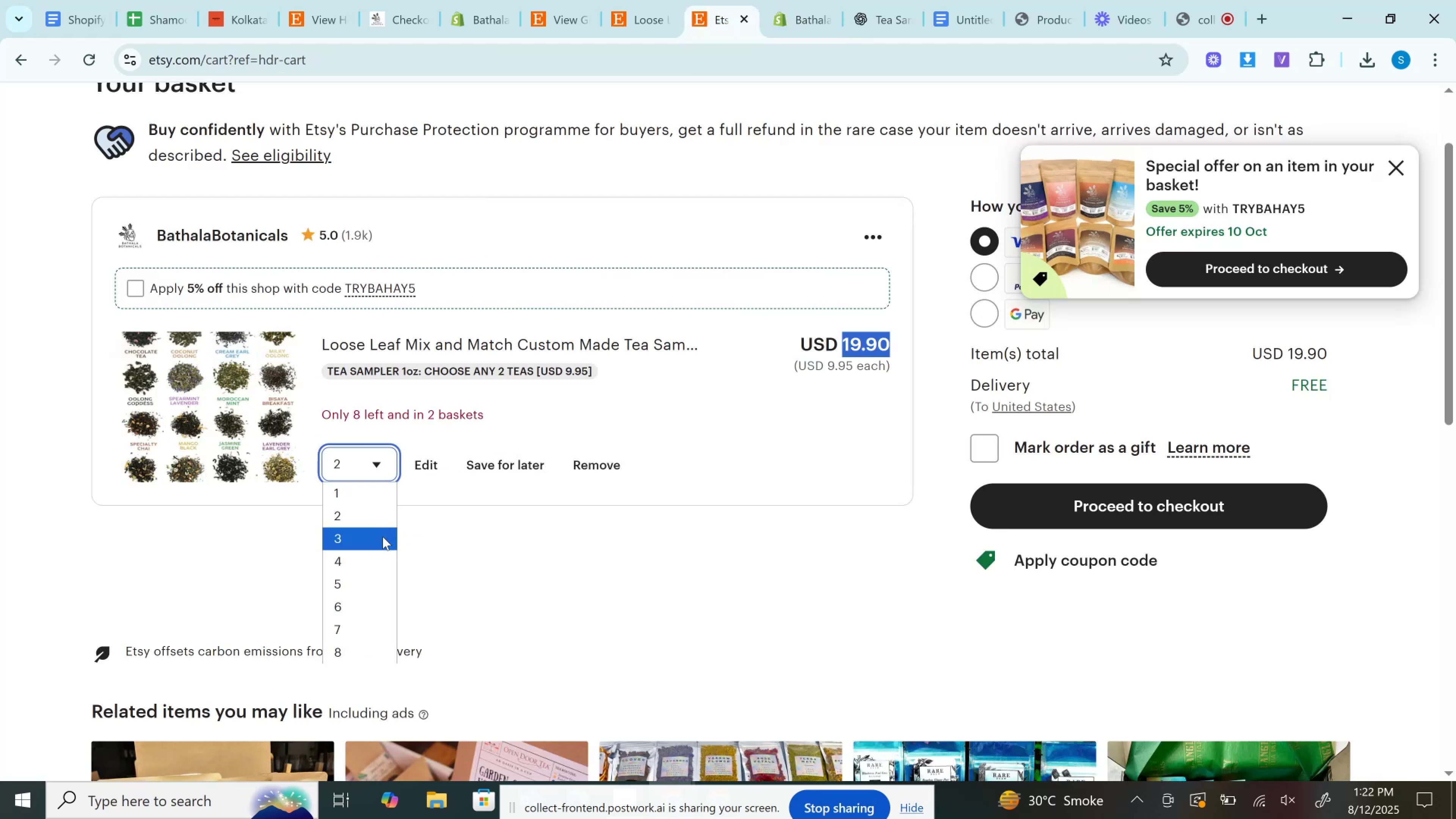 
left_click([383, 537])
 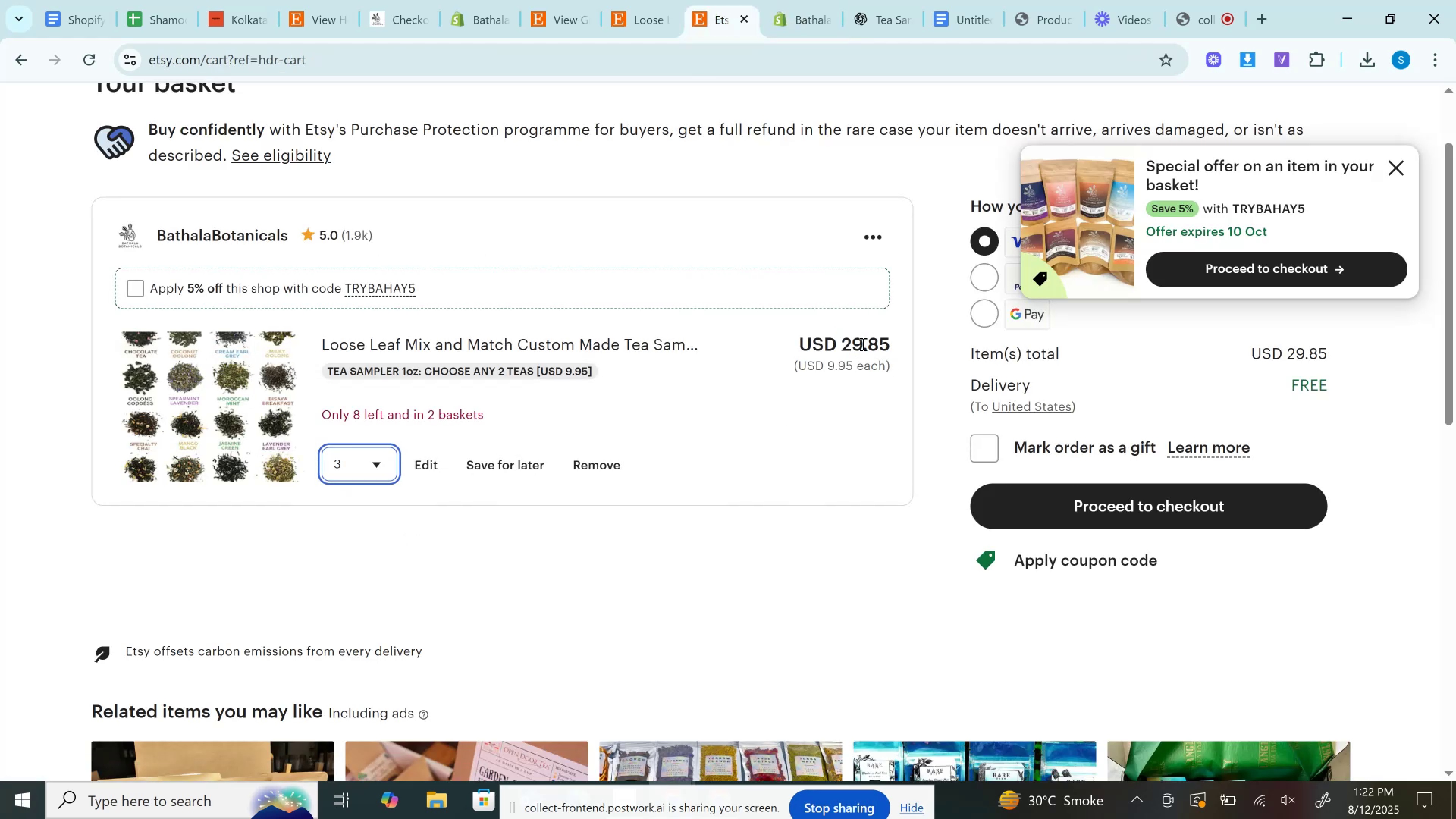 
double_click([862, 344])
 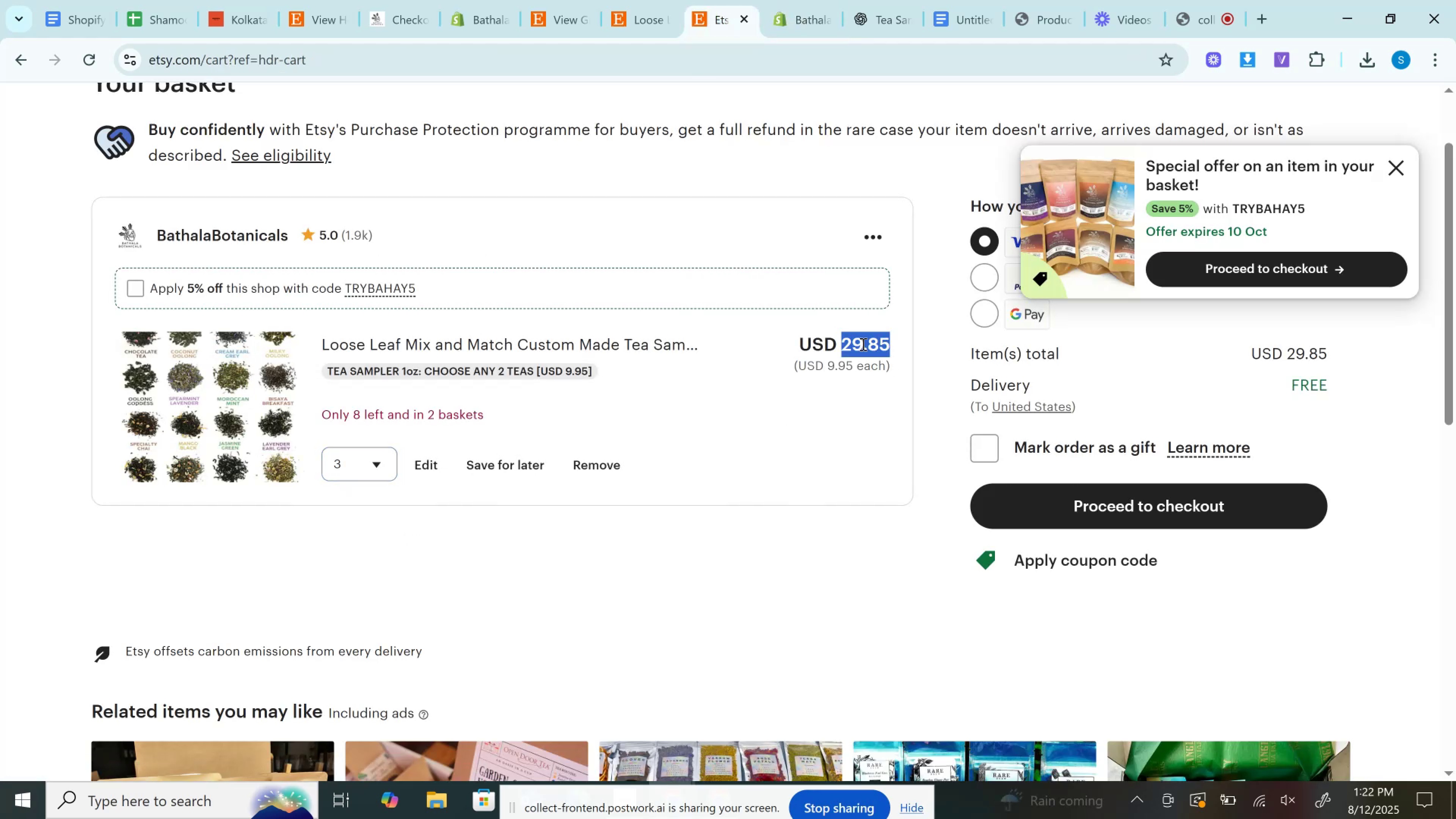 
key(Control+C)
 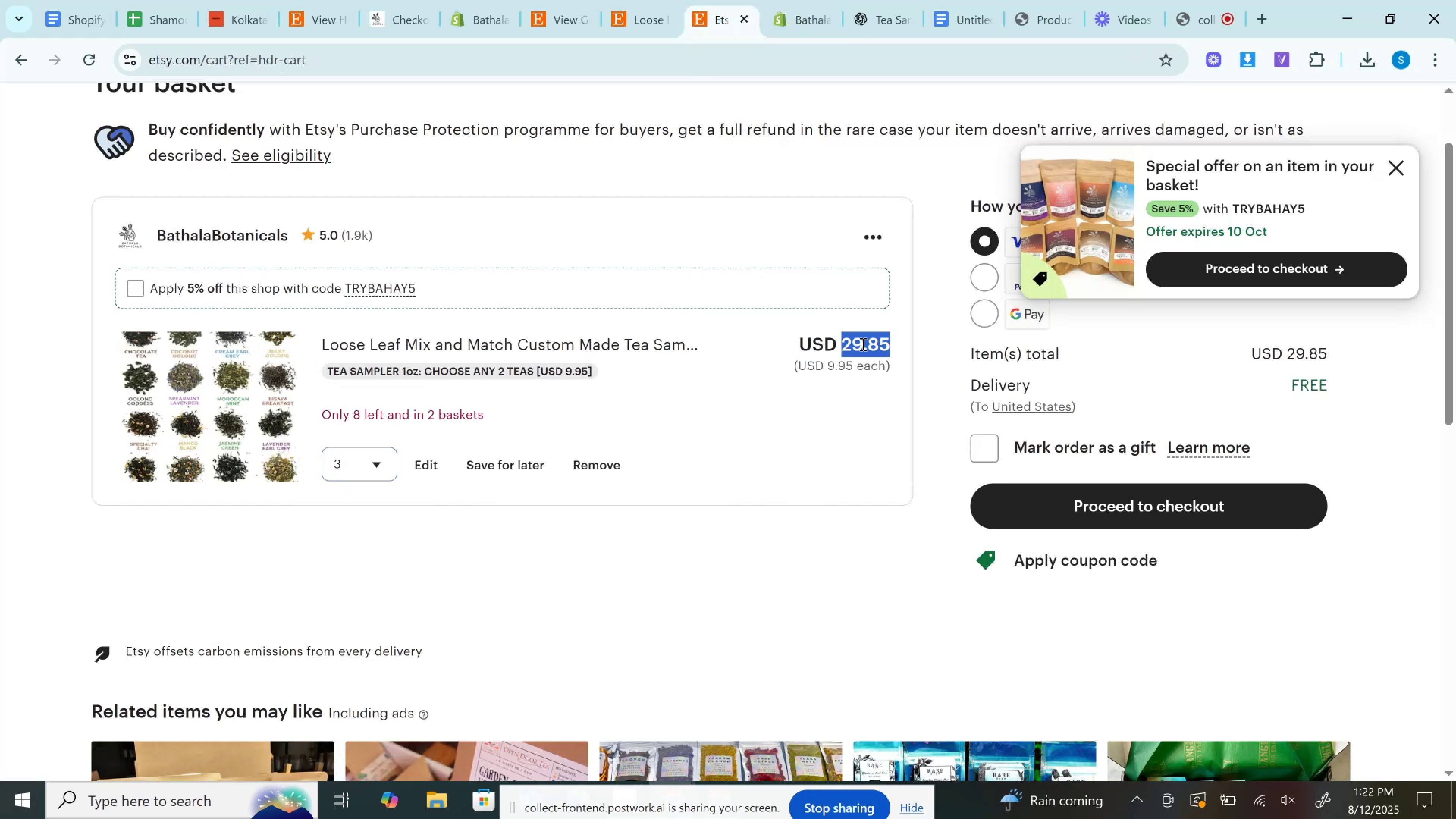 
key(Control+C)
 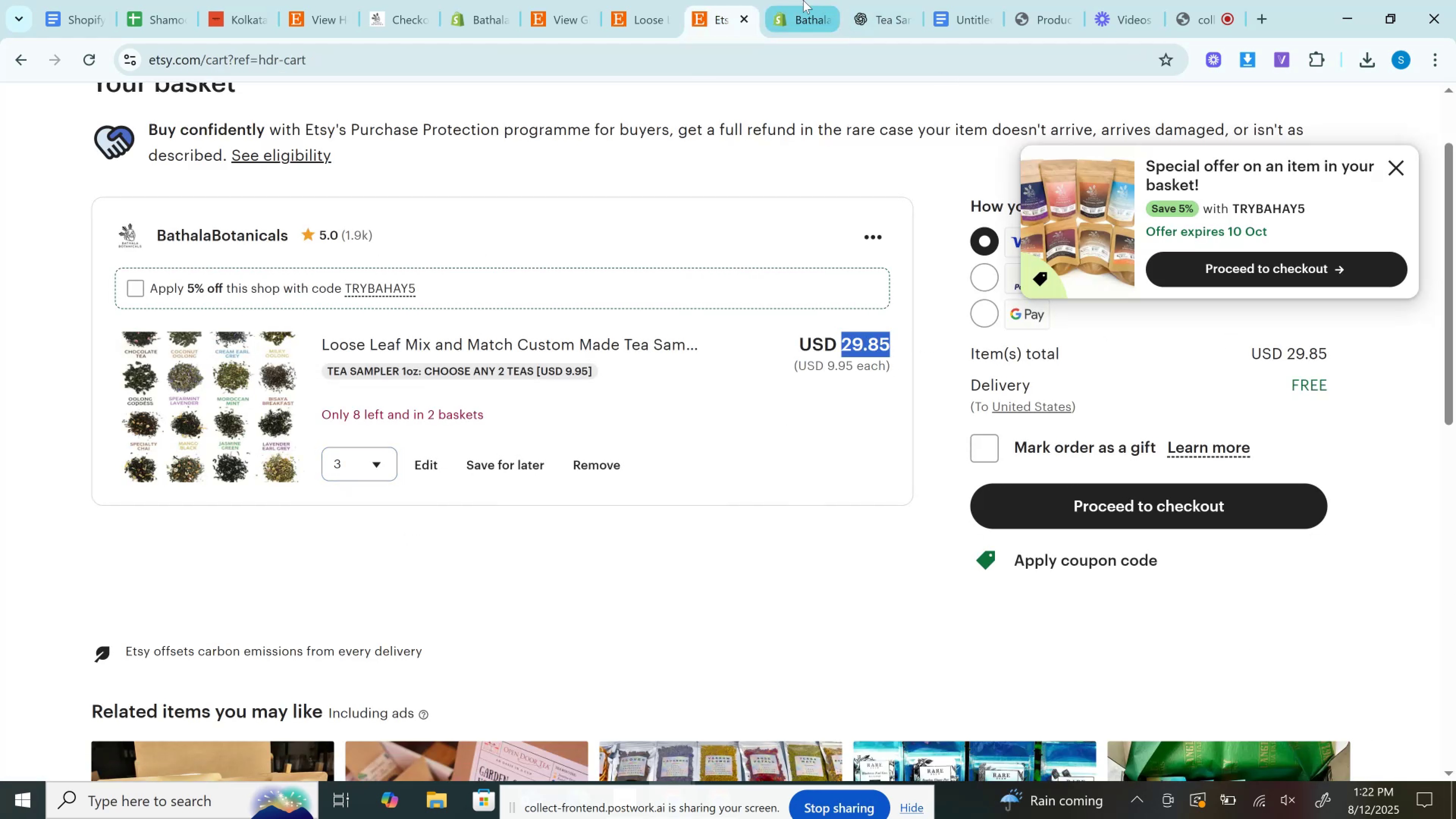 
left_click([789, 0])
 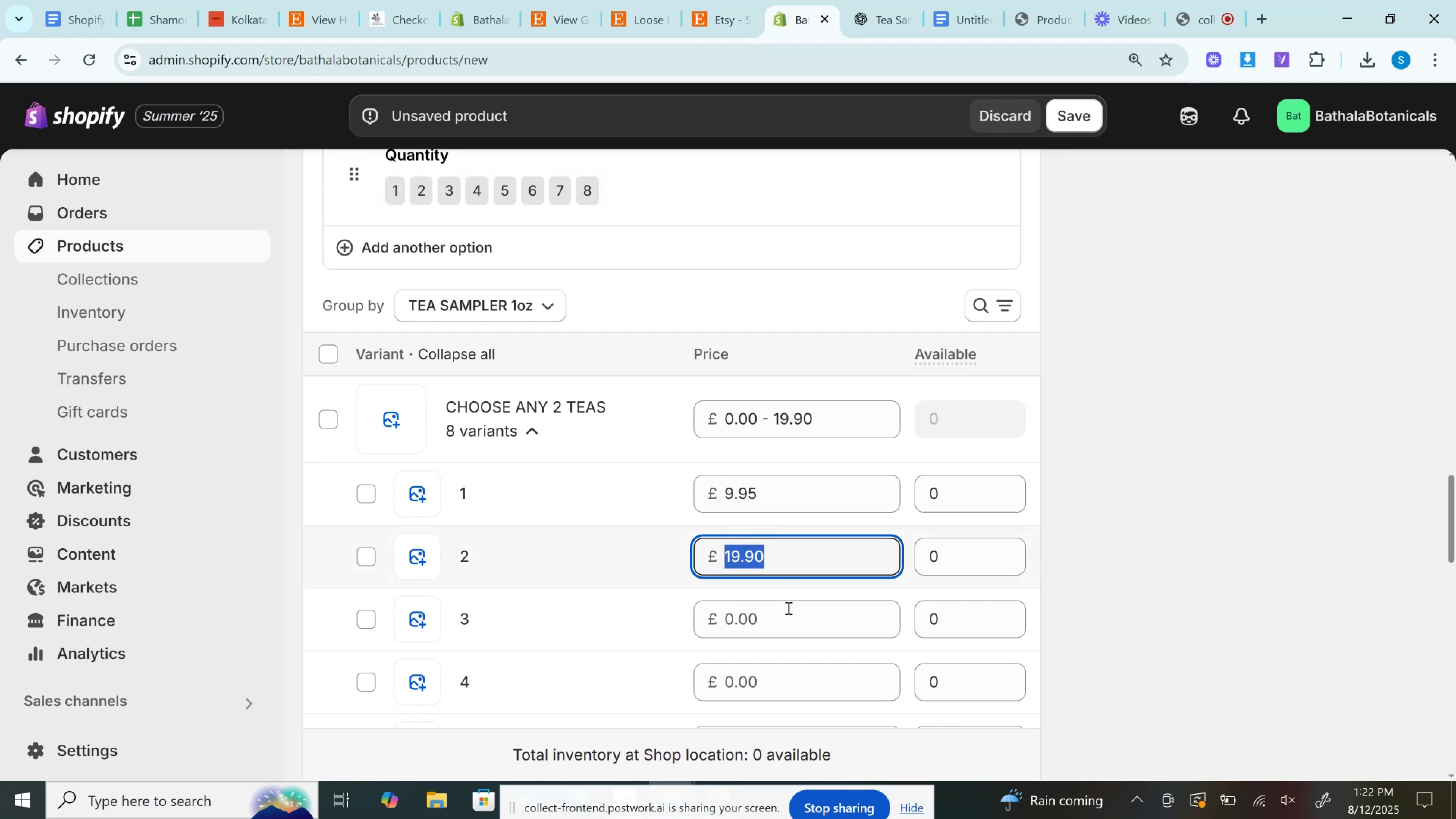 
left_click([782, 623])
 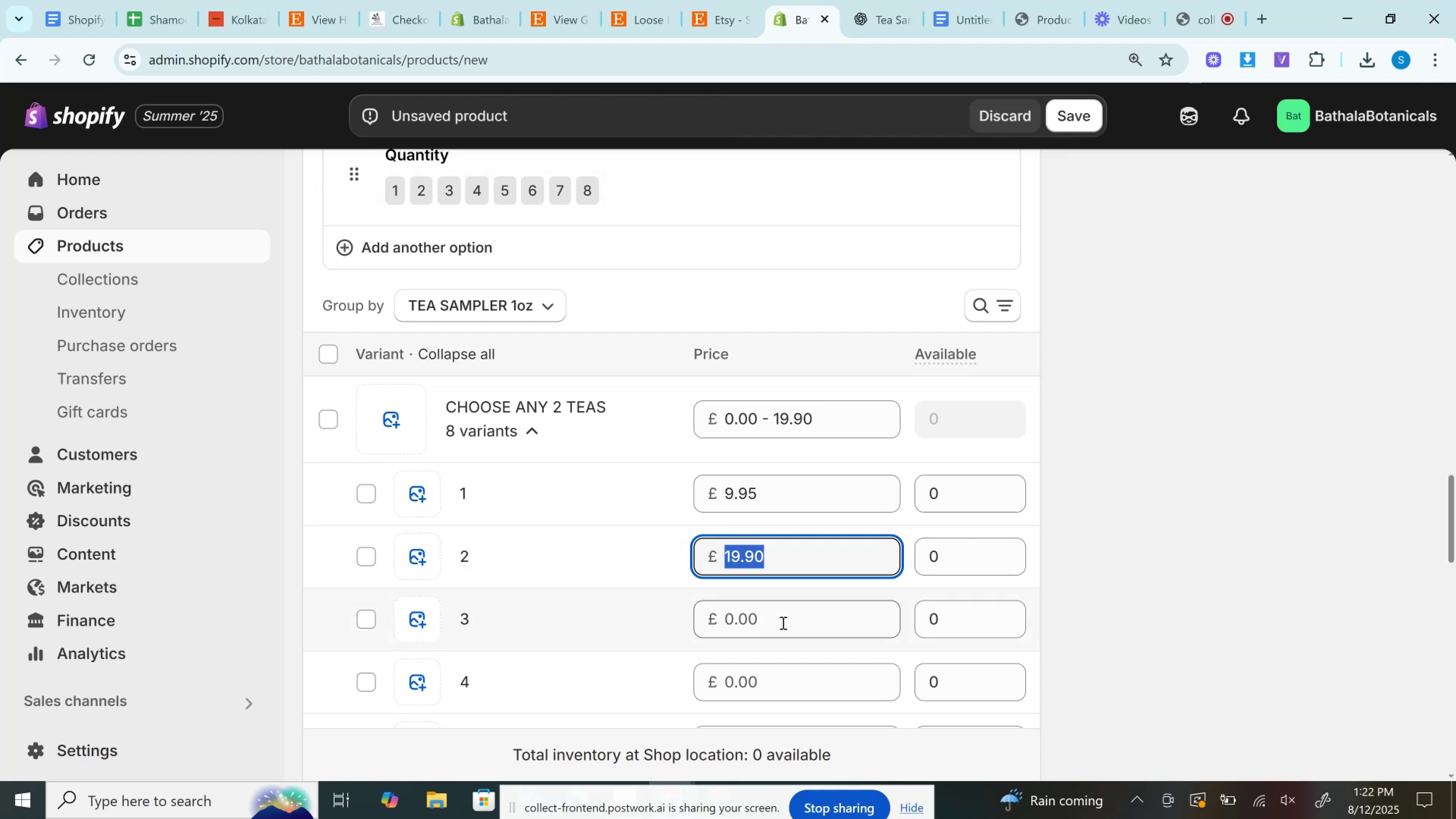 
key(Control+V)
 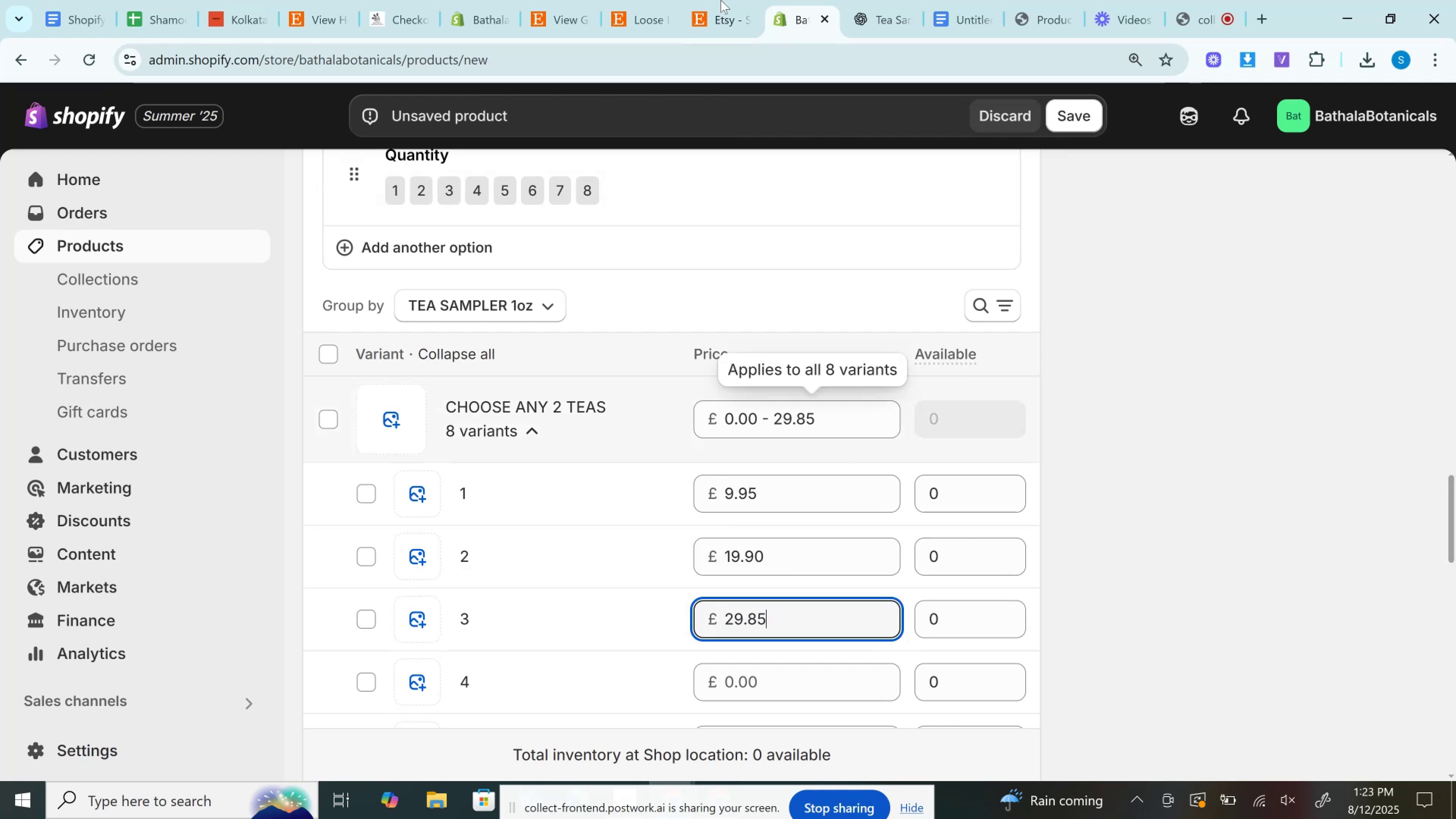 
left_click([713, 0])
 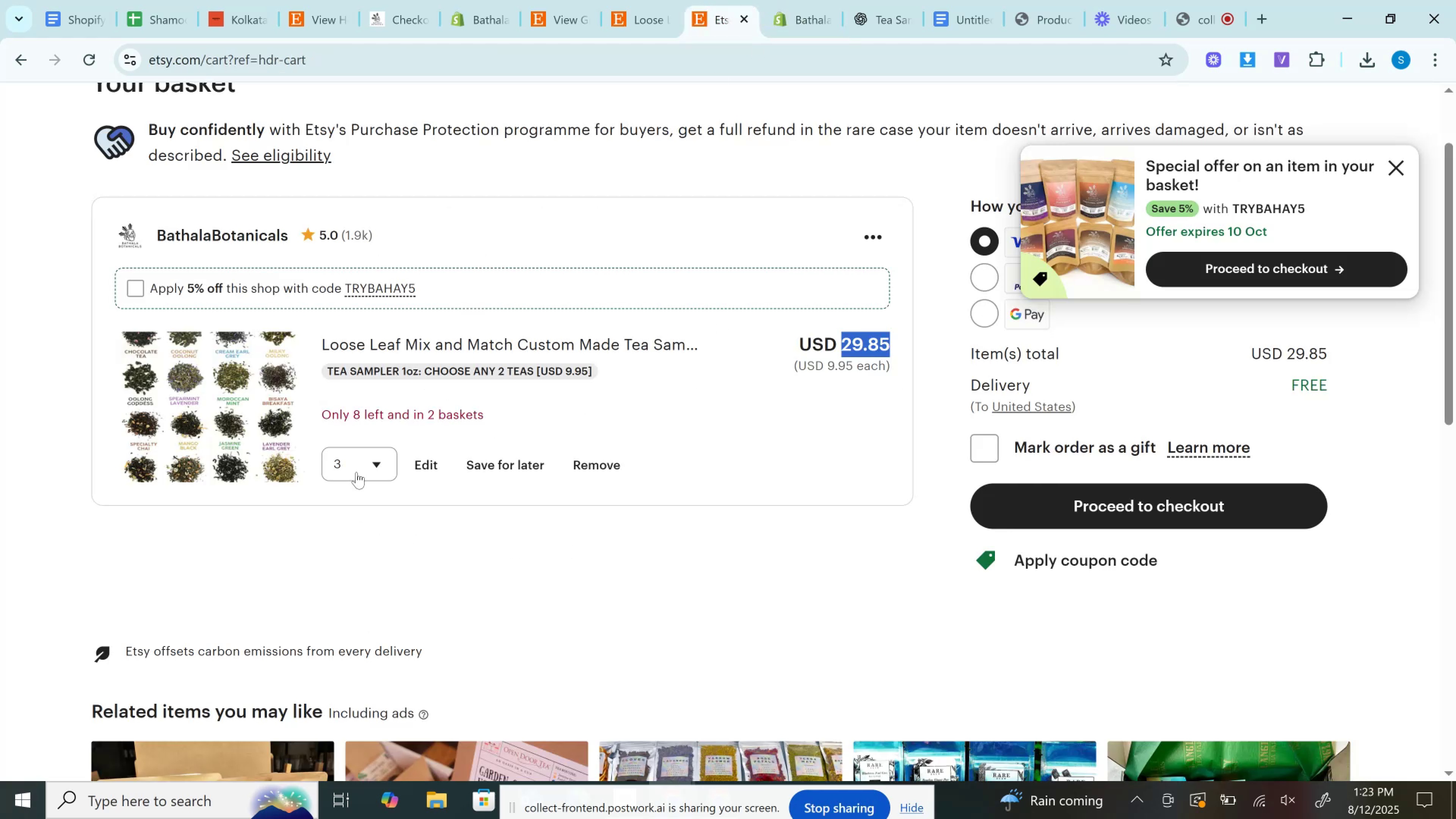 
left_click([353, 466])
 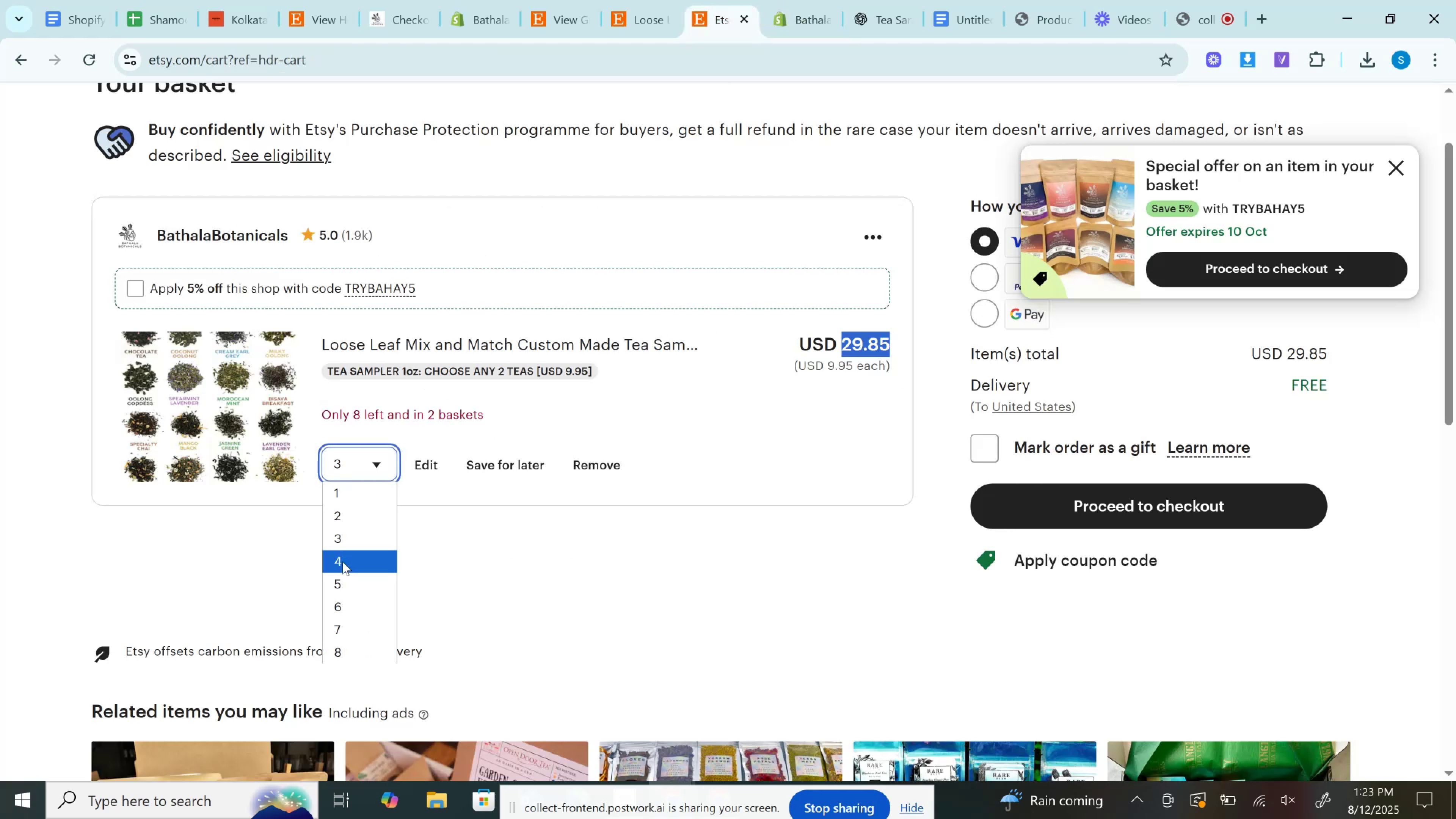 
left_click([342, 563])
 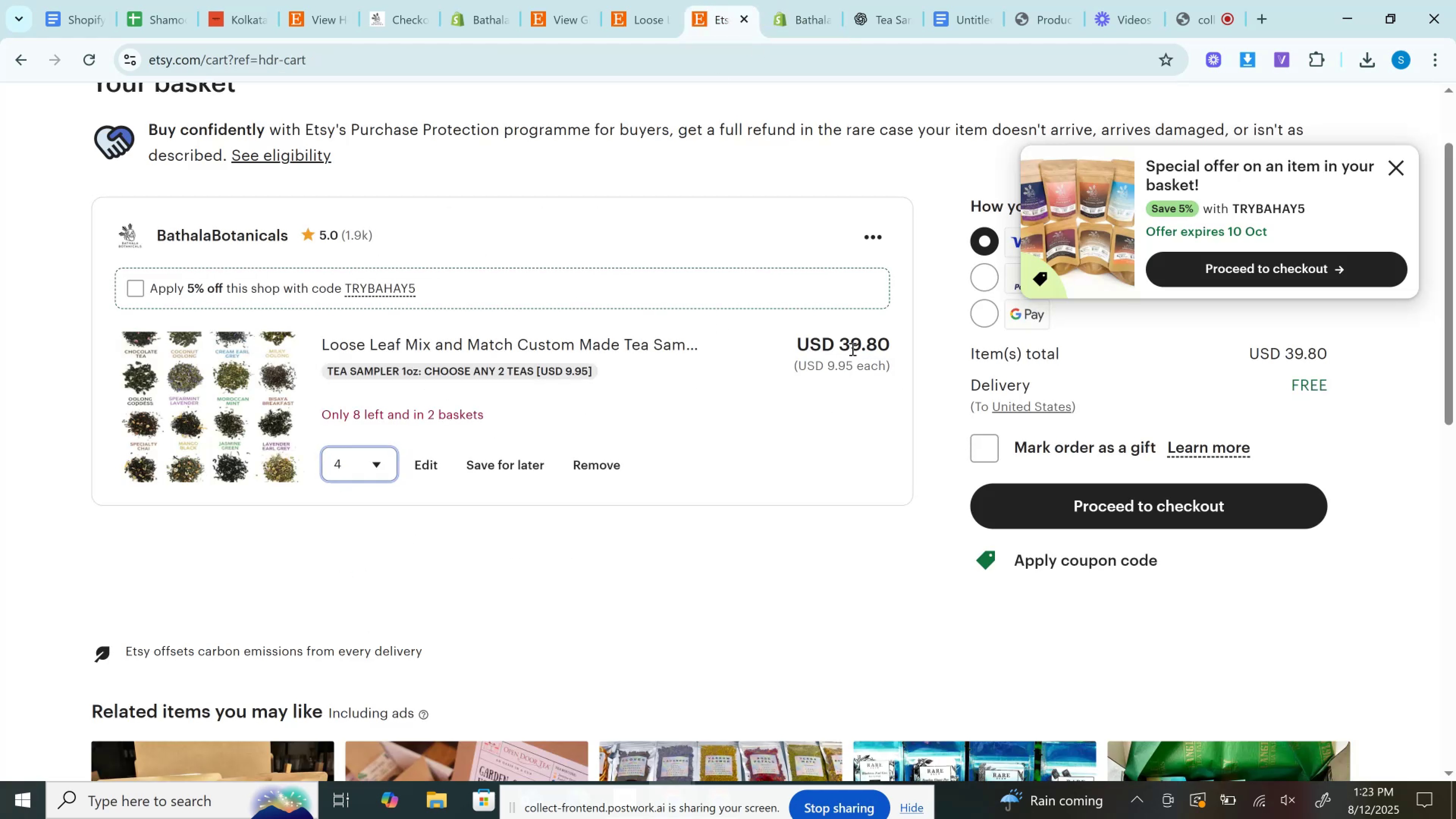 
left_click([852, 349])
 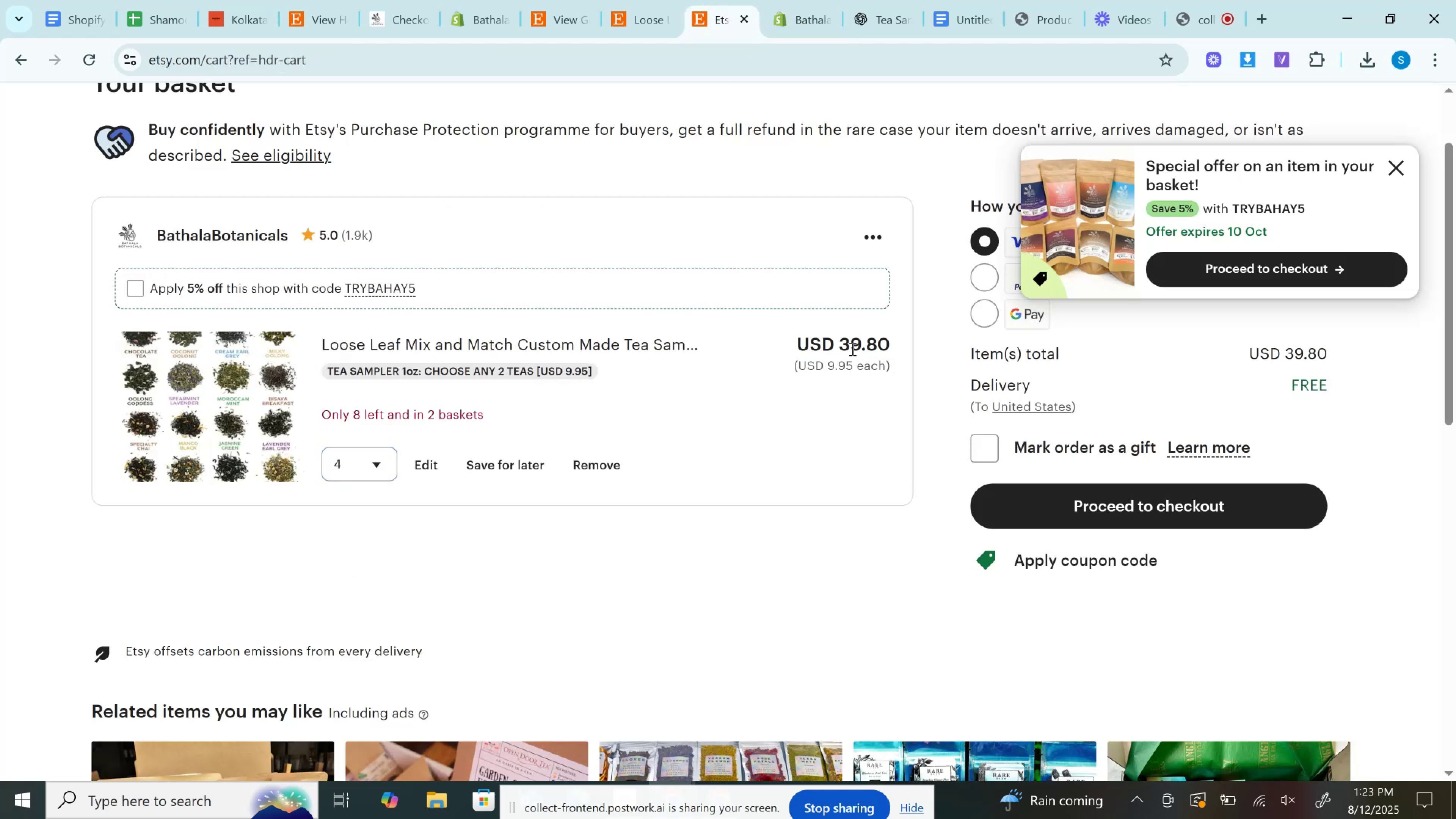 
double_click([852, 349])
 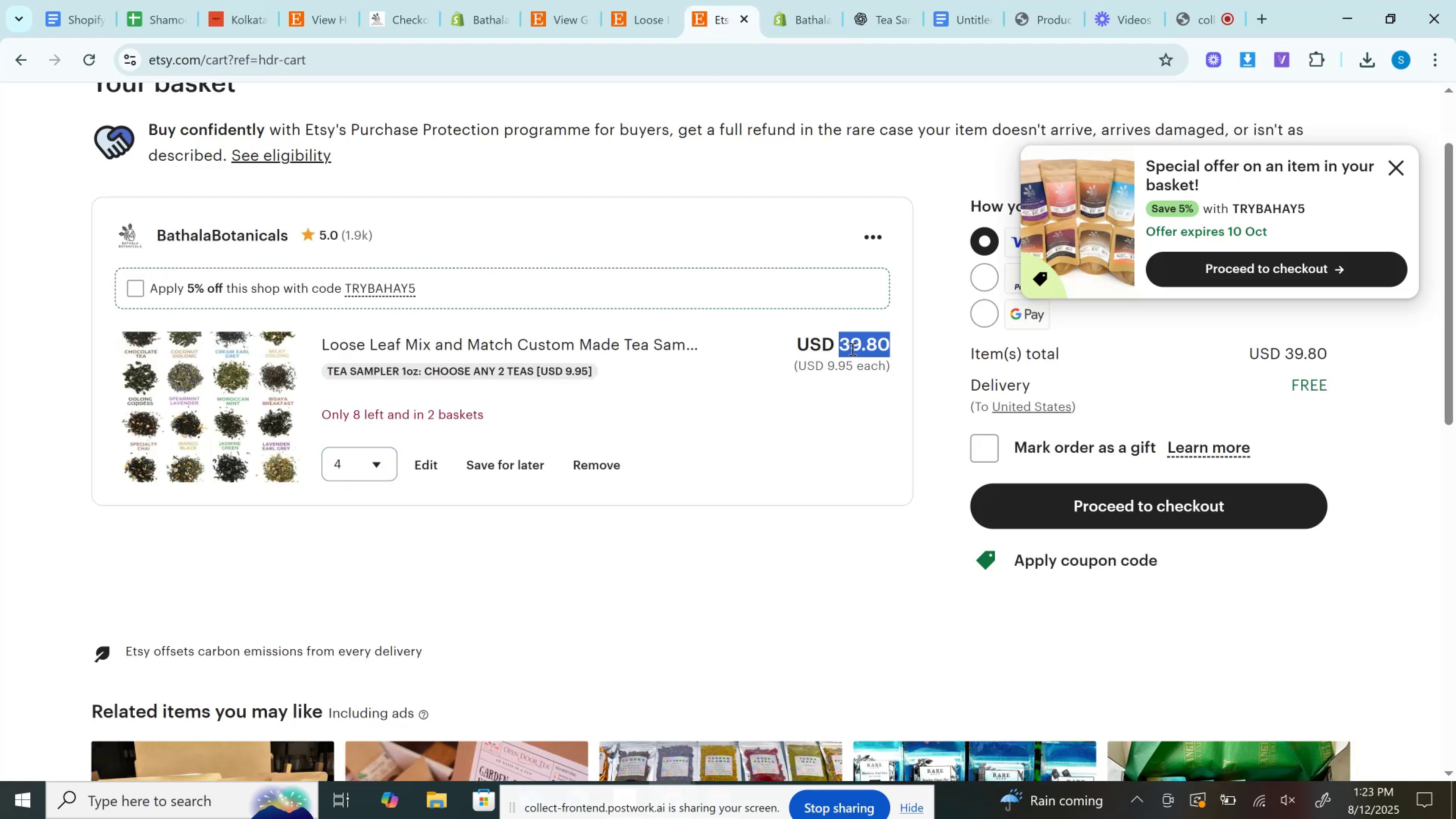 
key(Control+C)
 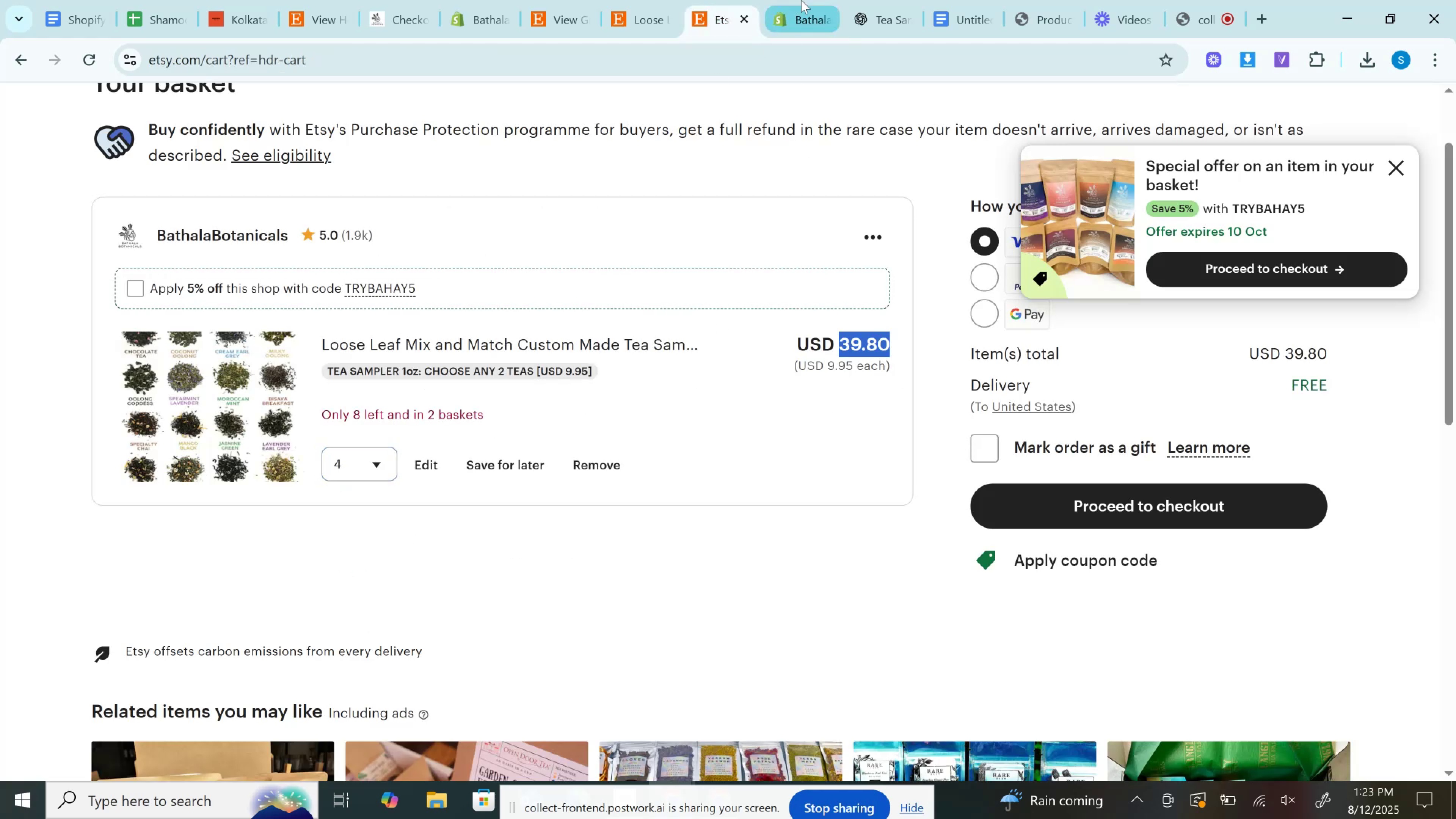 
left_click([801, 0])
 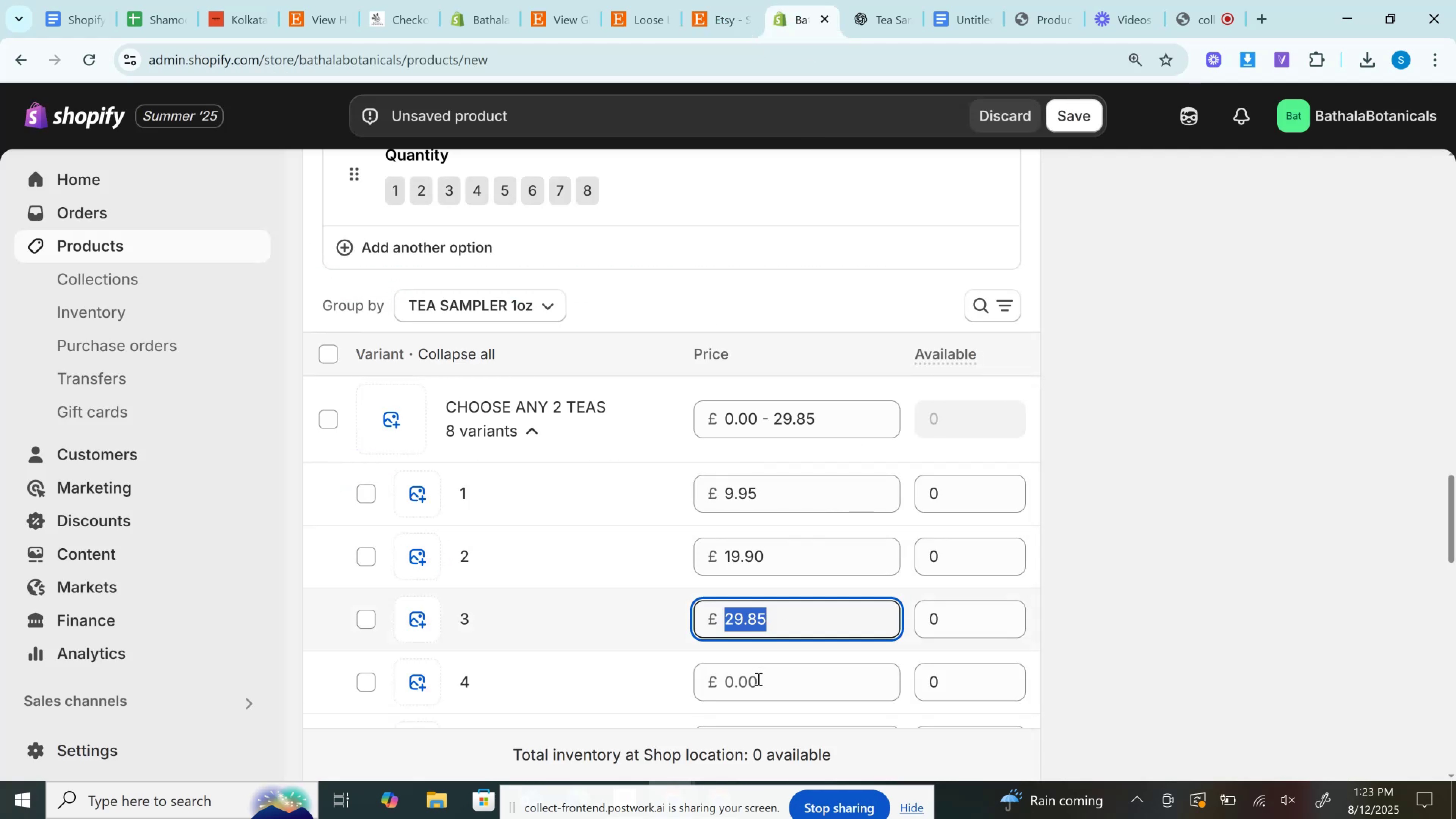 
left_click([758, 679])
 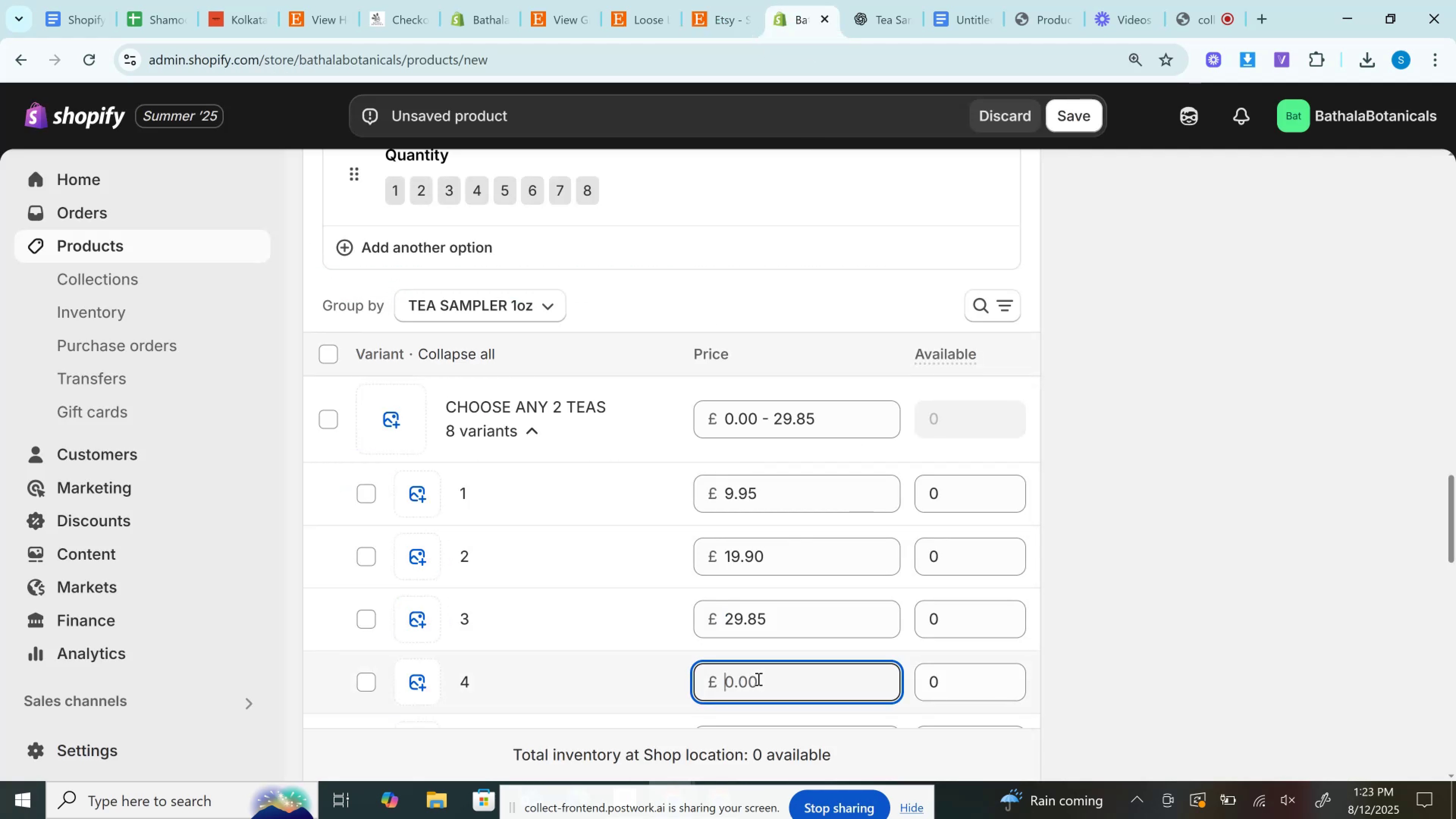 
key(Control+V)
 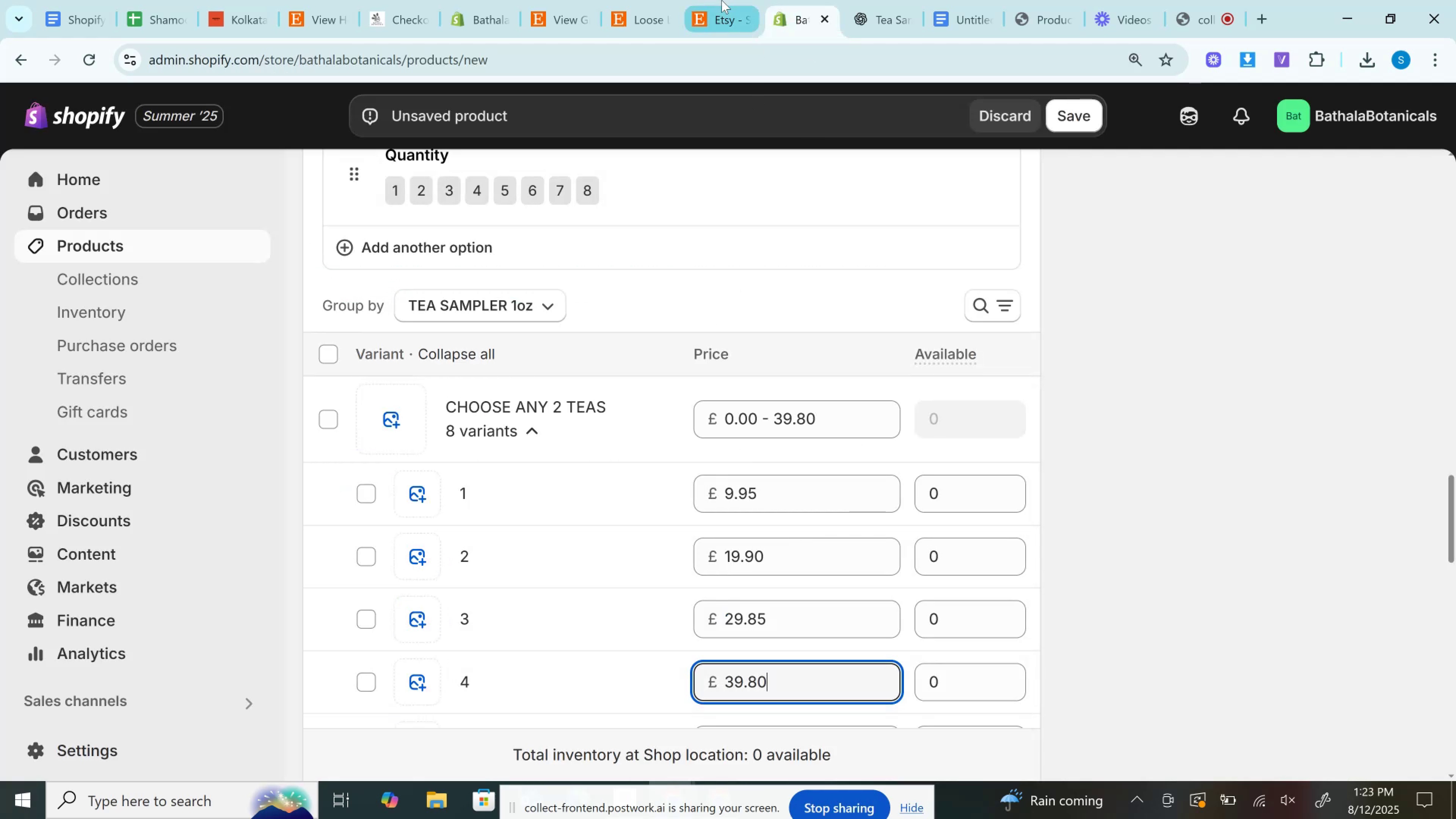 
left_click([722, 0])
 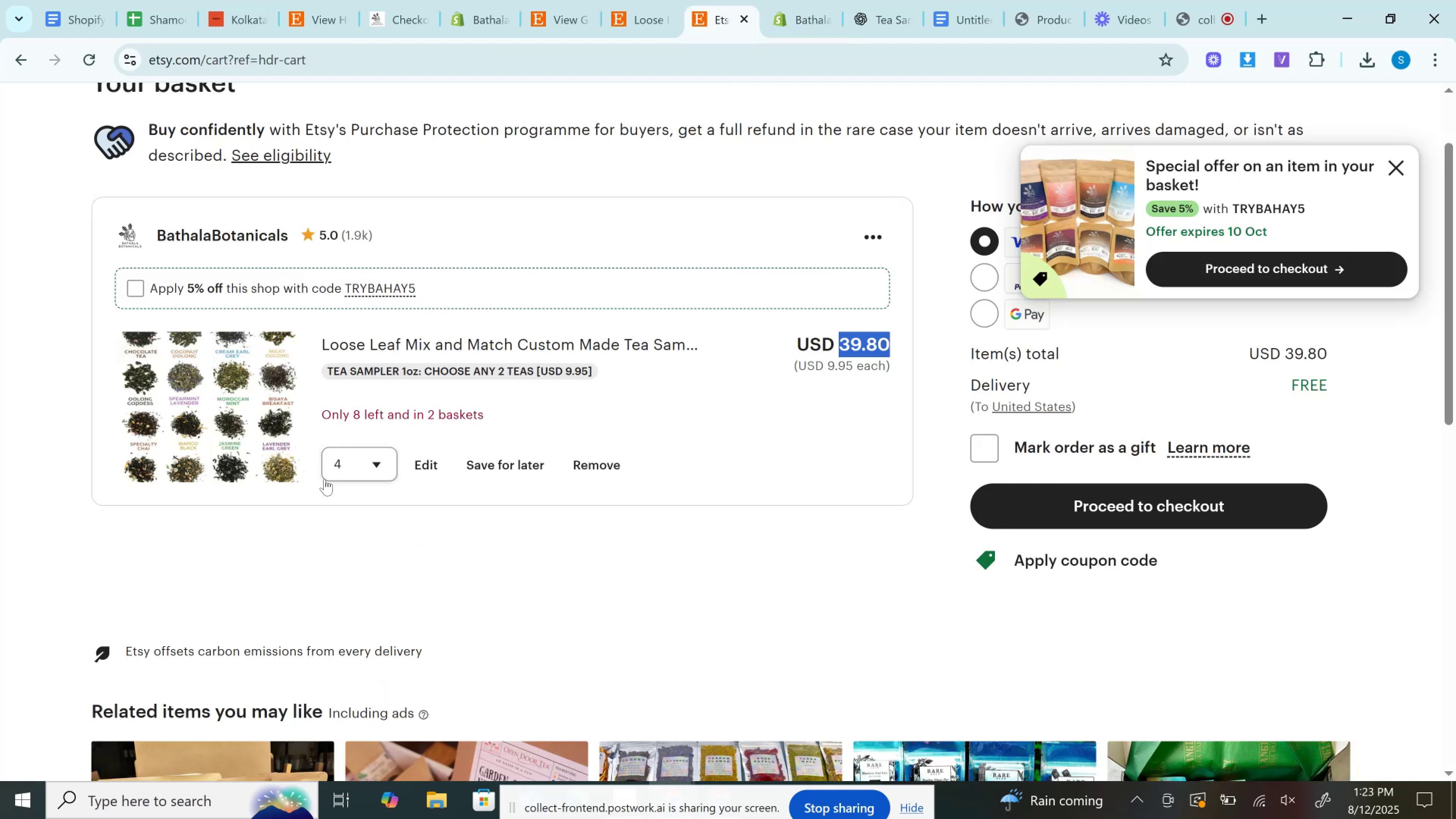 
left_click([347, 466])
 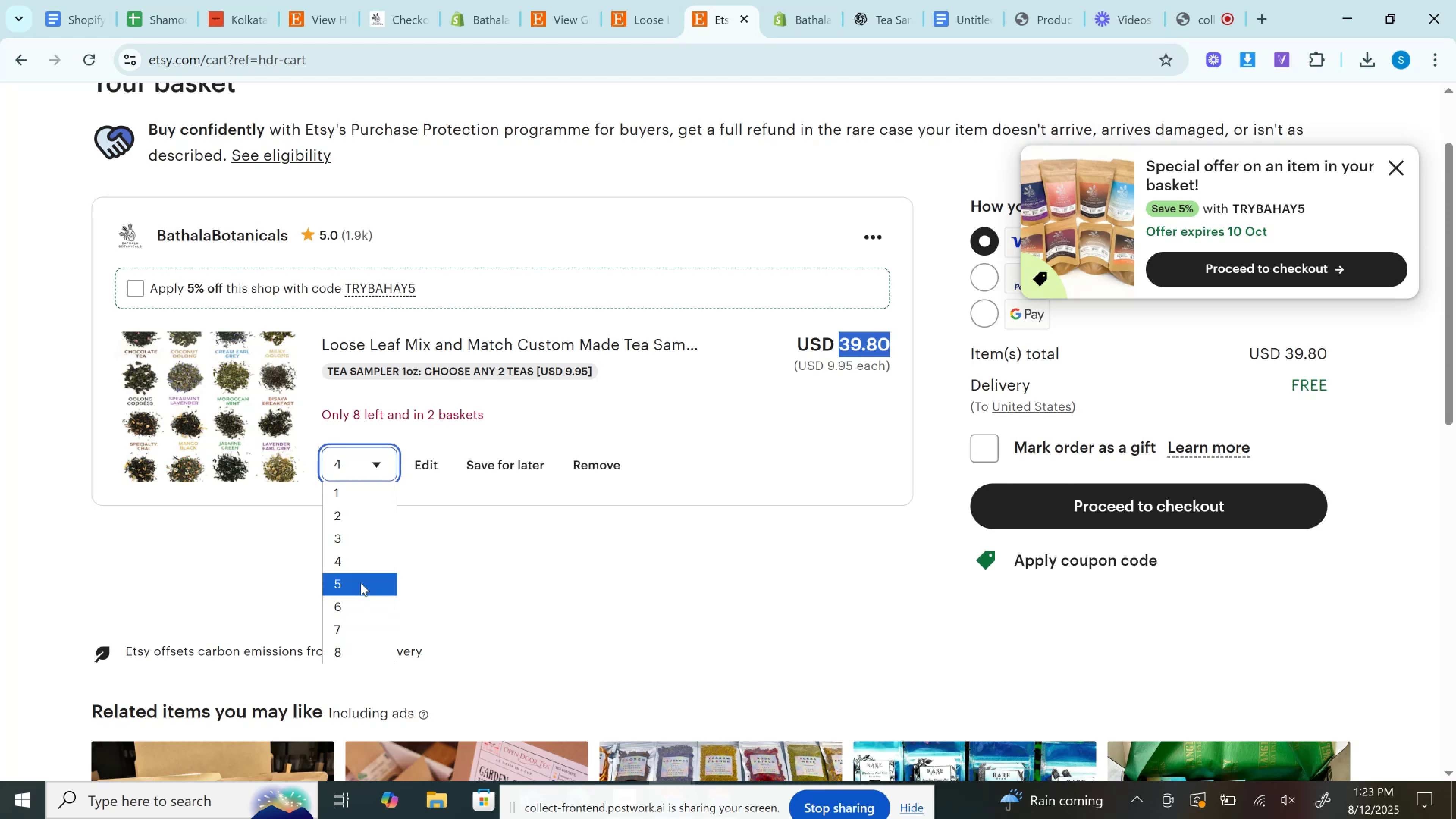 
left_click([361, 582])
 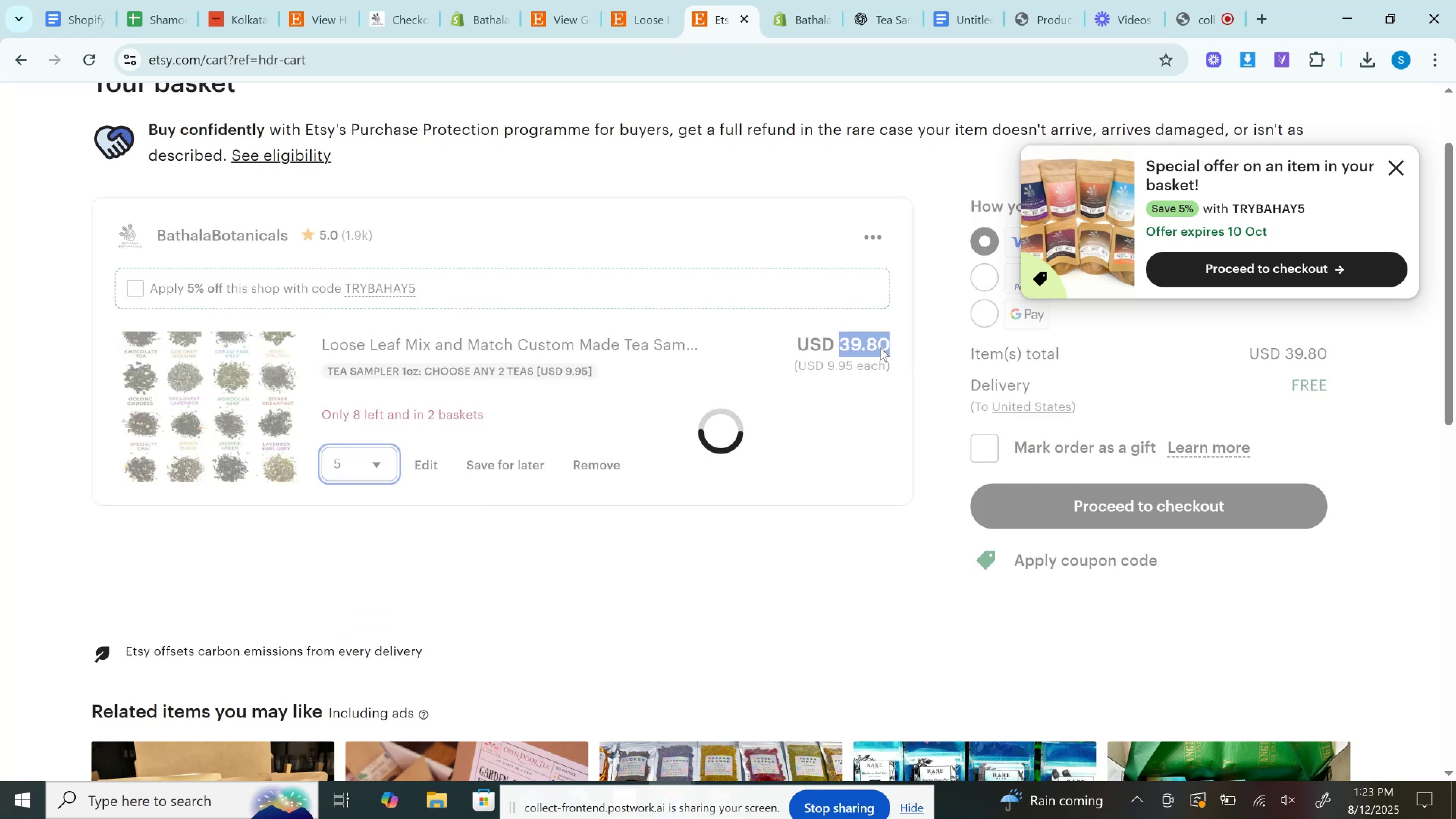 
left_click([868, 348])
 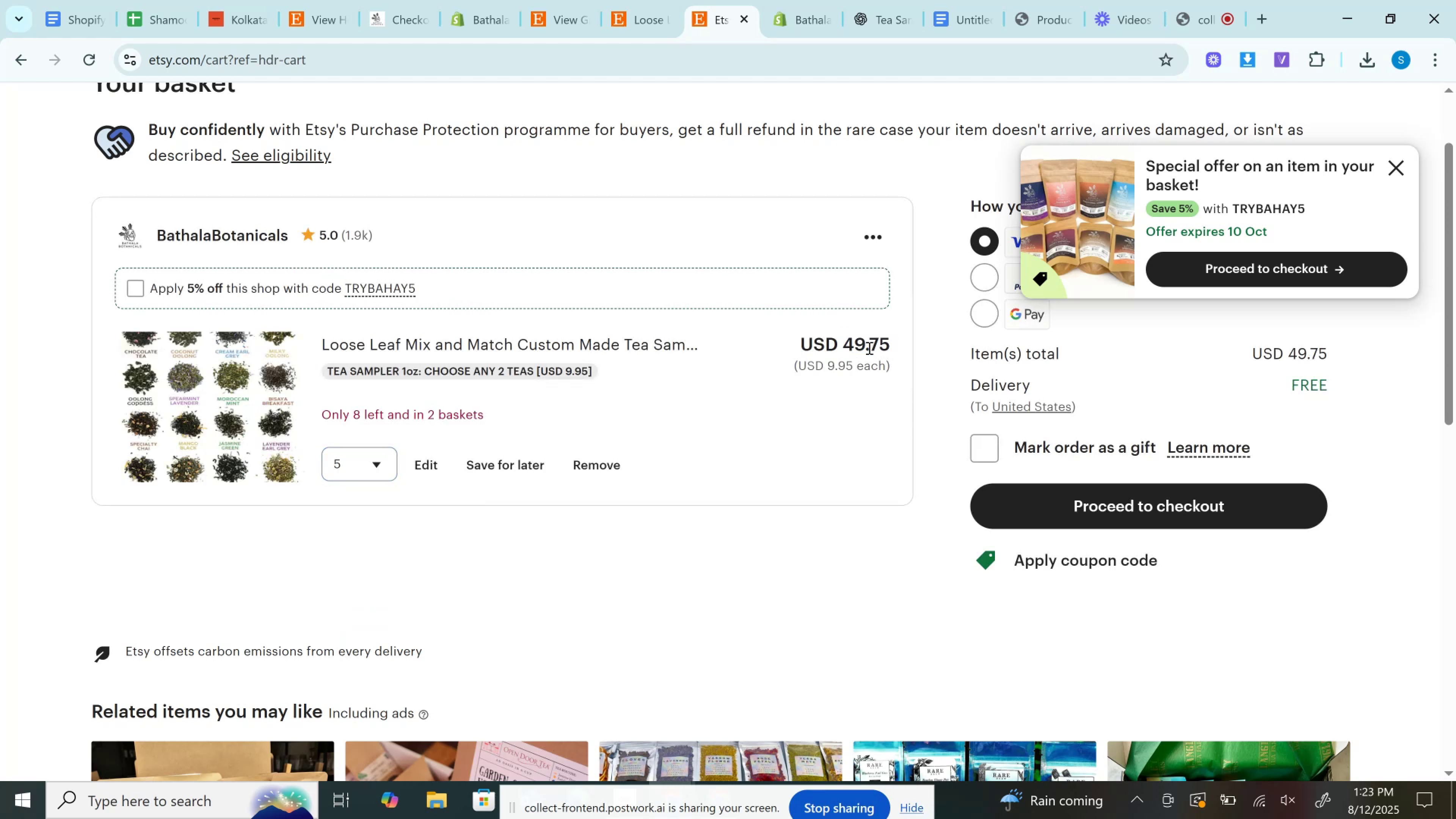 
double_click([868, 348])
 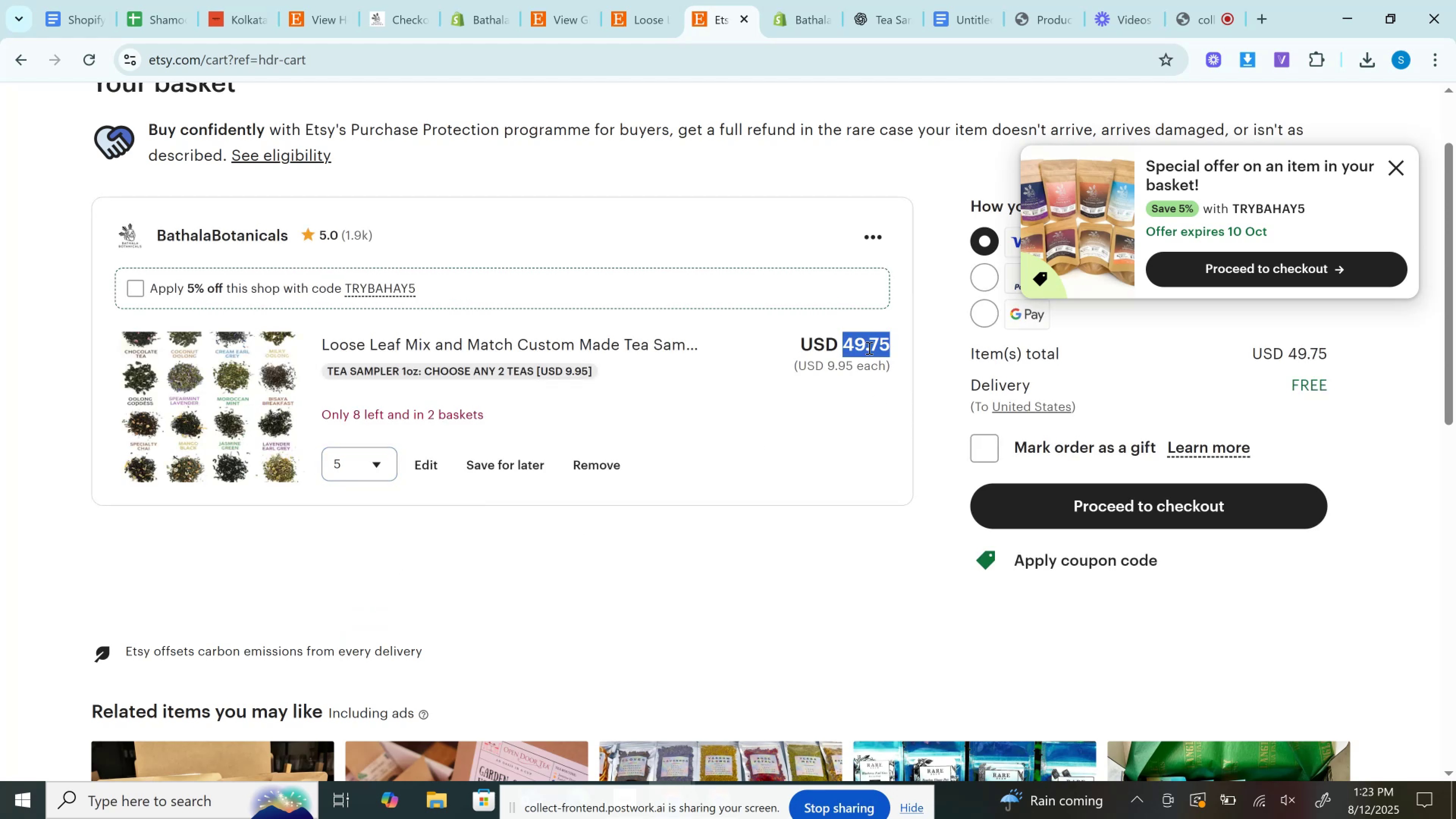 
key(Control+C)
 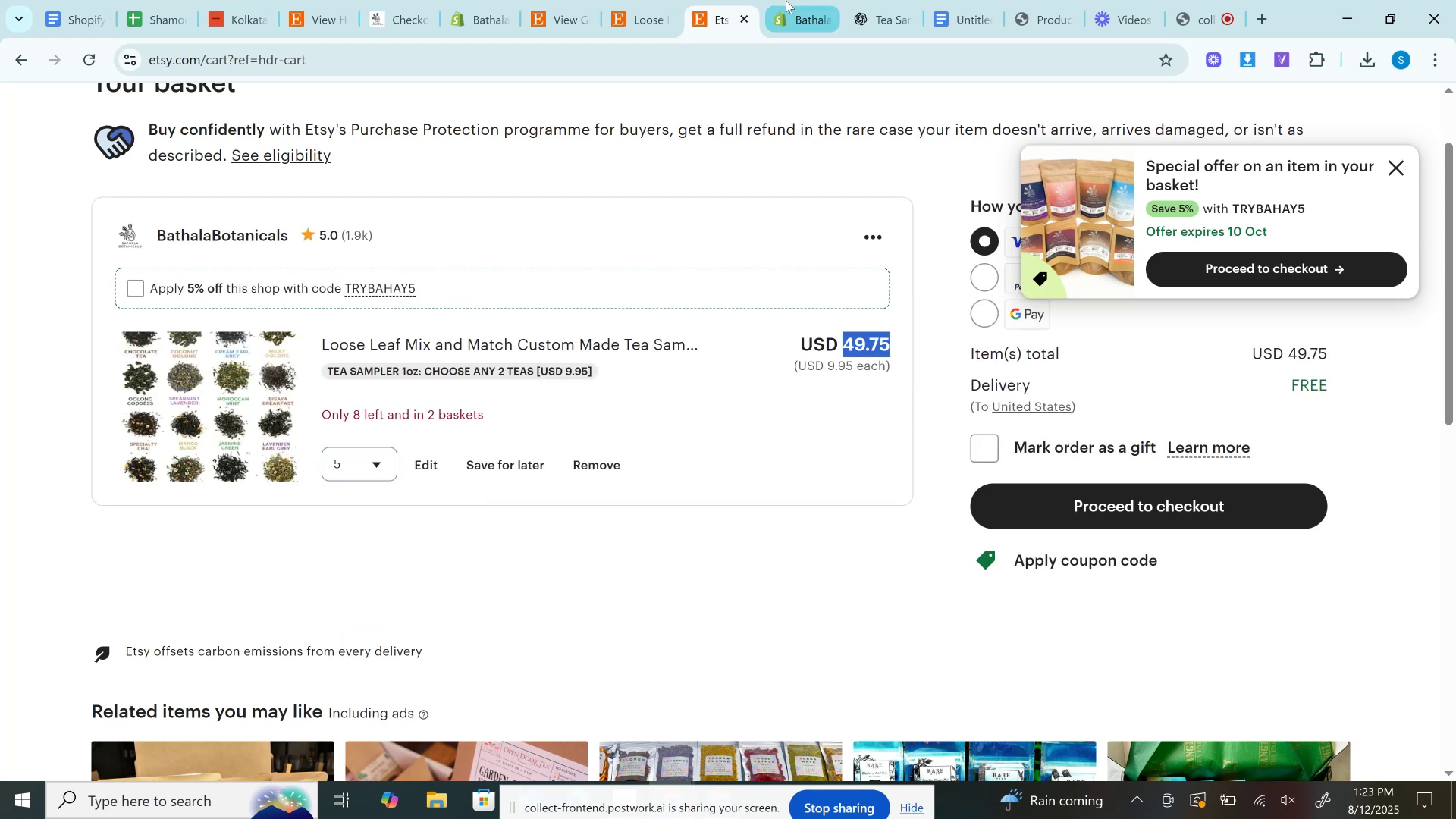 
left_click([786, 0])
 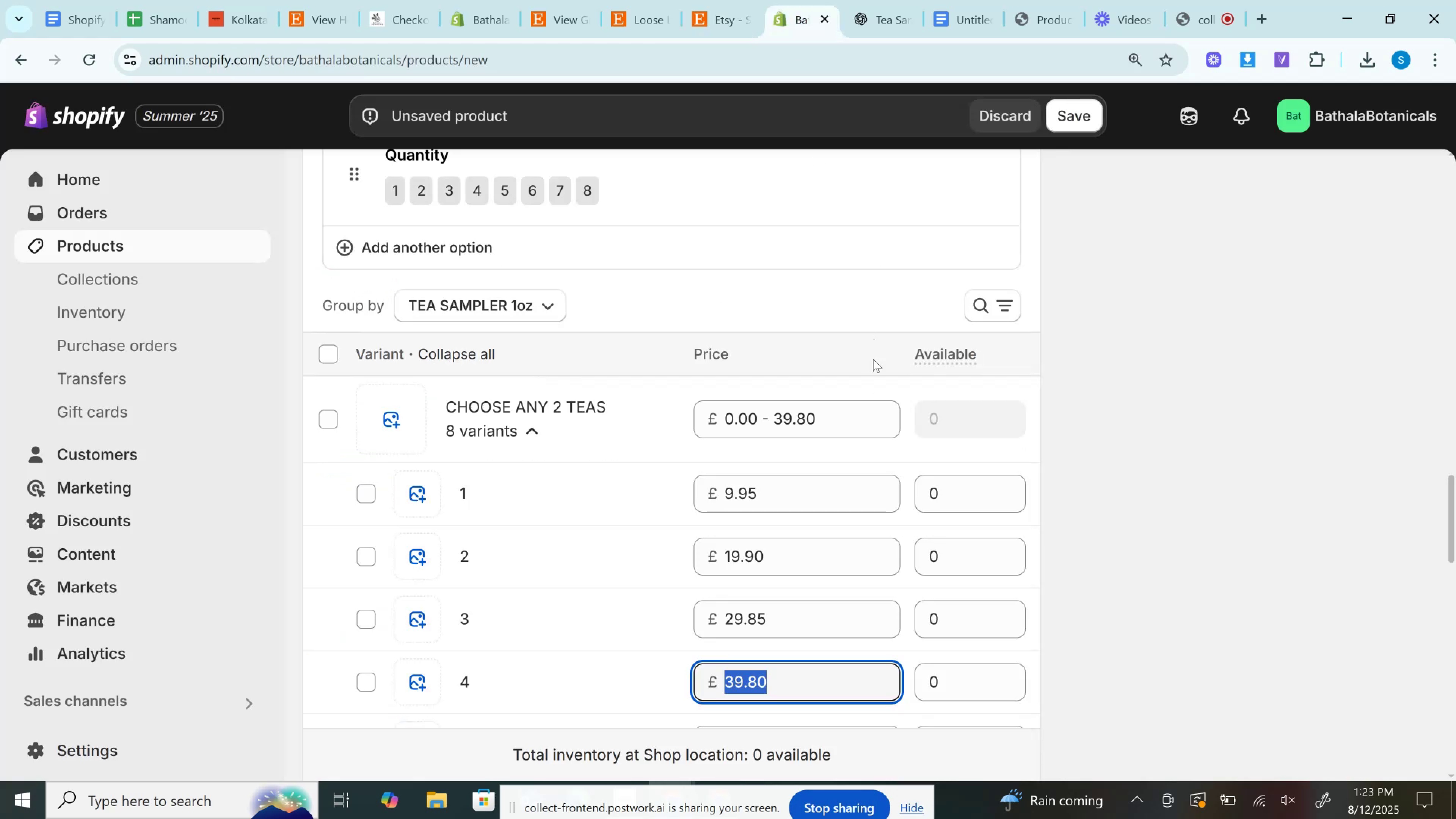 
scroll: coordinate [873, 364], scroll_direction: down, amount: 3.0
 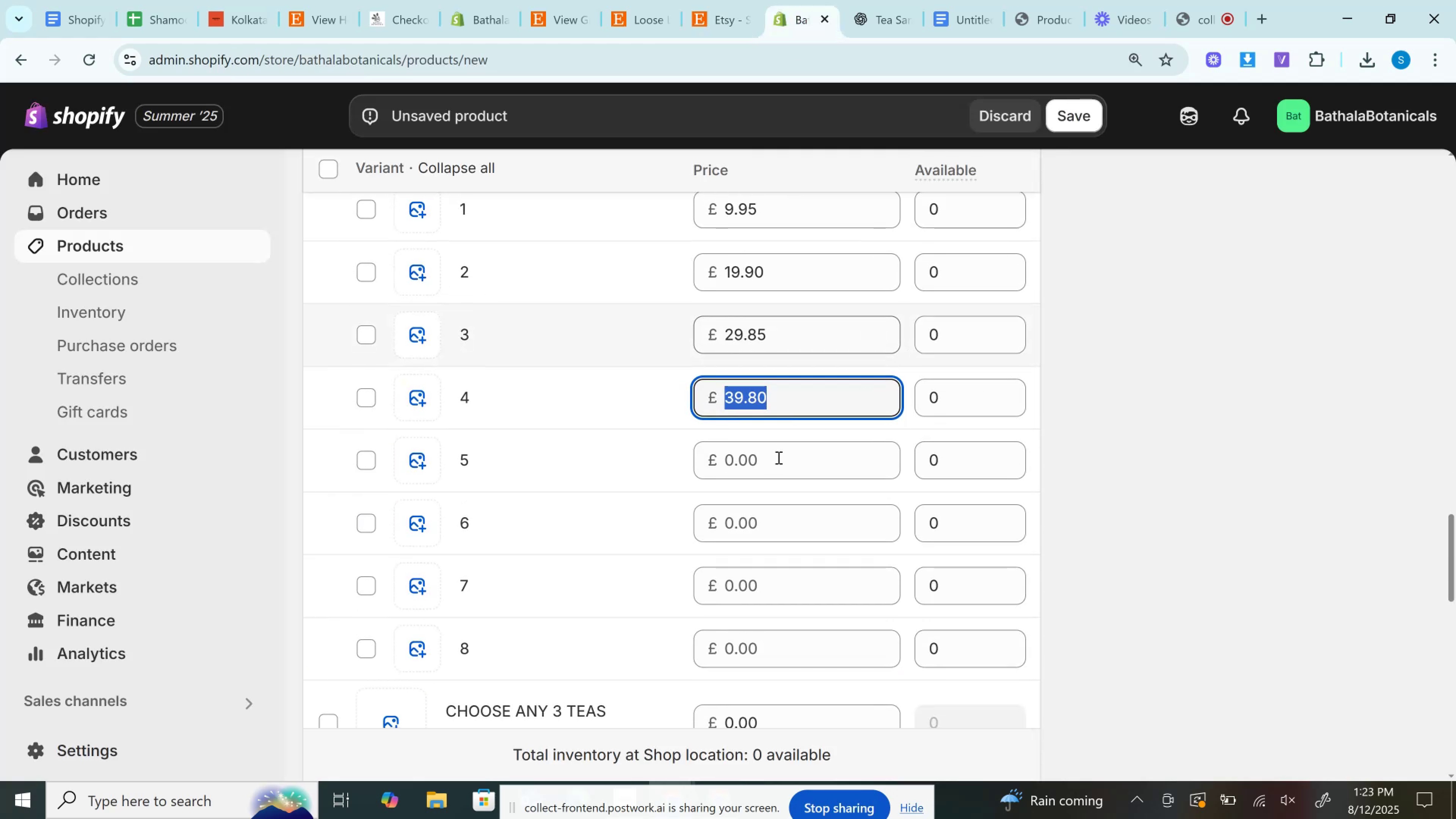 
left_click([778, 457])
 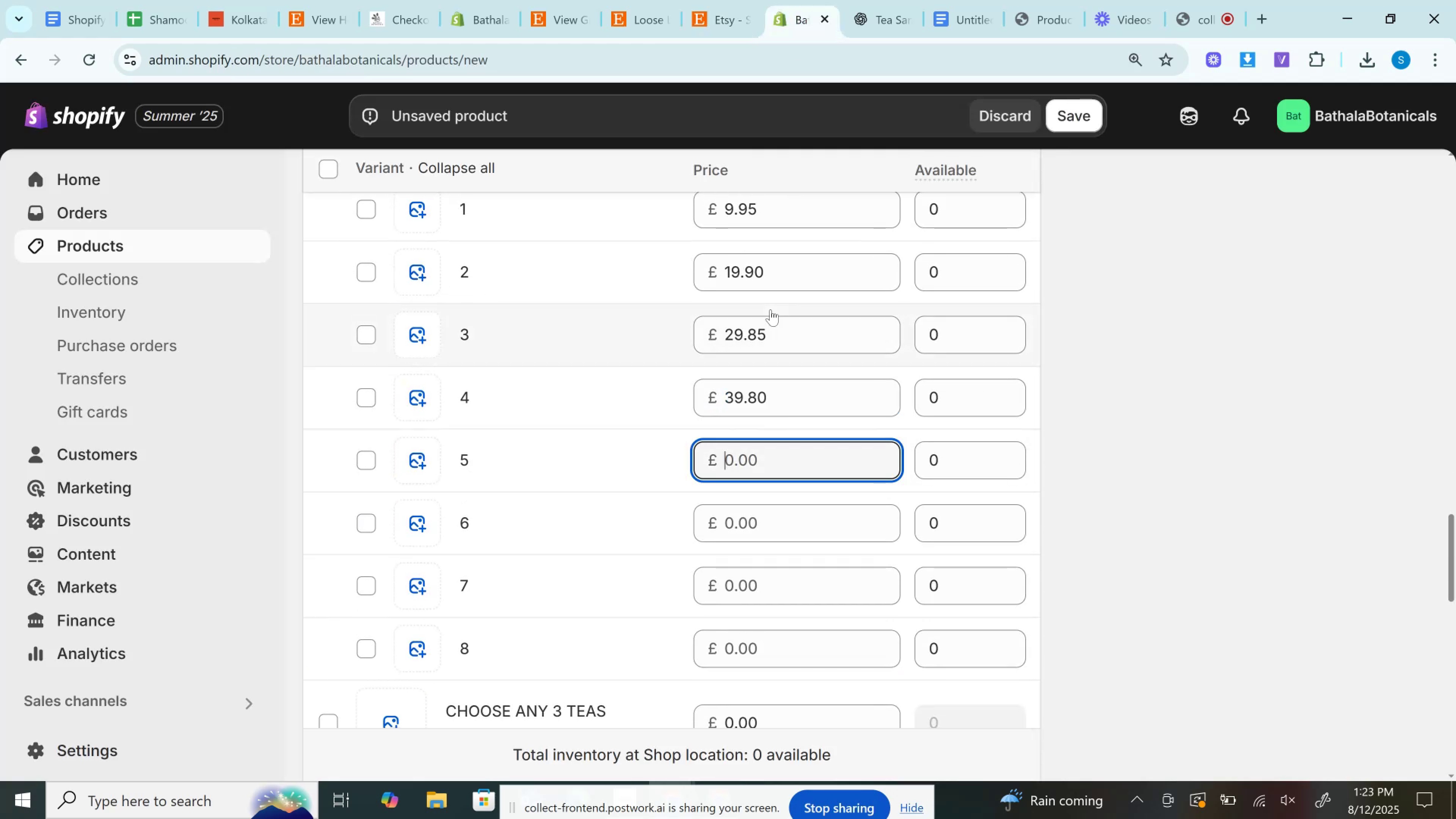 
key(Control+V)
 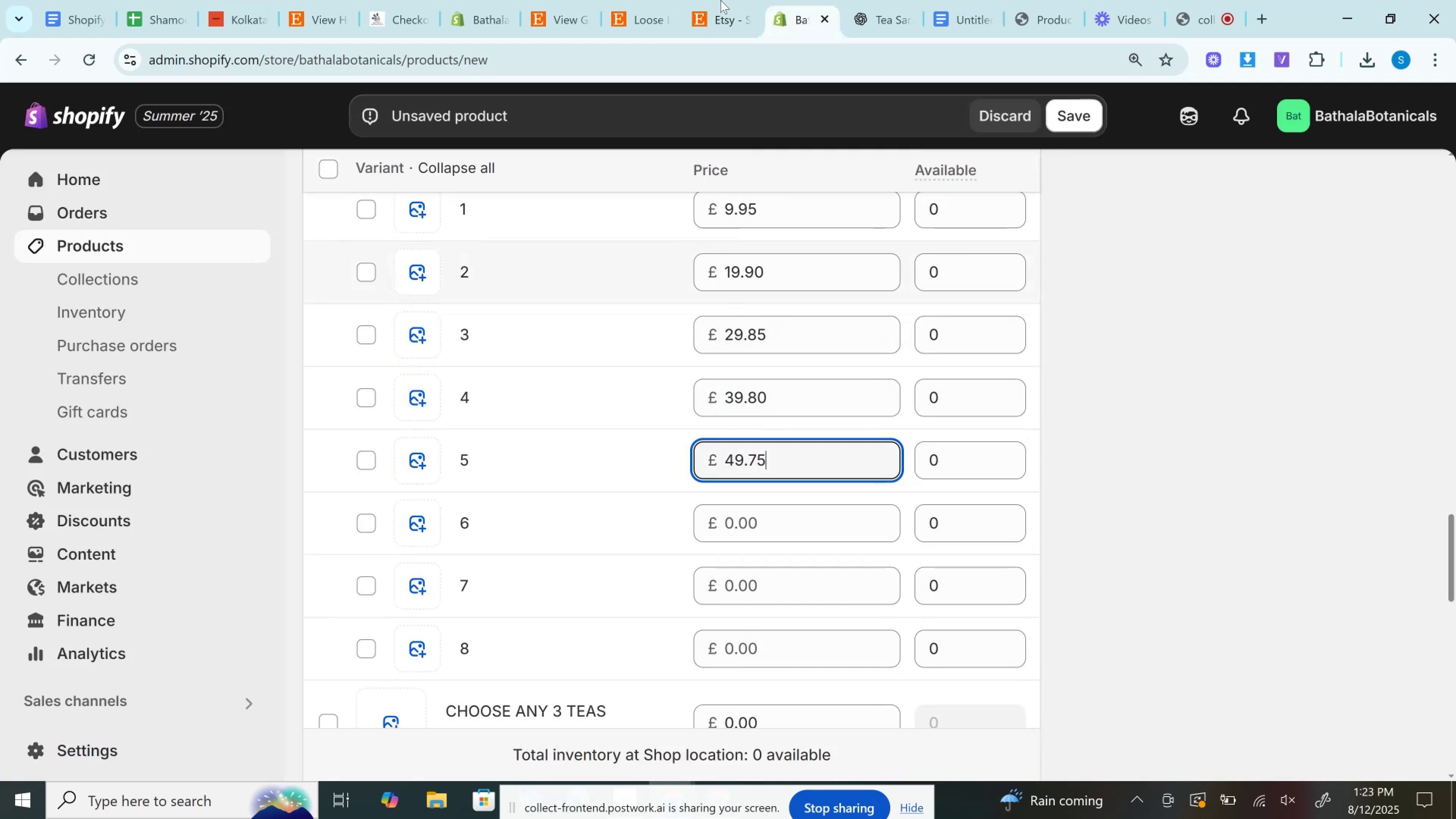 
left_click([720, 0])
 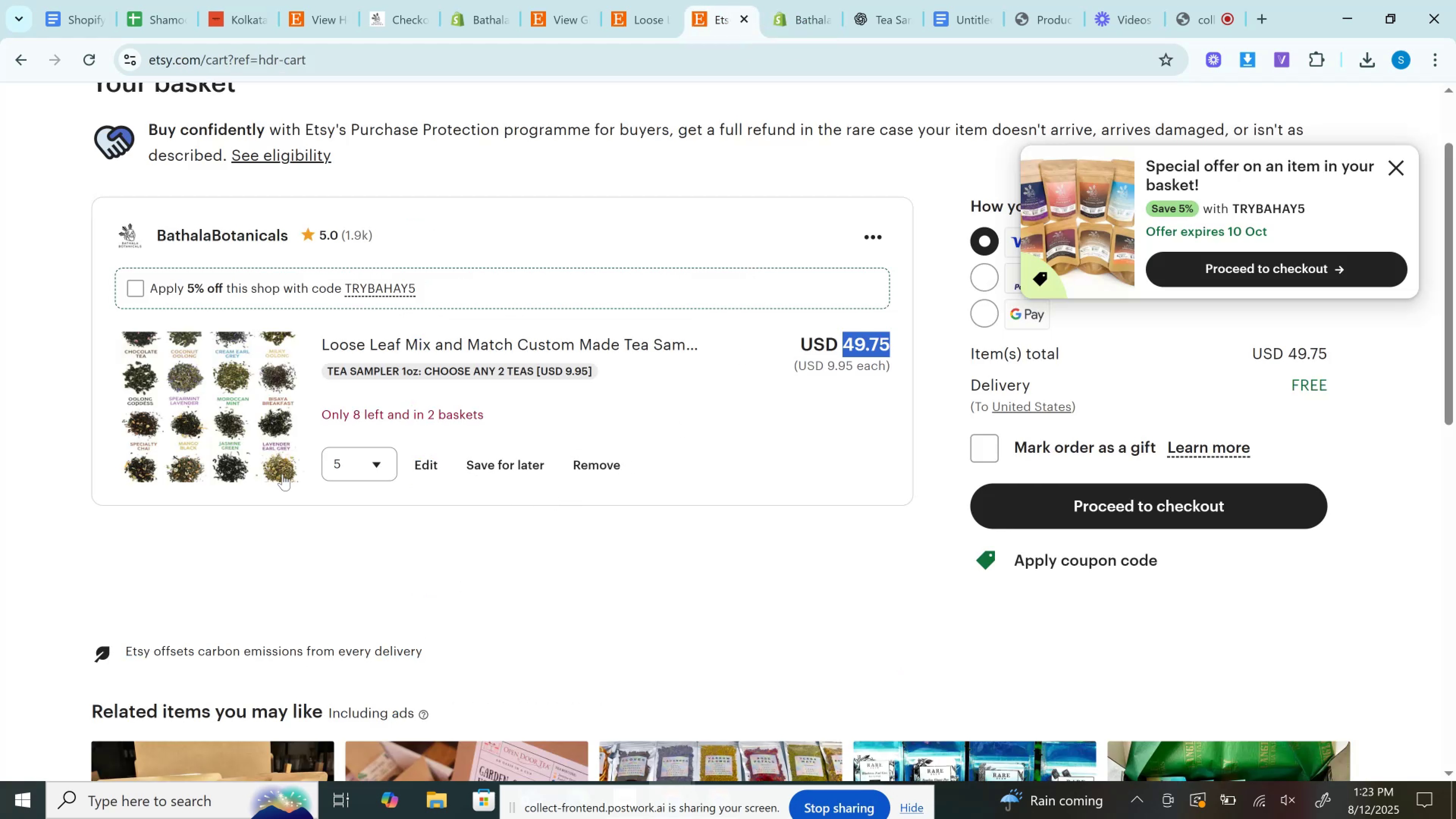 
left_click([352, 470])
 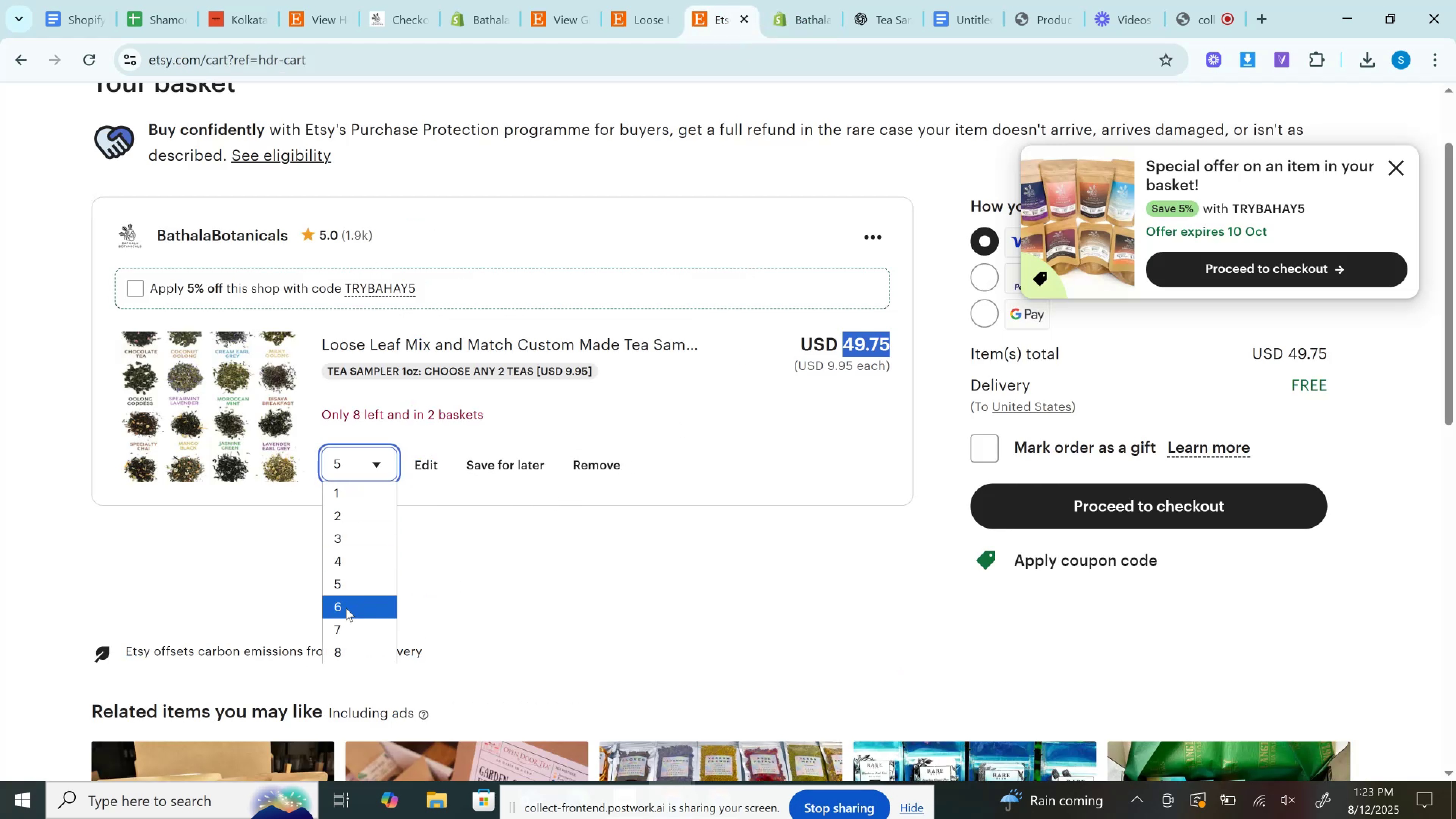 
left_click([346, 608])
 